 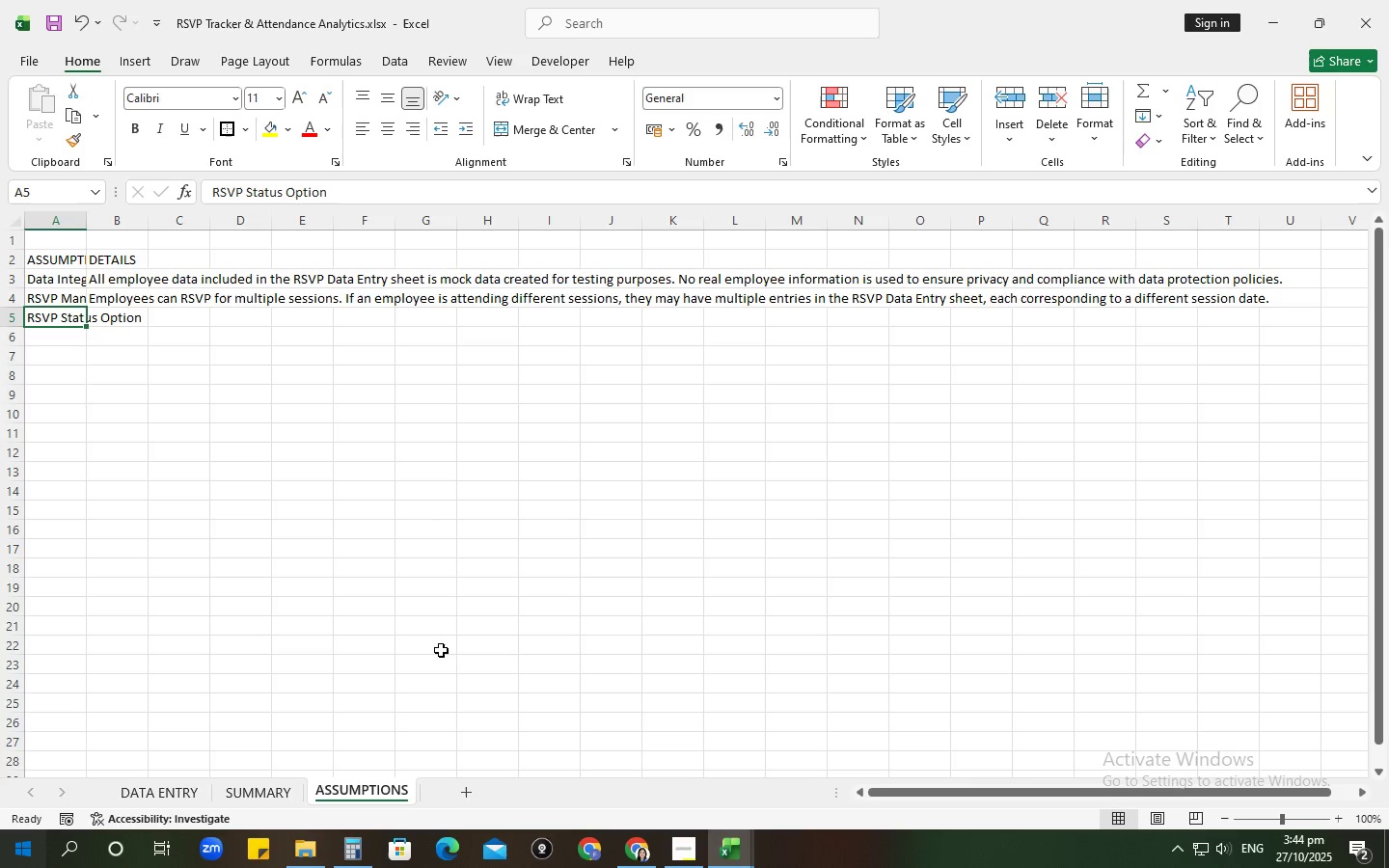 
hold_key(key=ShiftRight, duration=0.51)
 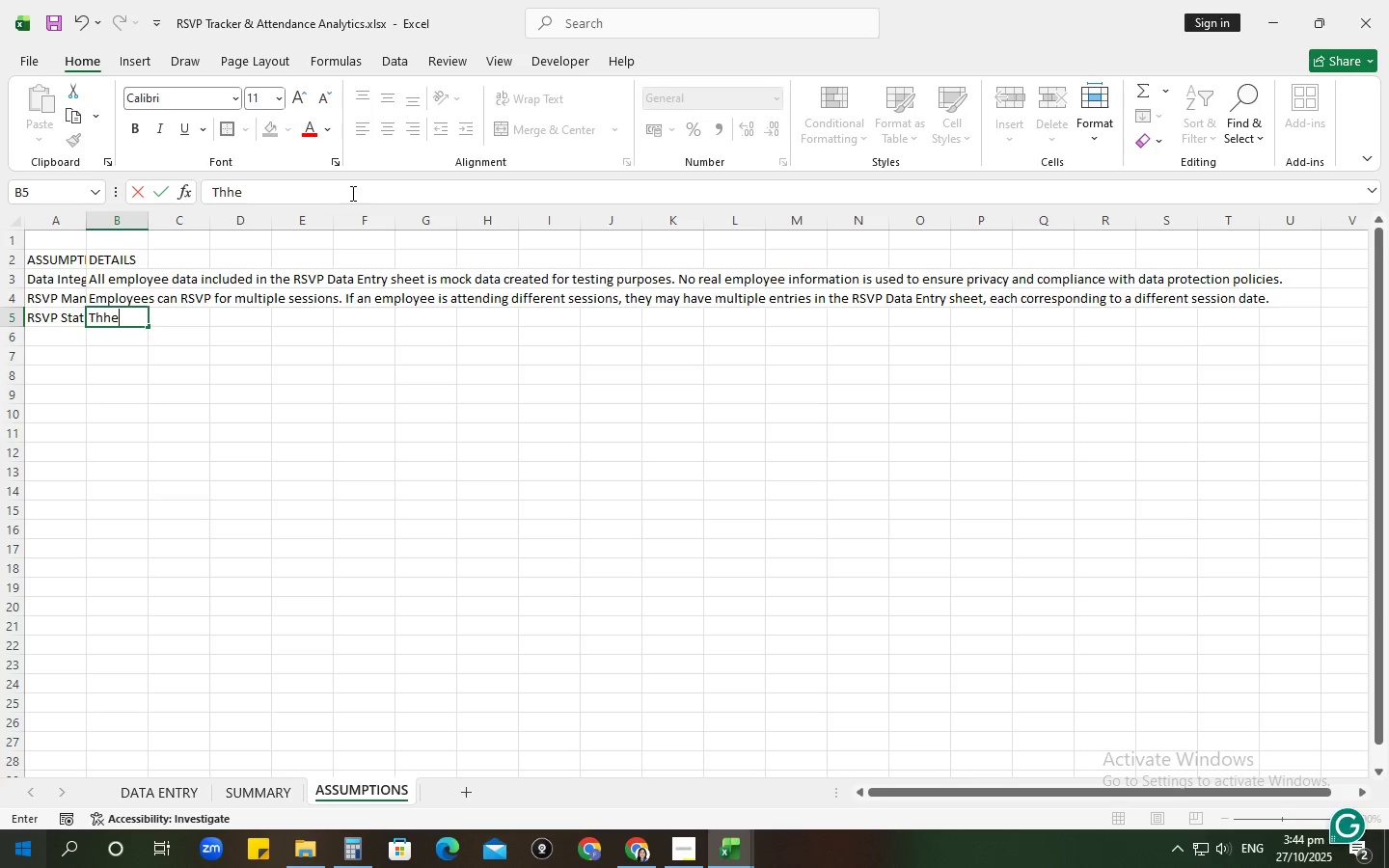 
hold_key(key=ShiftRight, duration=0.34)
 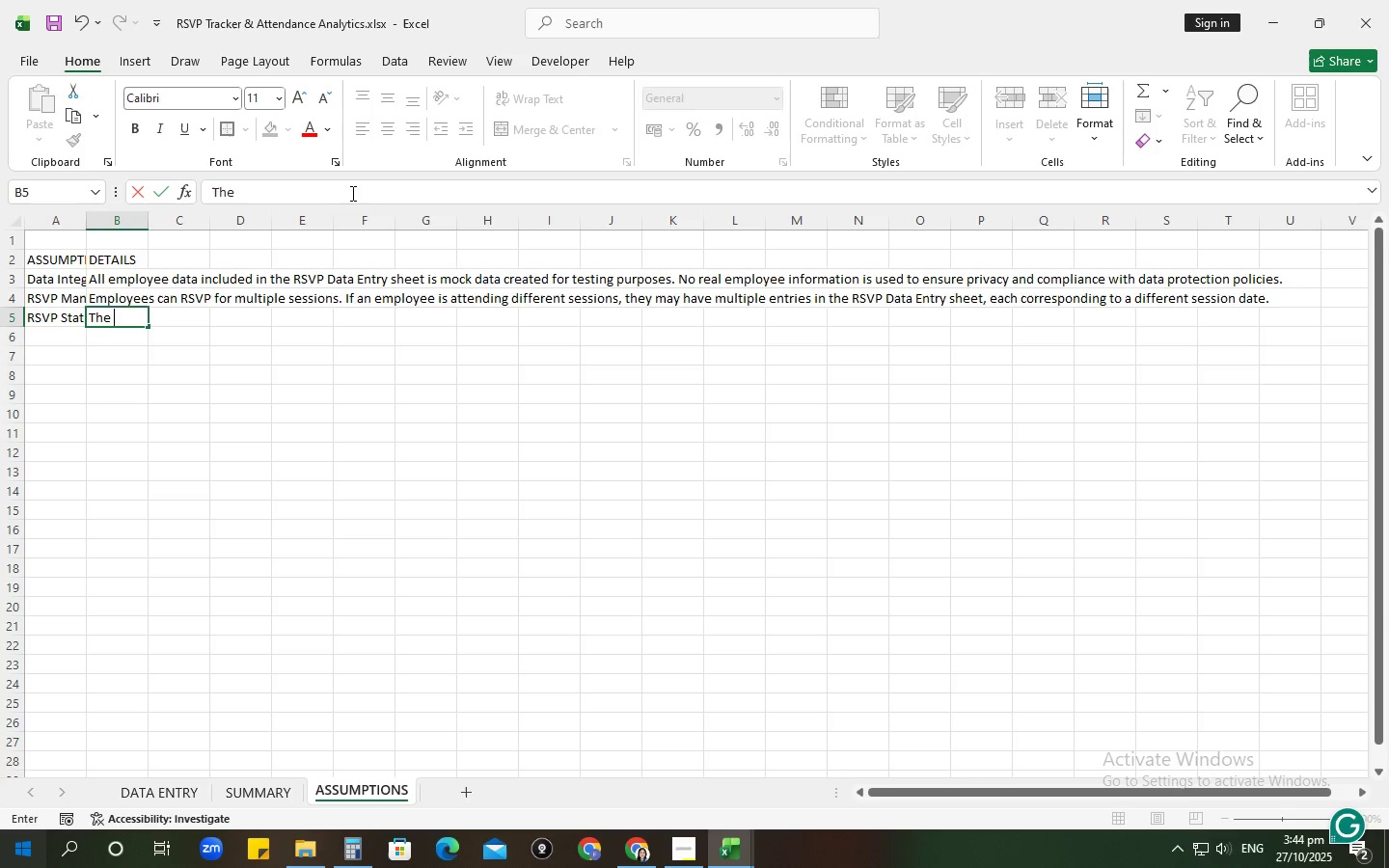 
hold_key(key=ShiftRight, duration=1.54)
 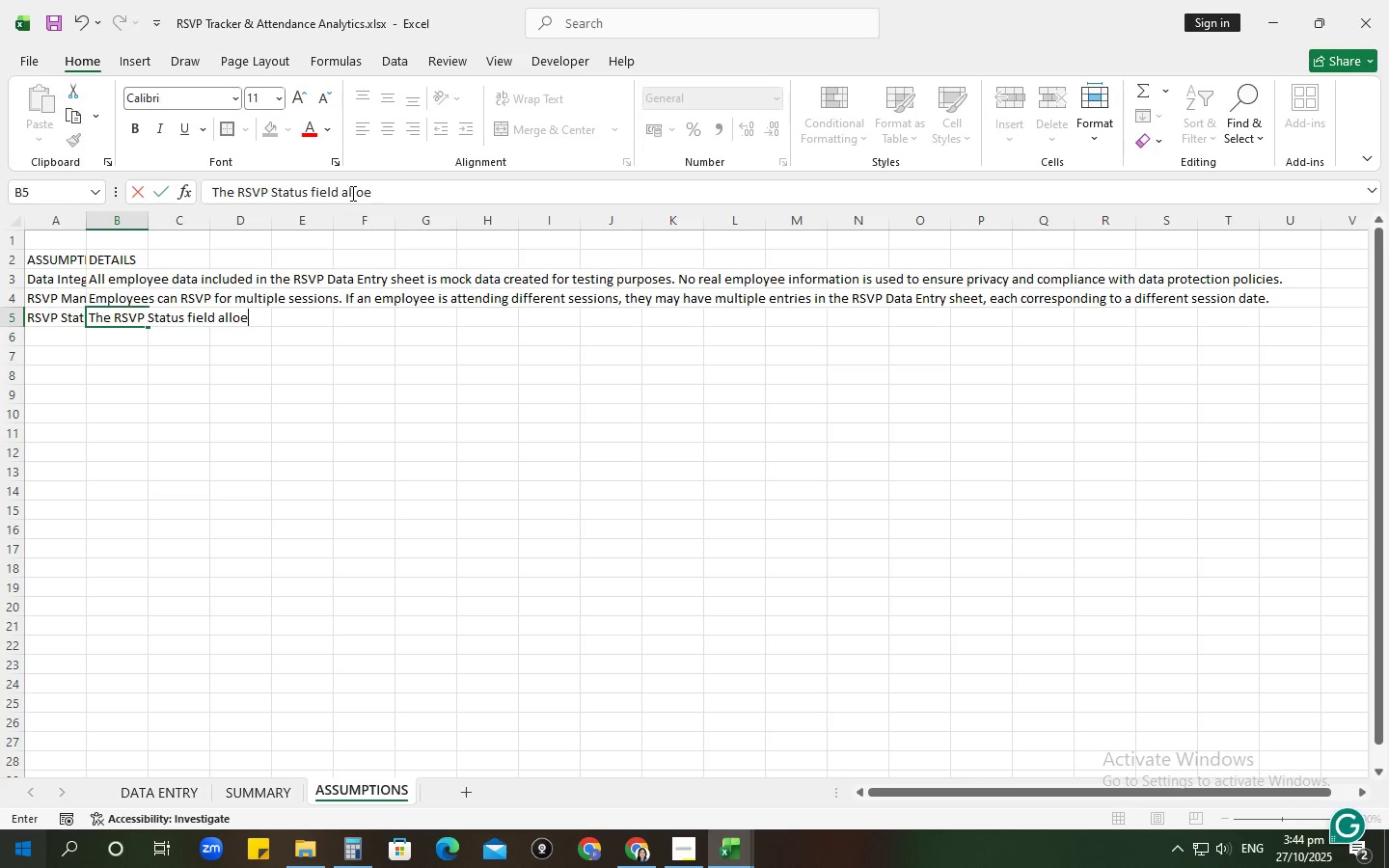 
wait(10.49)
 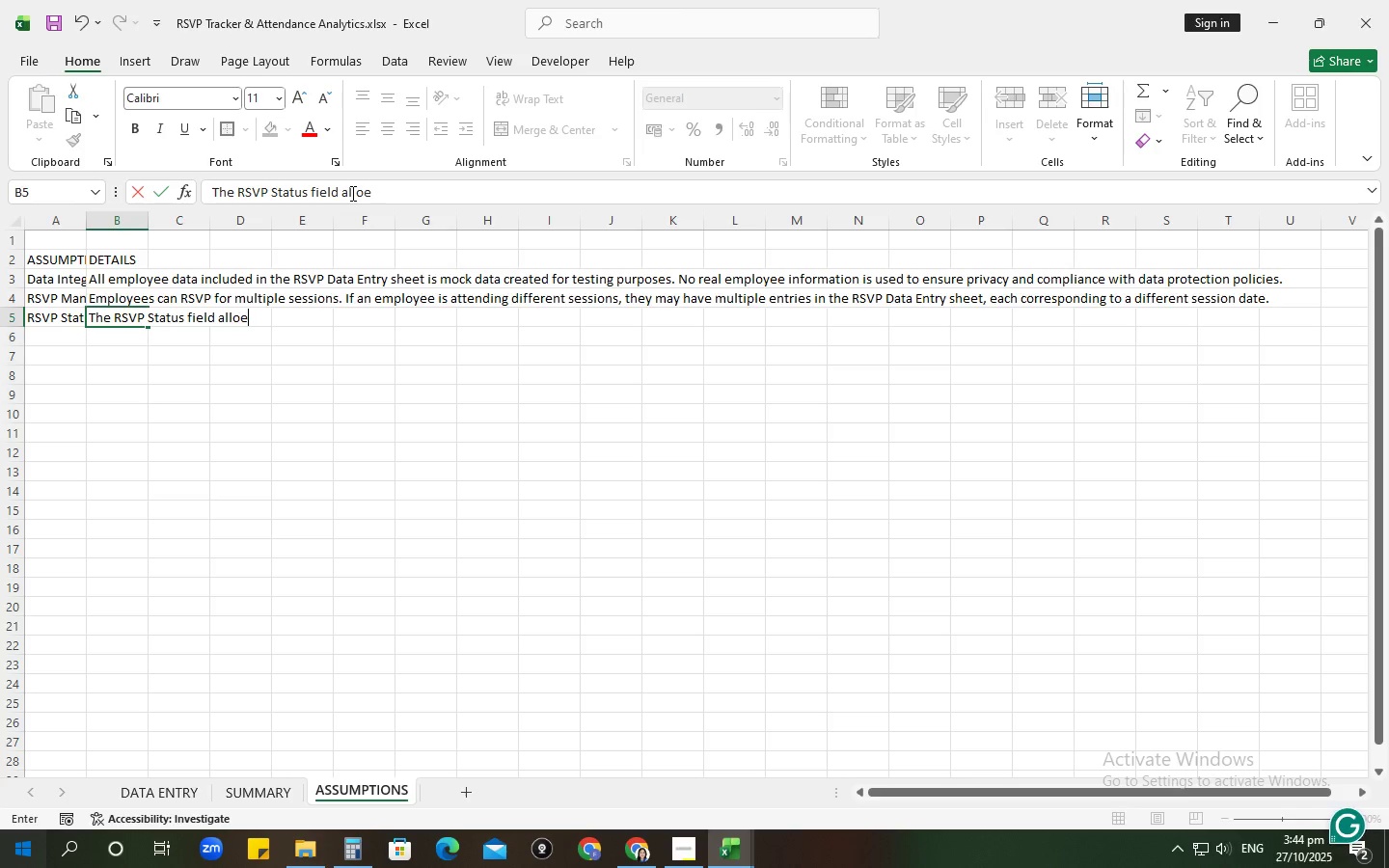 
hold_key(key=ShiftRight, duration=0.34)
 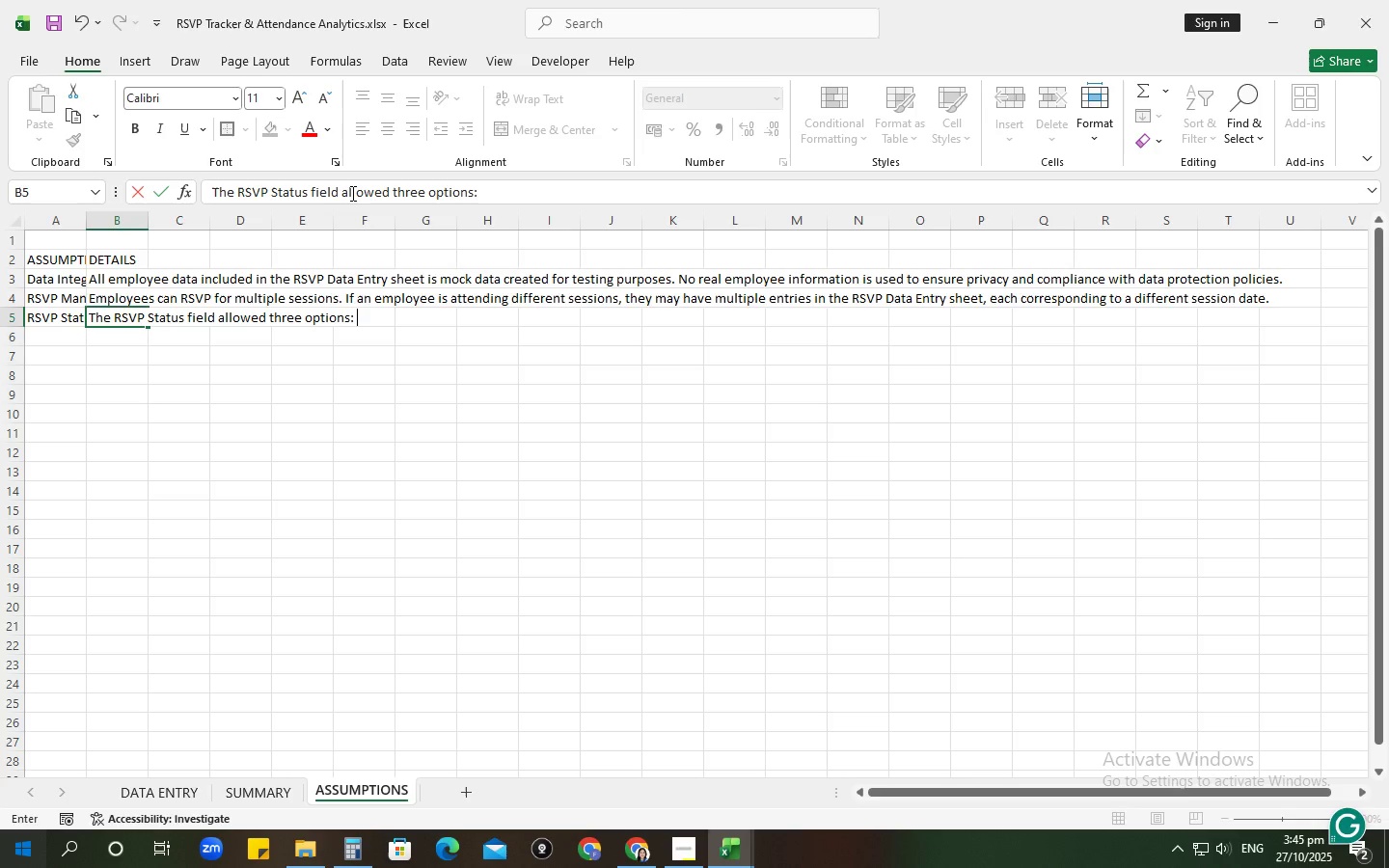 
hold_key(key=ShiftRight, duration=0.41)
 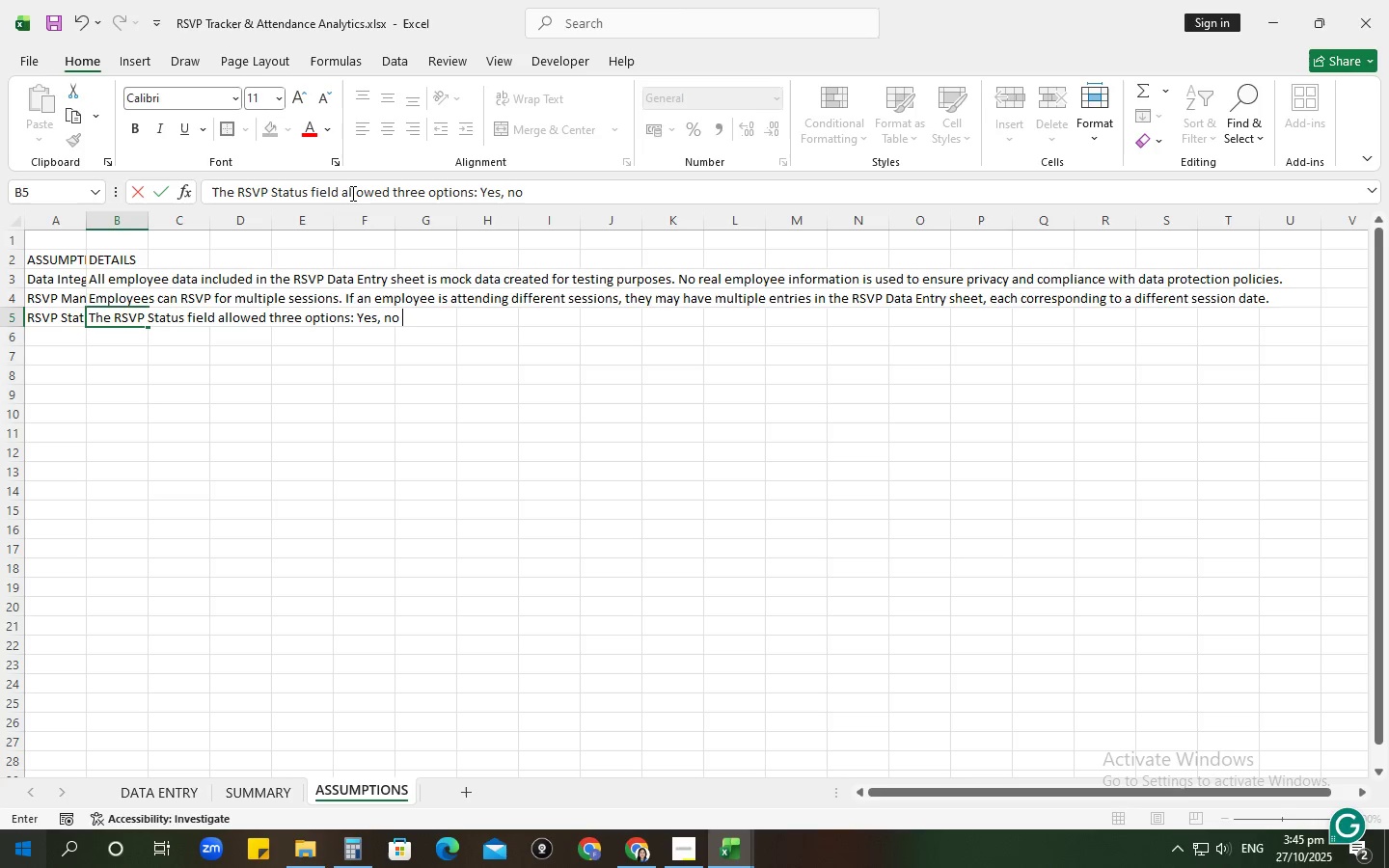 
hold_key(key=Backspace, duration=0.34)
 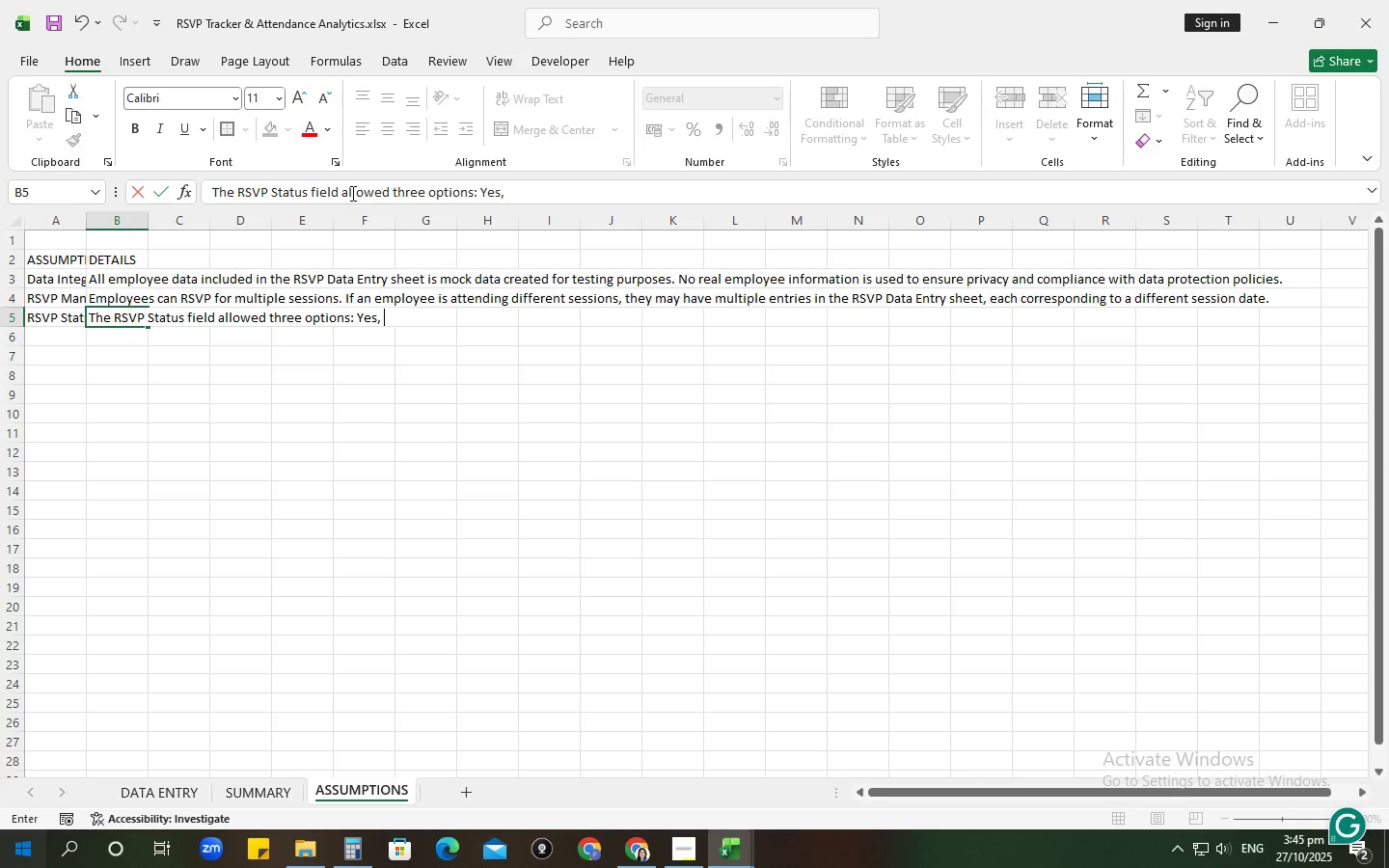 
hold_key(key=ShiftRight, duration=0.38)
 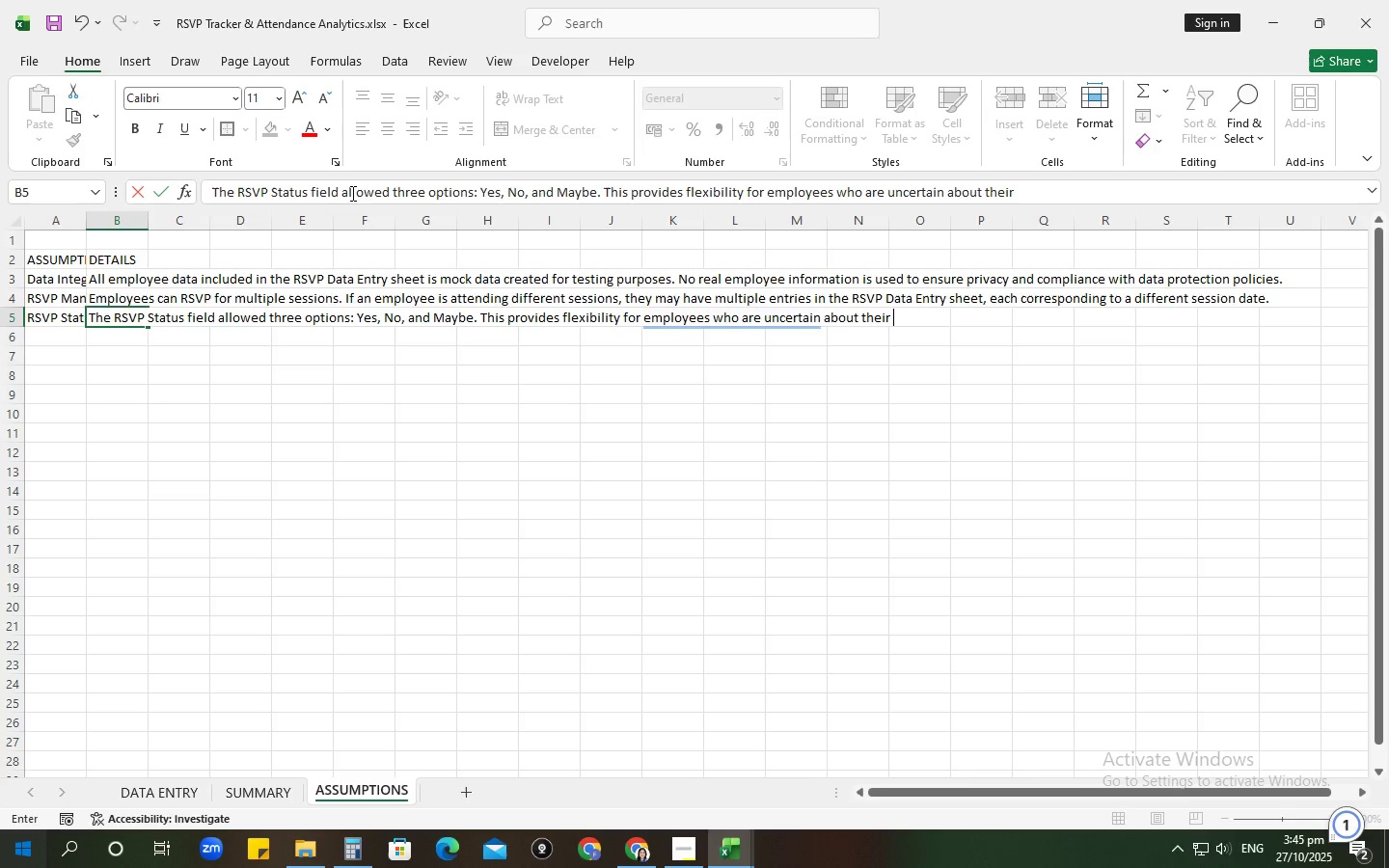 
wait(25.47)
 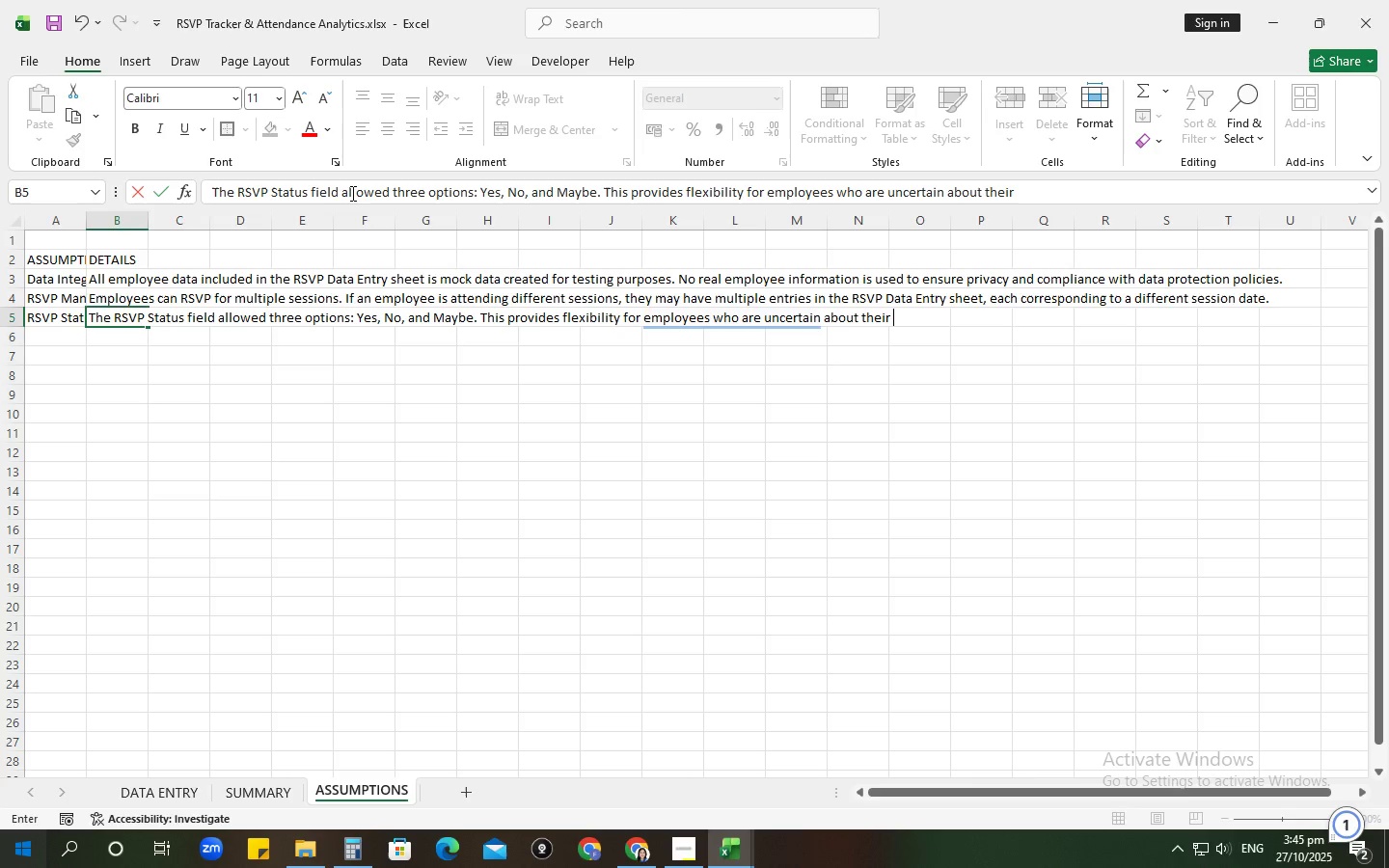 
key(Enter)
 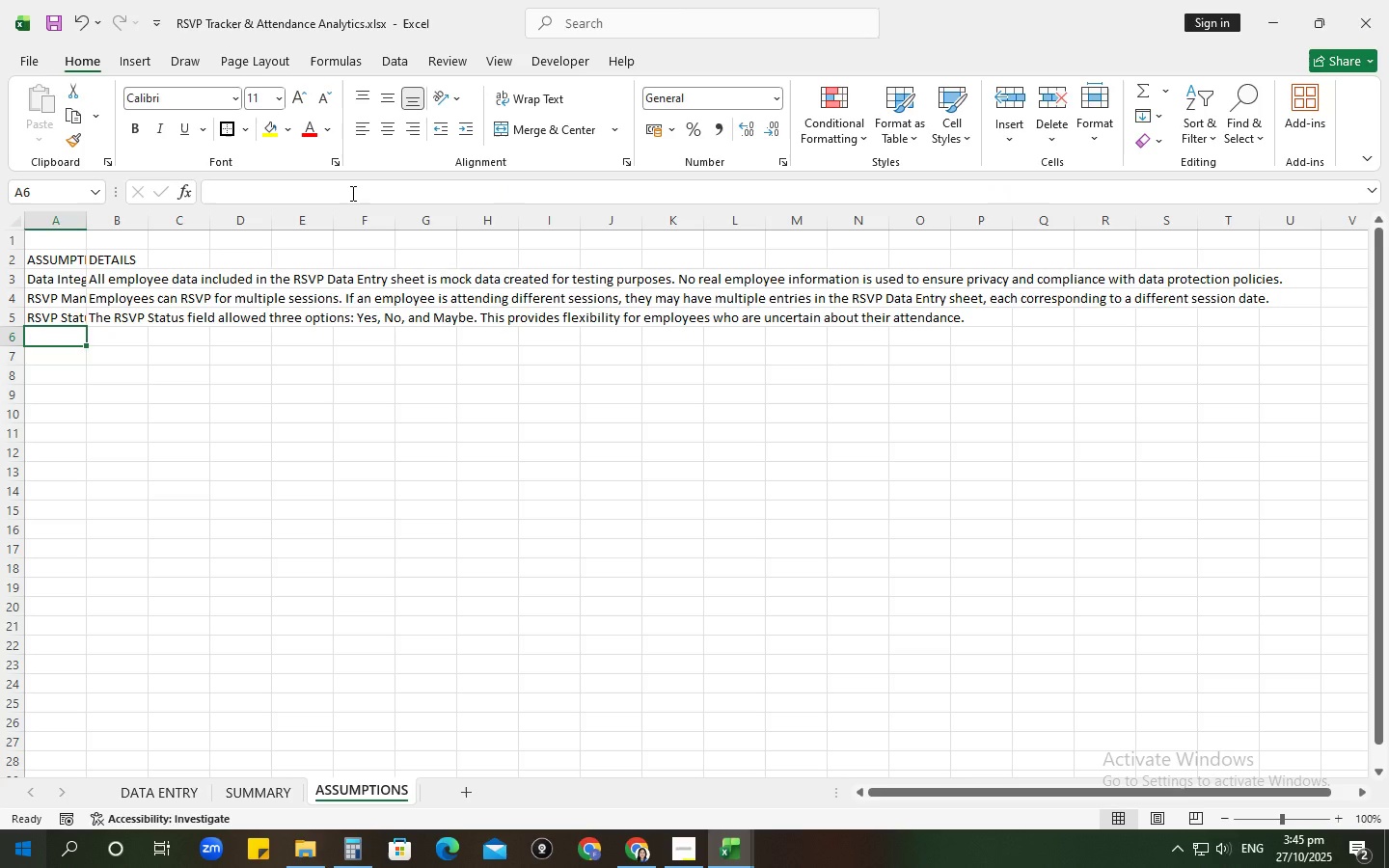 
type(Attendance Ta)
key(Backspace)
type(racking)
key(Tab)
type(Actual Attendance is tracked separately from RSV P)
key(Backspace)
key(Backspace)
type(P s)
key(Backspace)
type(Status. An emplote)
key(Backspace)
key(Backspace)
key(Backspace)
type(oyee may RSVP as "Yes" but may not attend due to unforeseen circumstanves)
key(Backspace)
key(Backspace)
key(Backspace)
type(ces. This is reflected in the Actual Attendac)
key(Backspace)
type(nce column,)
key(Backspace)
type(.)
 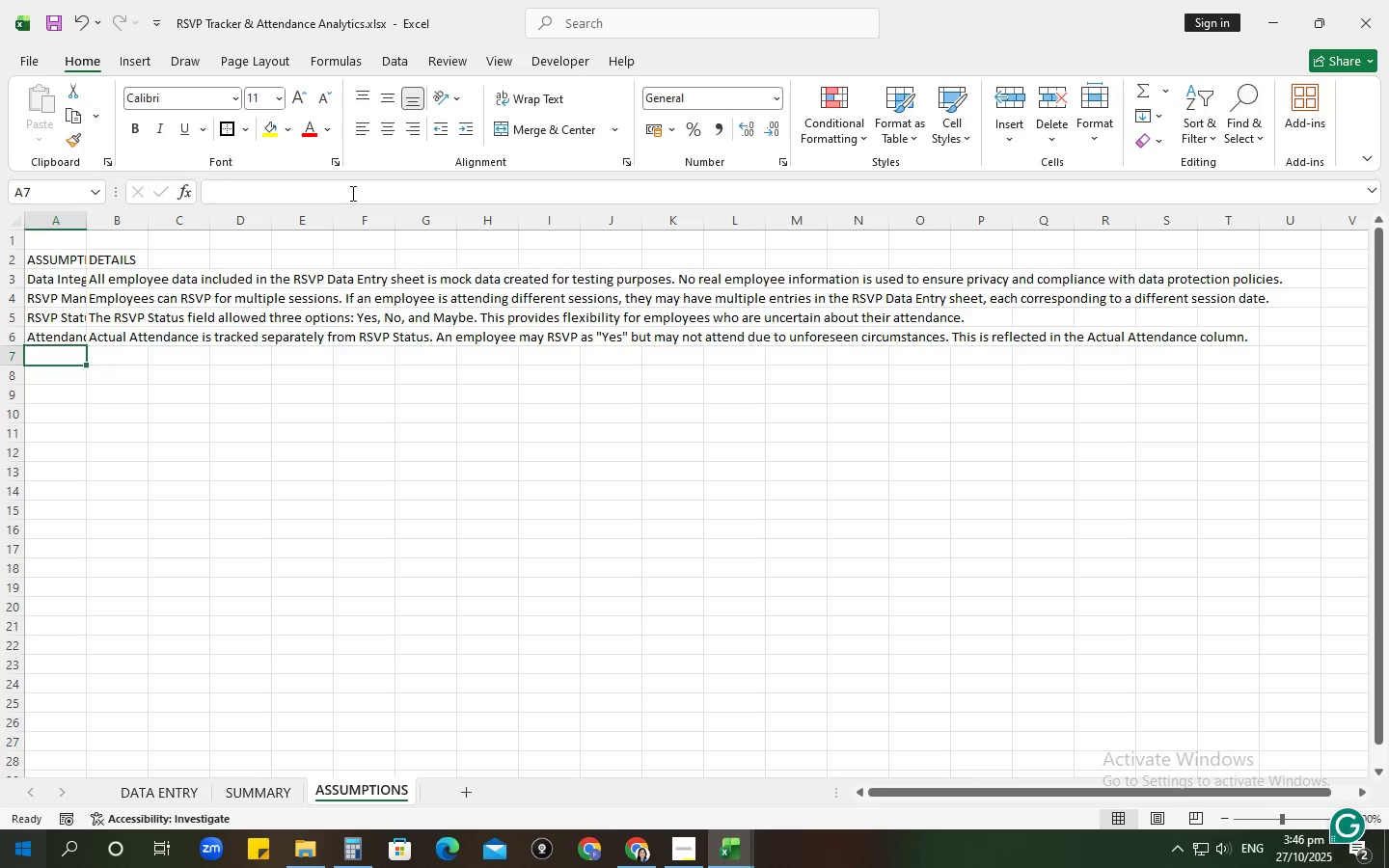 
 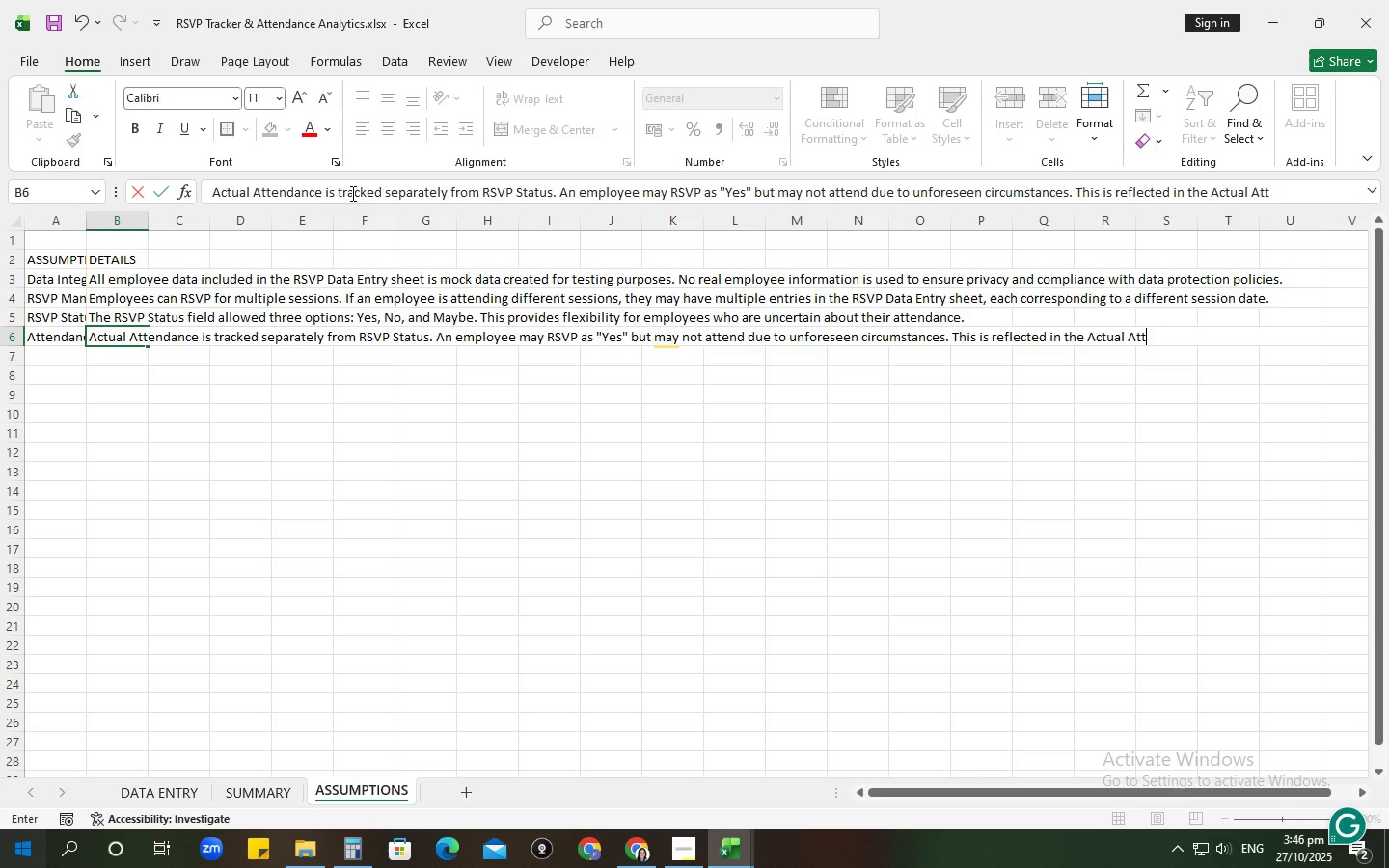 
key(Enter)
 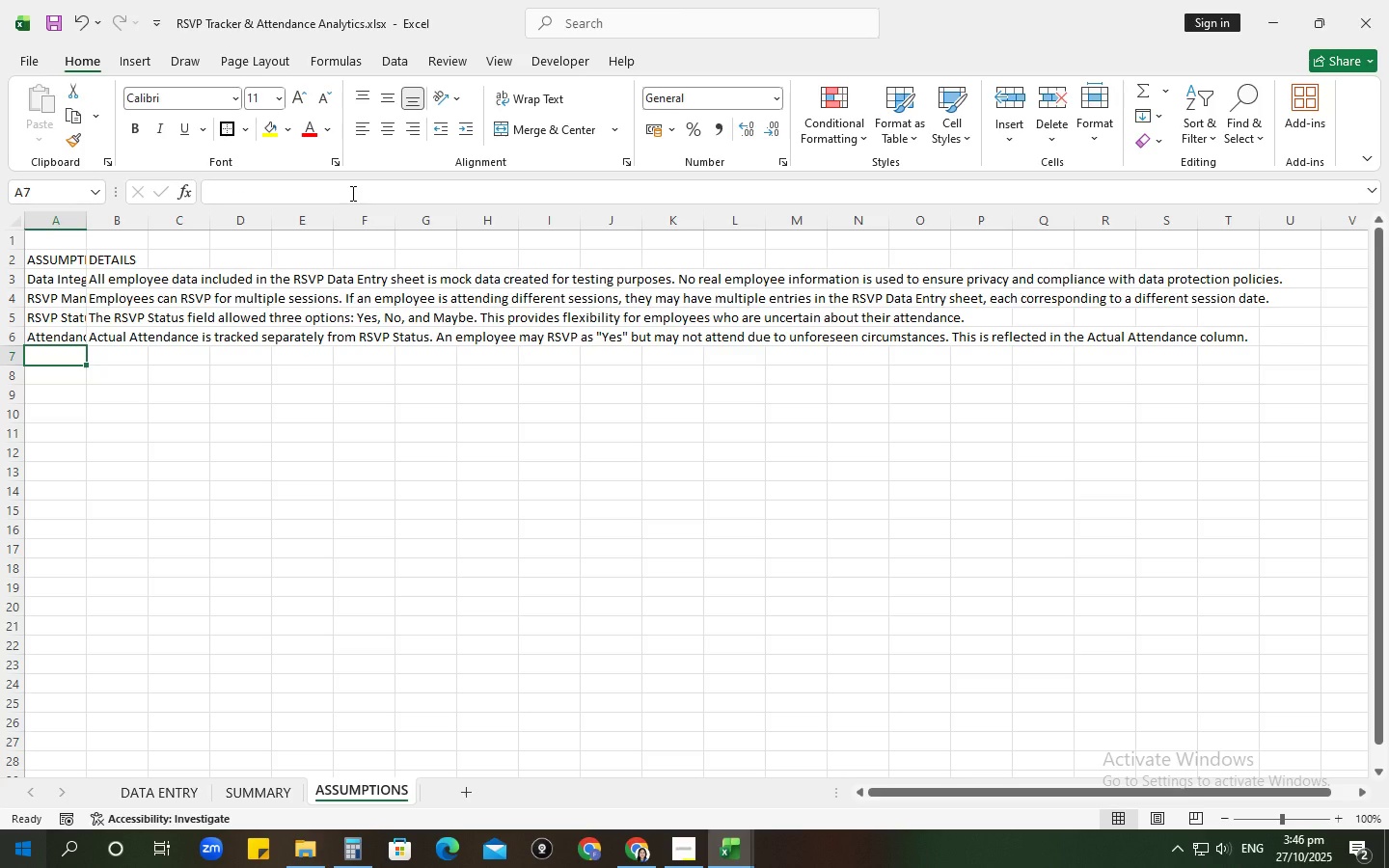 
type(Late Sign-ups )
key(Backspace)
key(Tab)
type(Late sign-ups are permite)
key(Backspace)
type(ted. Employees who RSVP after the initia;)
key(Backspace)
type(l invia)
key(Backspace)
type(tai)
key(Backspace)
type(tion can still be added to the RSVP Daa)
key(Backspace)
type(ta Entry sheet, and their s)
key(Backspace)
type(attendance will be tracked accordingly.)
 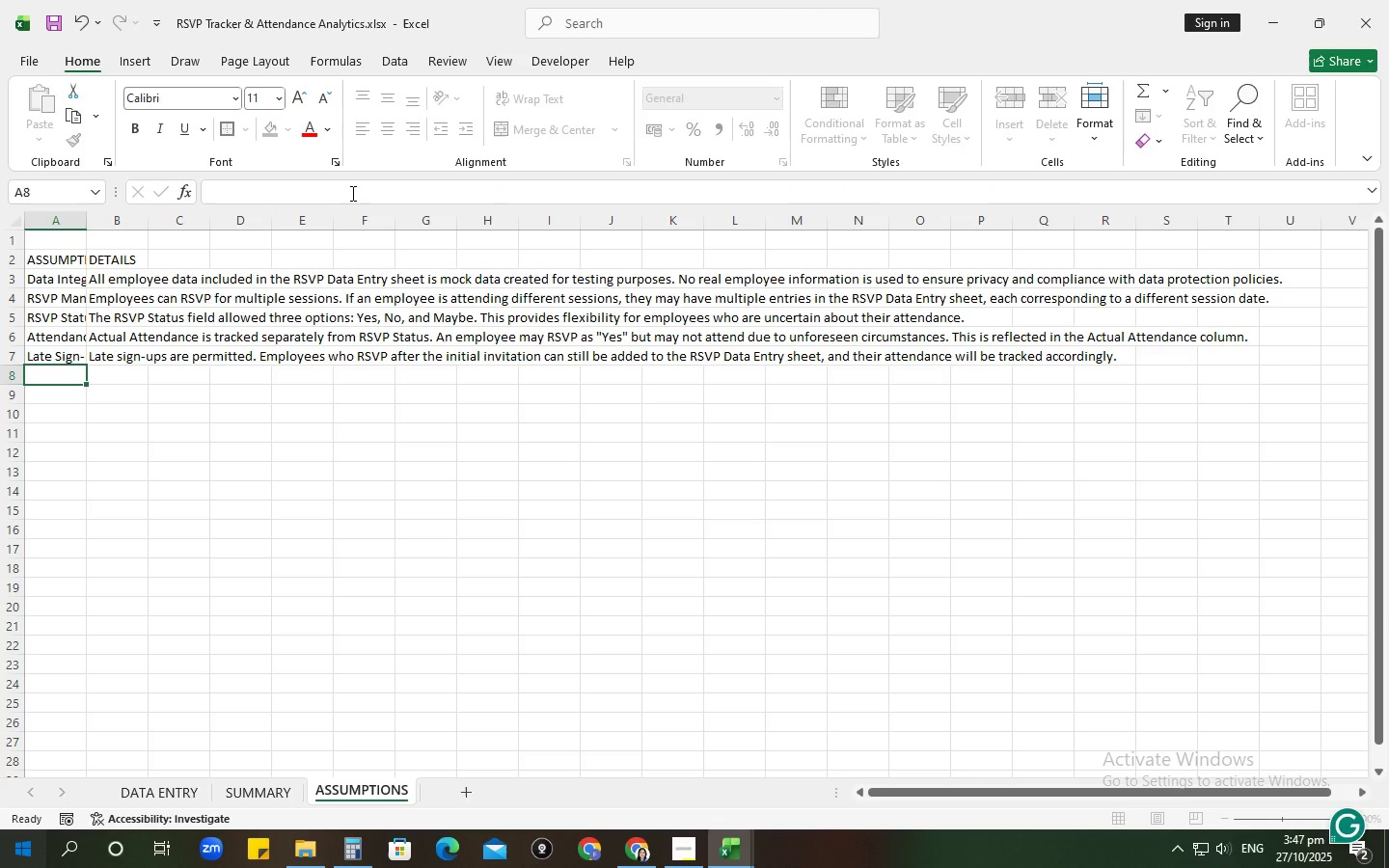 
 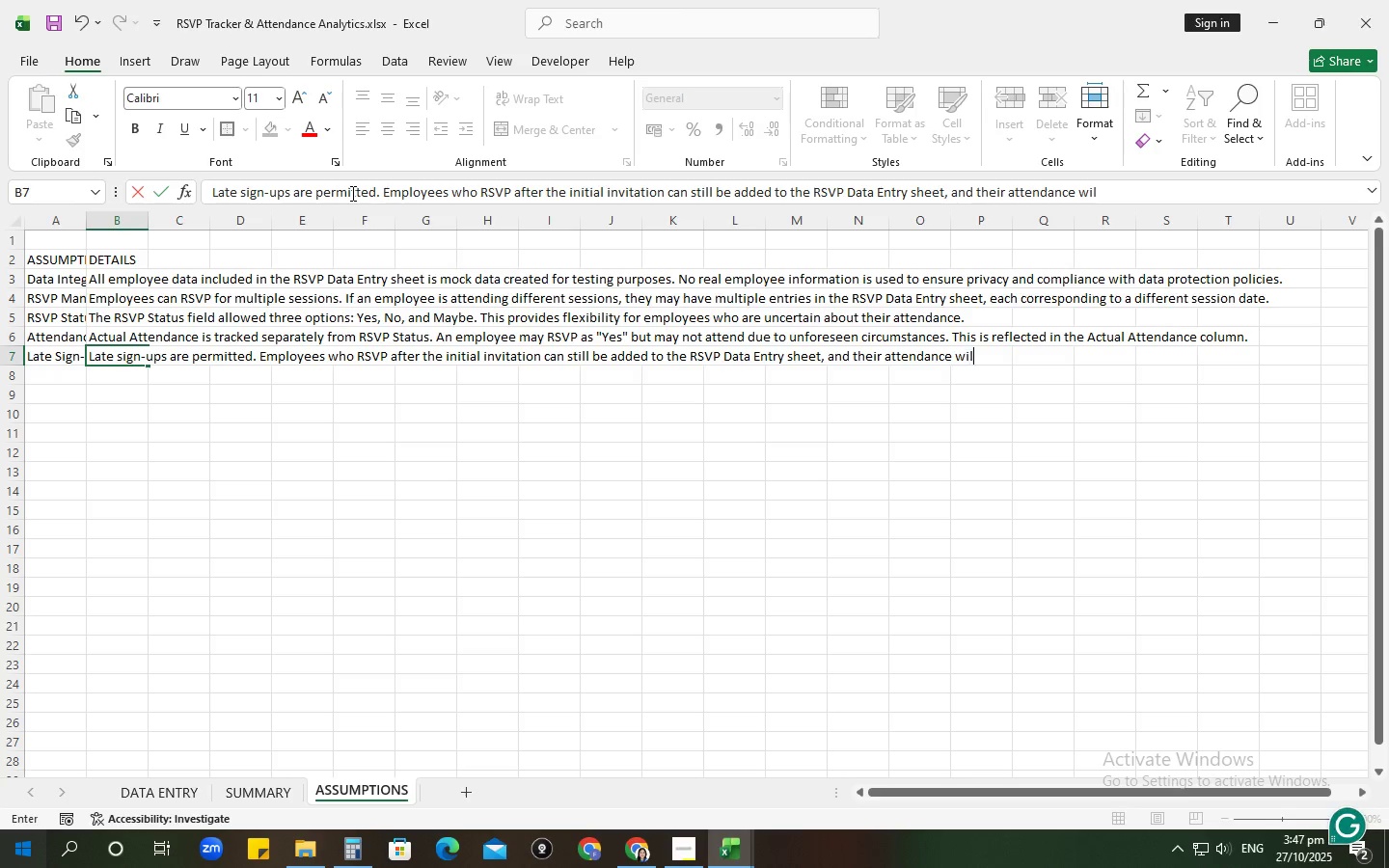 
key(Enter)
 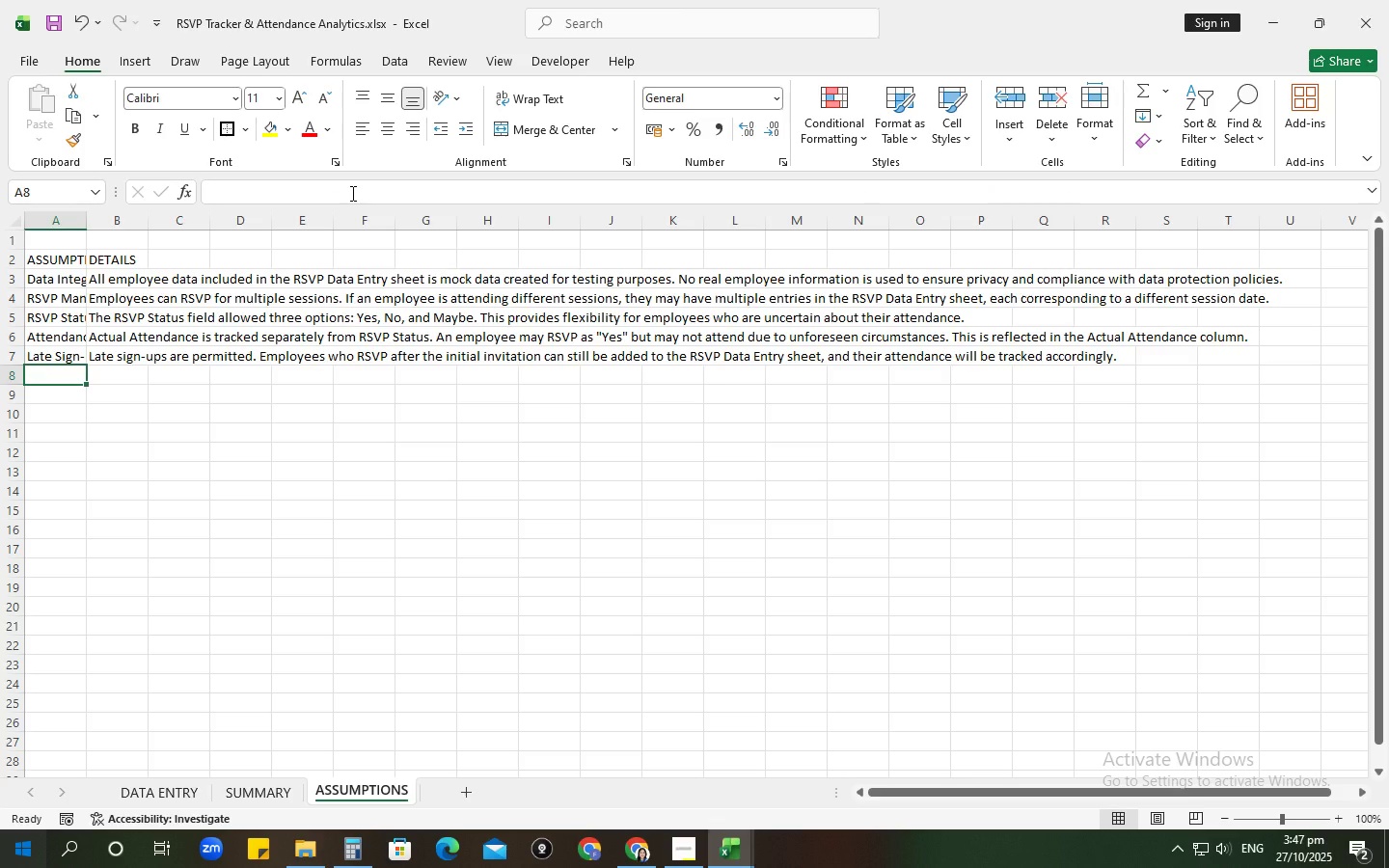 
type(D)
key(Backspace)
type(SessSessoo)
key(Backspace)
key(Backspace)
type(op)
key(Backspace)
key(Backspace)
type(ion Date Fel)
key(Backspace)
key(Backspace)
type(lec)
key(Backspace)
type(xibility)
key(Tab)
type(Employees can attend ,)
key(Backspace)
type(multiple sessions on f)
key(Backspace)
type(different s)
key(Backspace)
type(dates. The system can accod)
key(Backspace)
type(modate varying attendance across sessions, allowing for com)
key(Backspace)
key(Backspace)
key(Backspace)
type(a comprehensive analysis of participations)
key(Backspace)
type(.)
 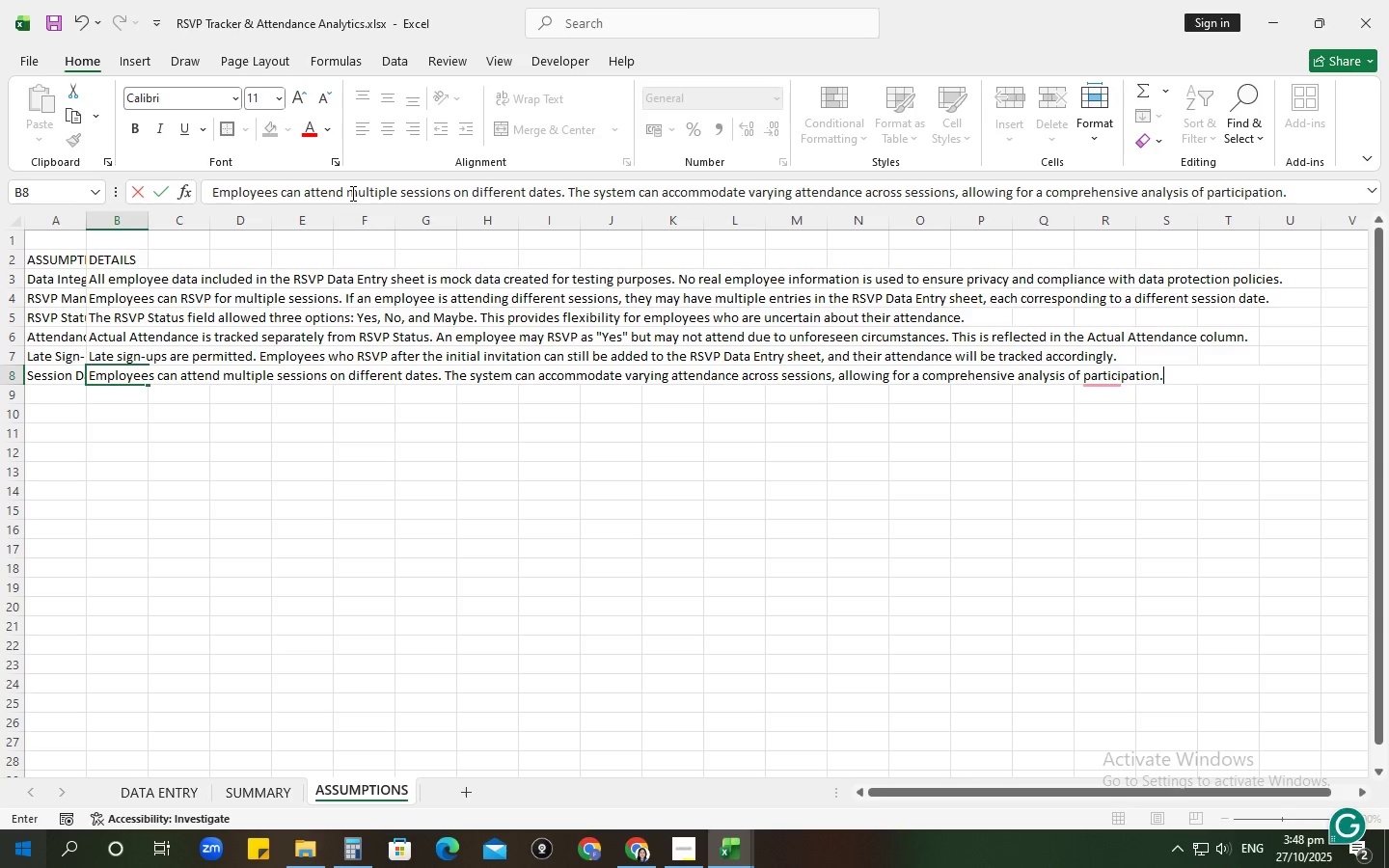 
key(Enter)
 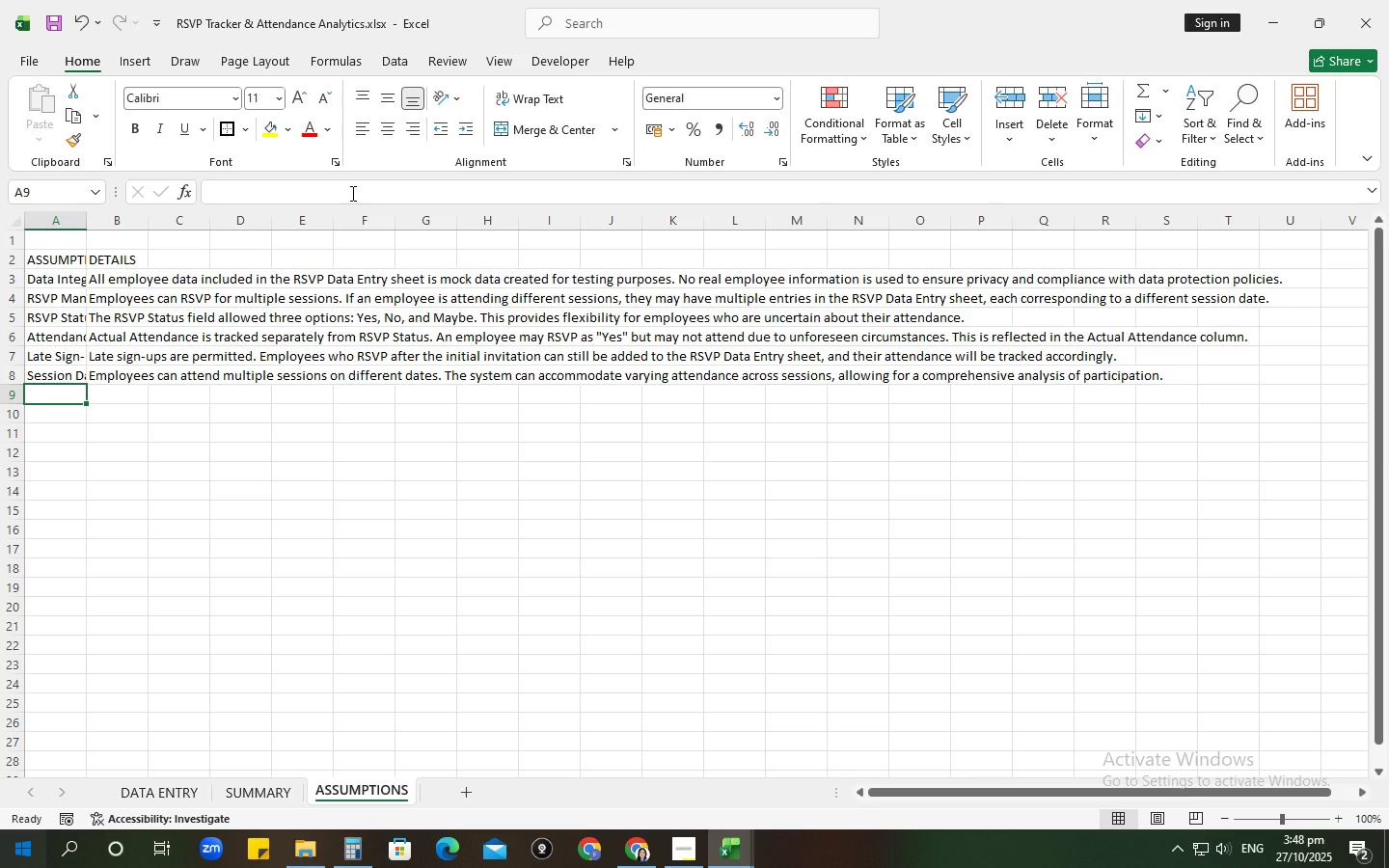 
type(Data Validation)
key(Tab)
type(Data validation is impleteme)
key(Backspace)
key(Backspace)
key(Backspace)
key(Backspace)
type(mented in the RSVP )
 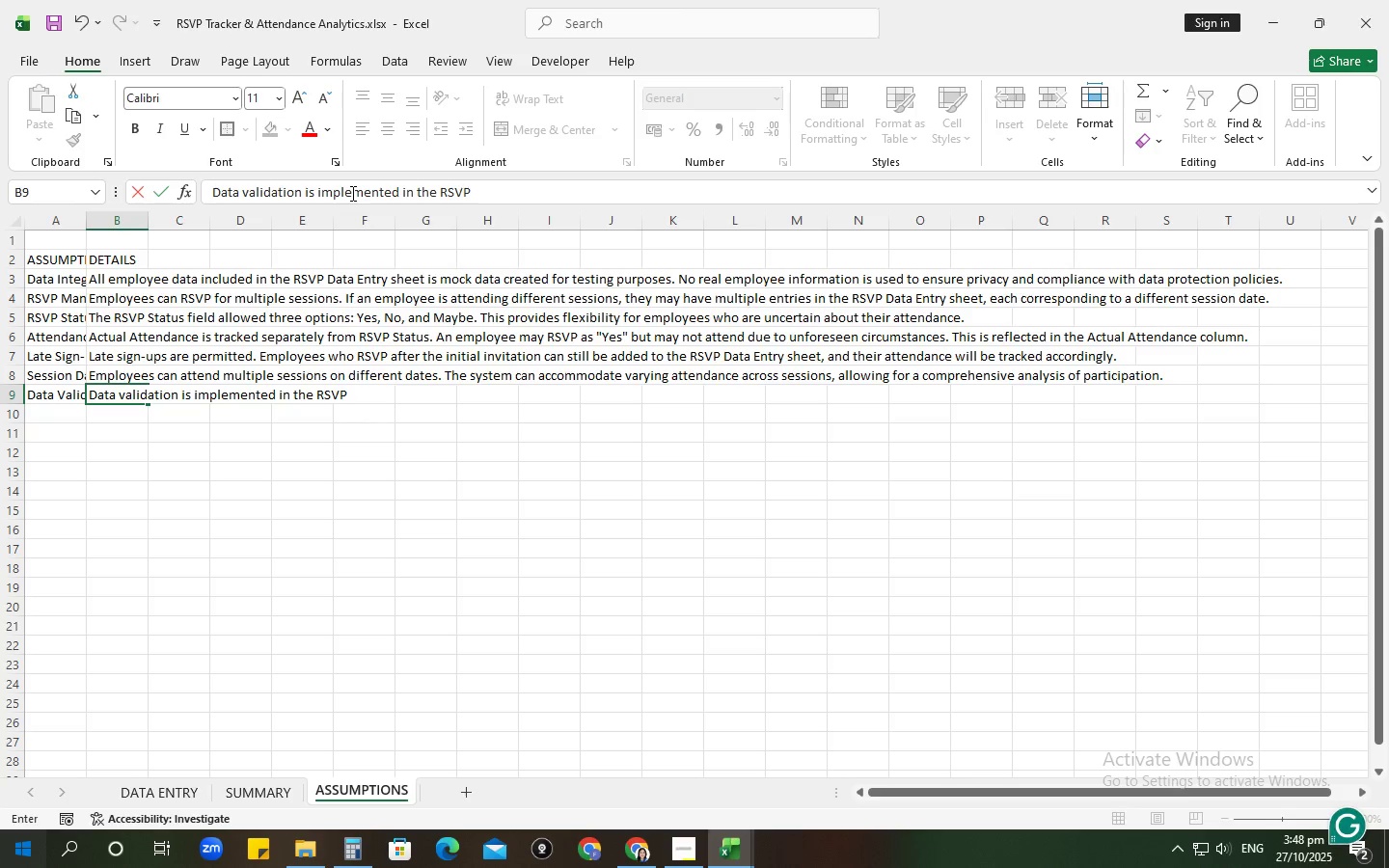 
hold_key(key=ShiftRight, duration=0.34)
 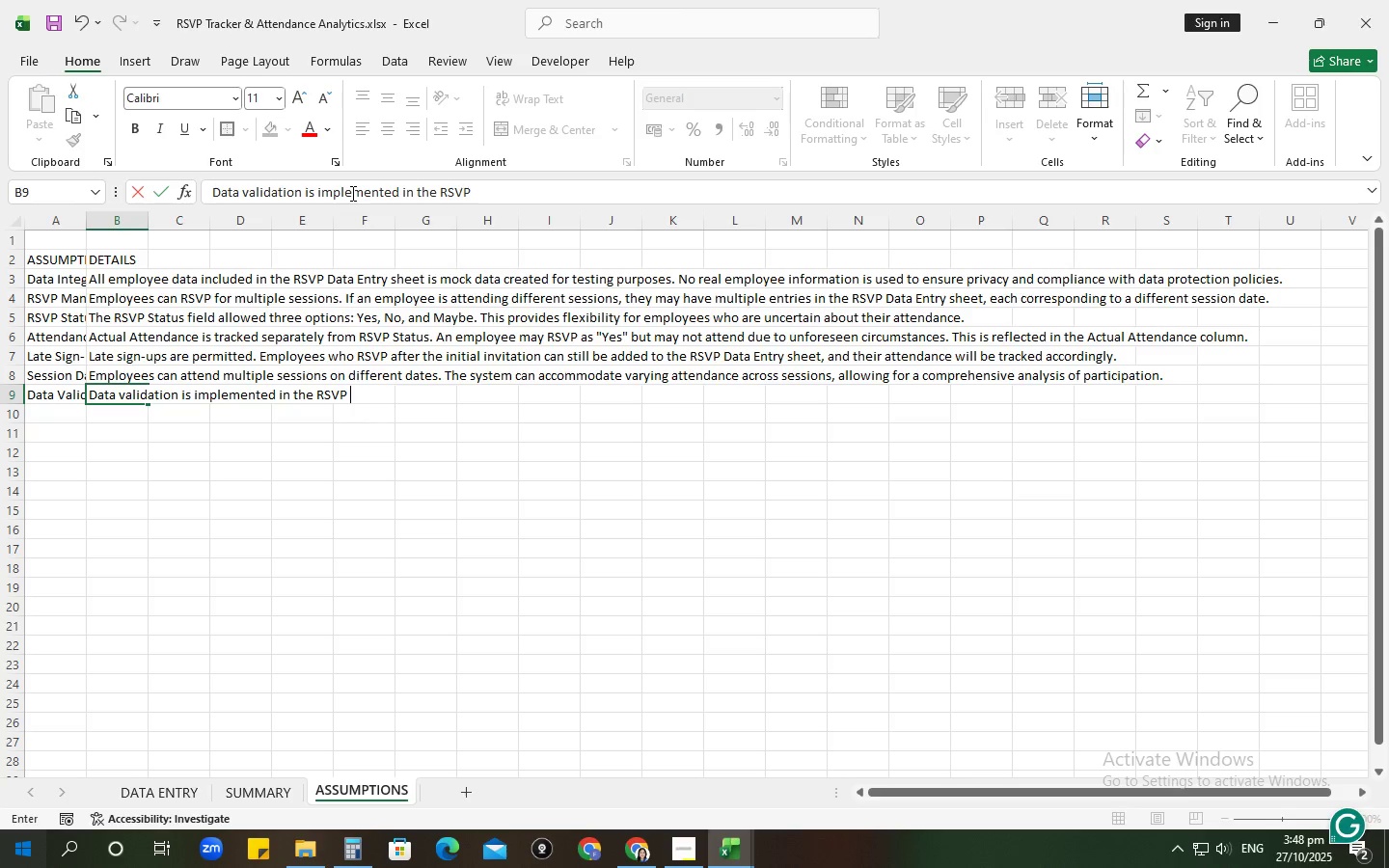 
hold_key(key=Backspace, duration=0.4)
 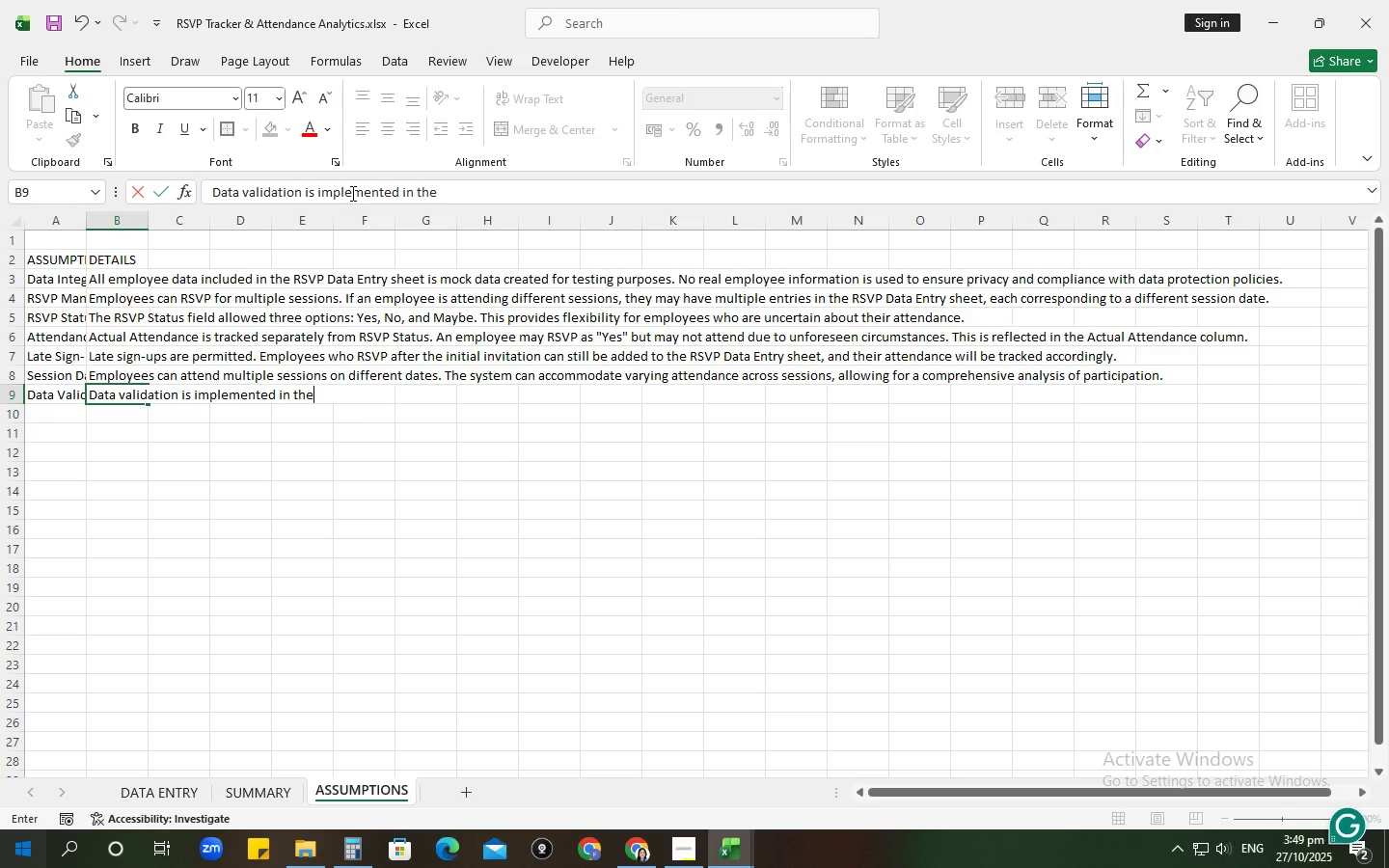 
key(Space)
 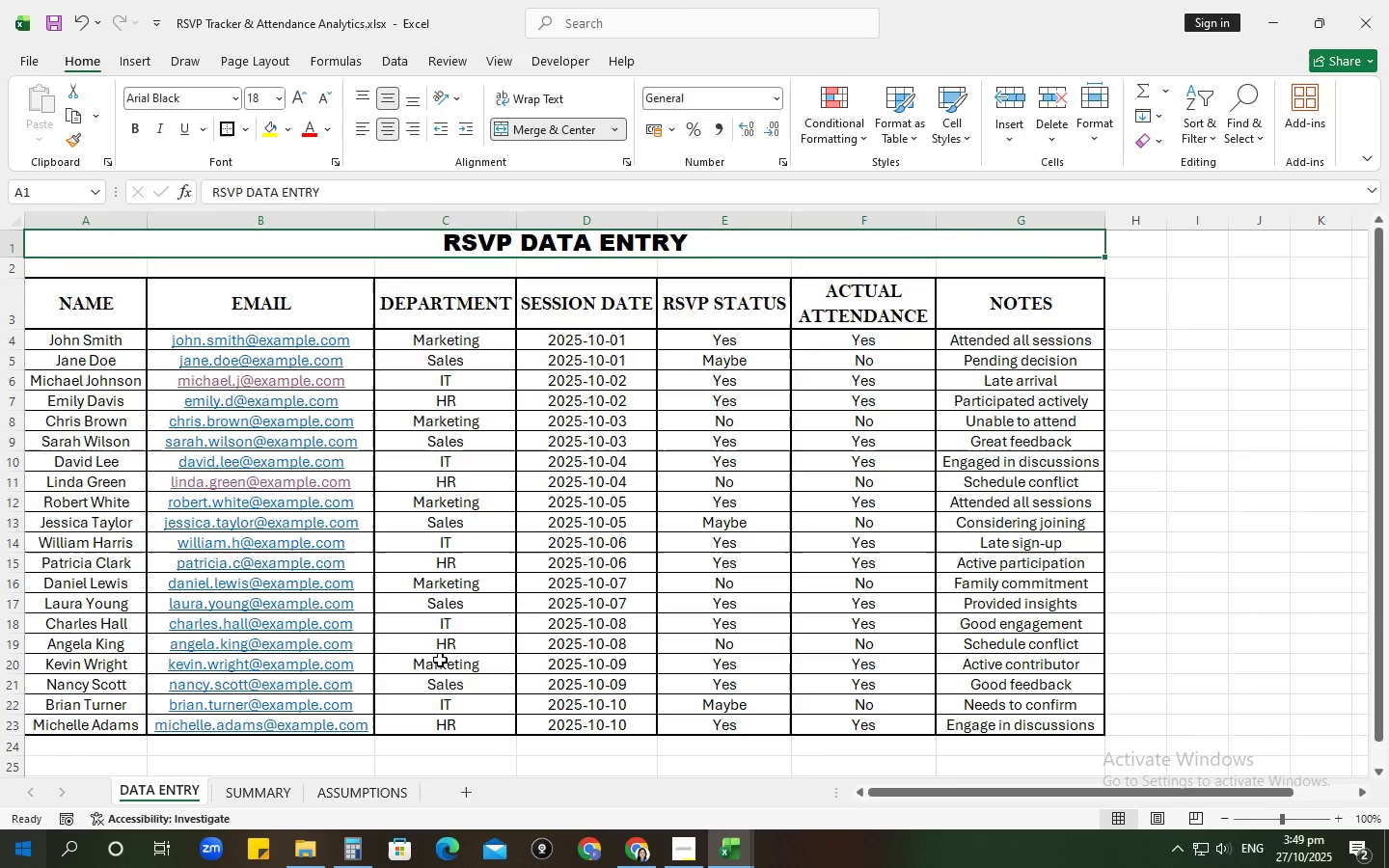 
left_click([397, 800])
 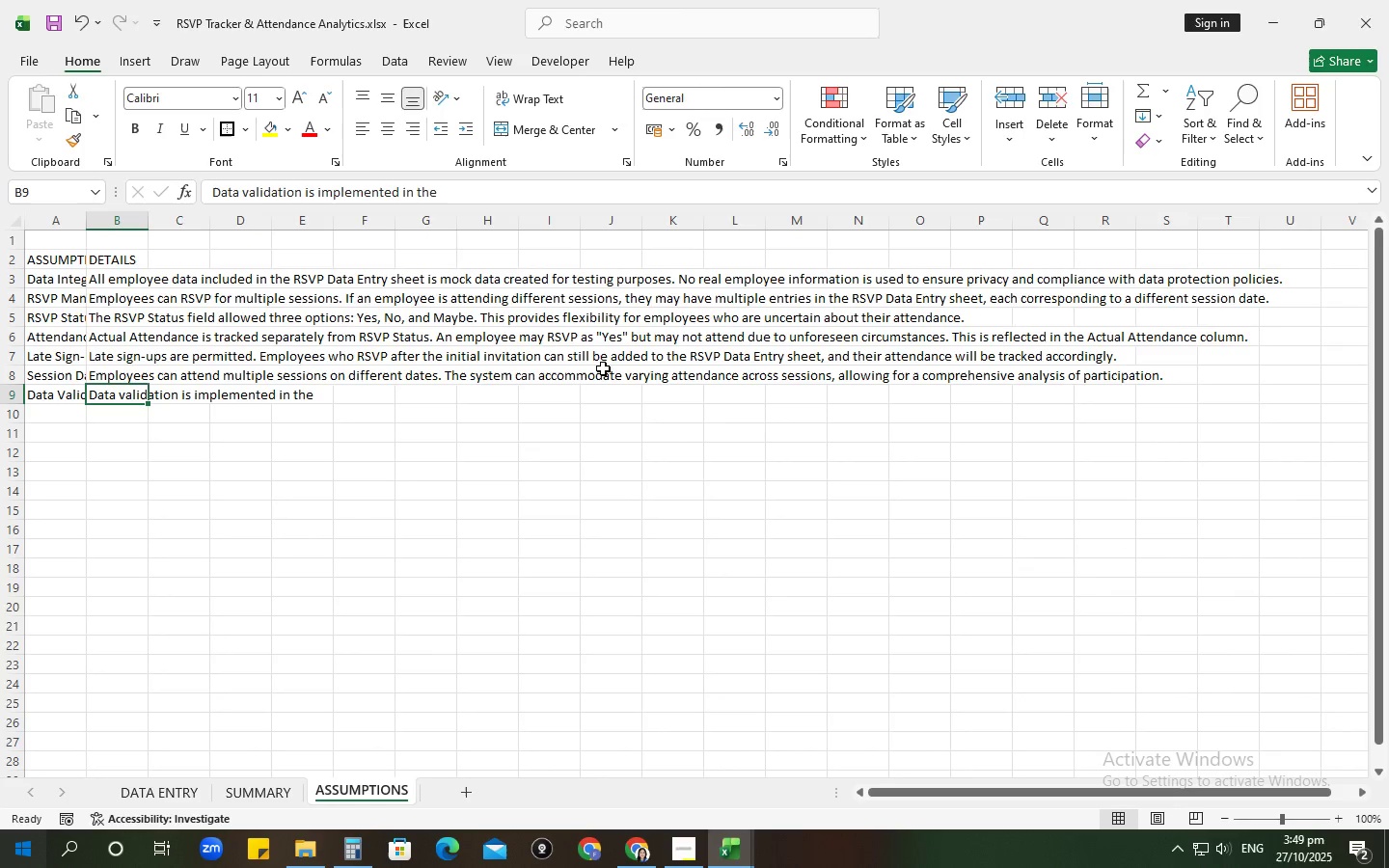 
left_click([451, 193])
 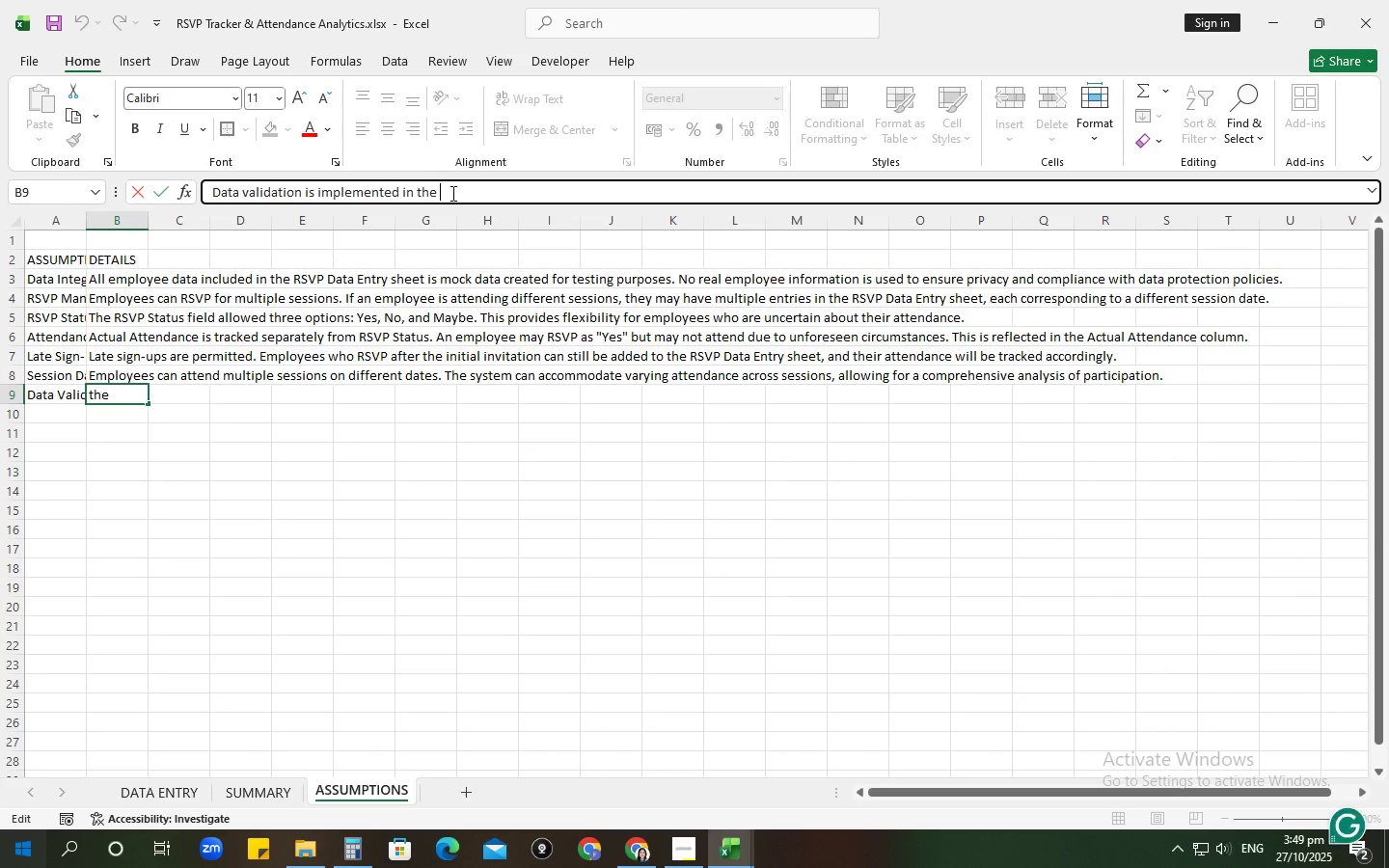 
type(Department, RSVP Status, and Actual Attendance columns to ensute)
key(Backspace)
key(Backspace)
type(re cin)
key(Backspace)
key(Backspace)
type(onsistent entry and reduce errors during data input.)
 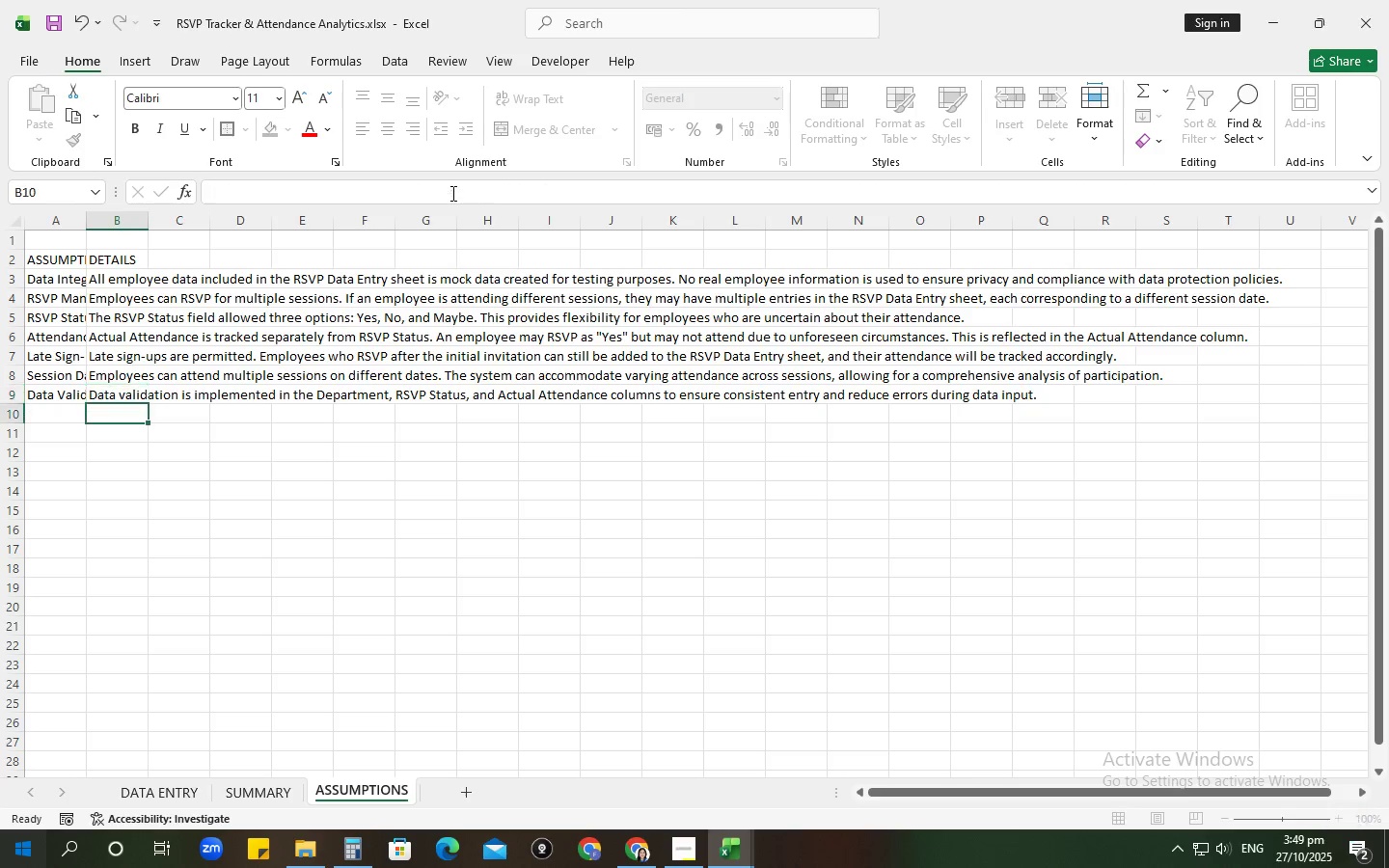 
 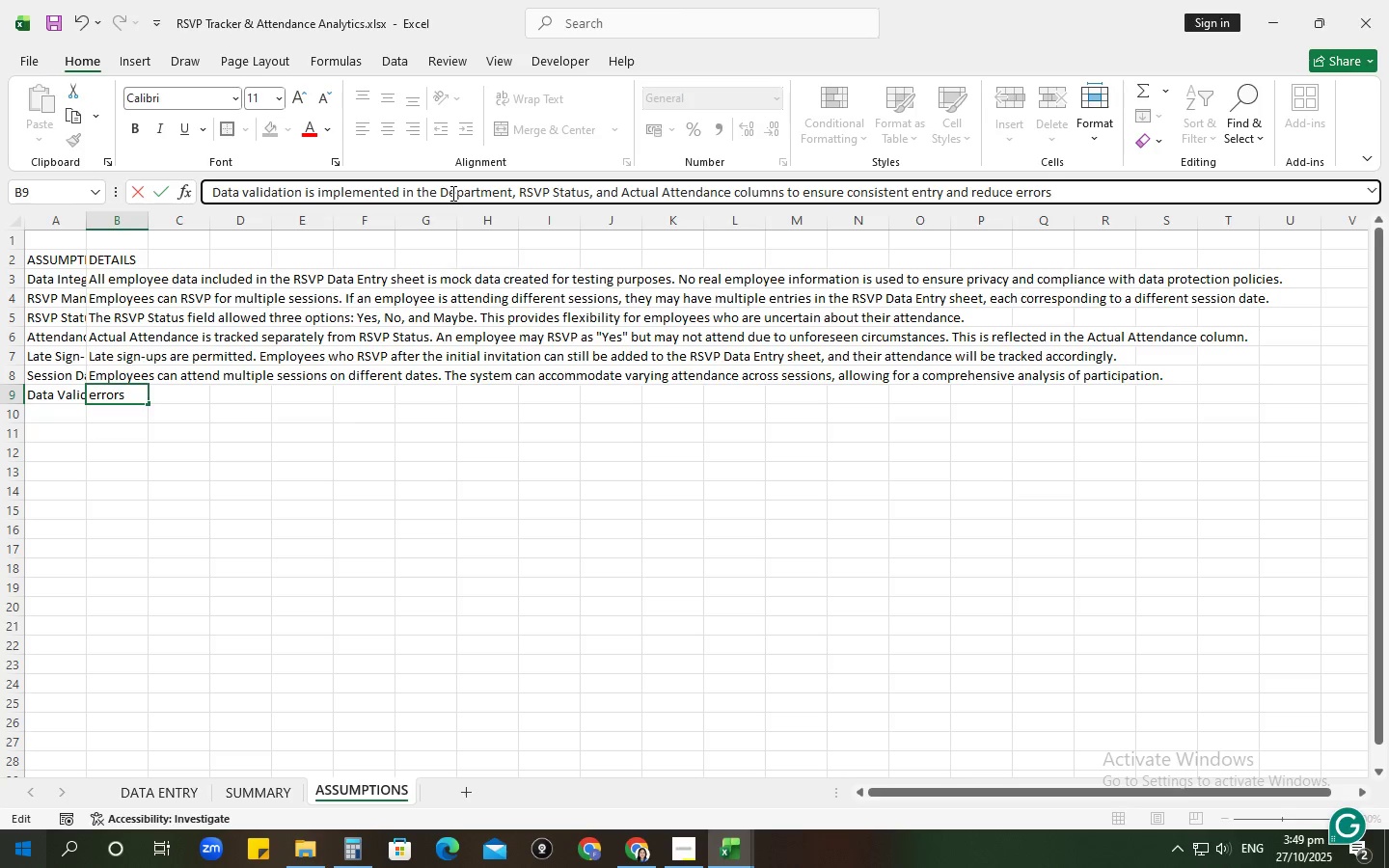 
key(Enter)
 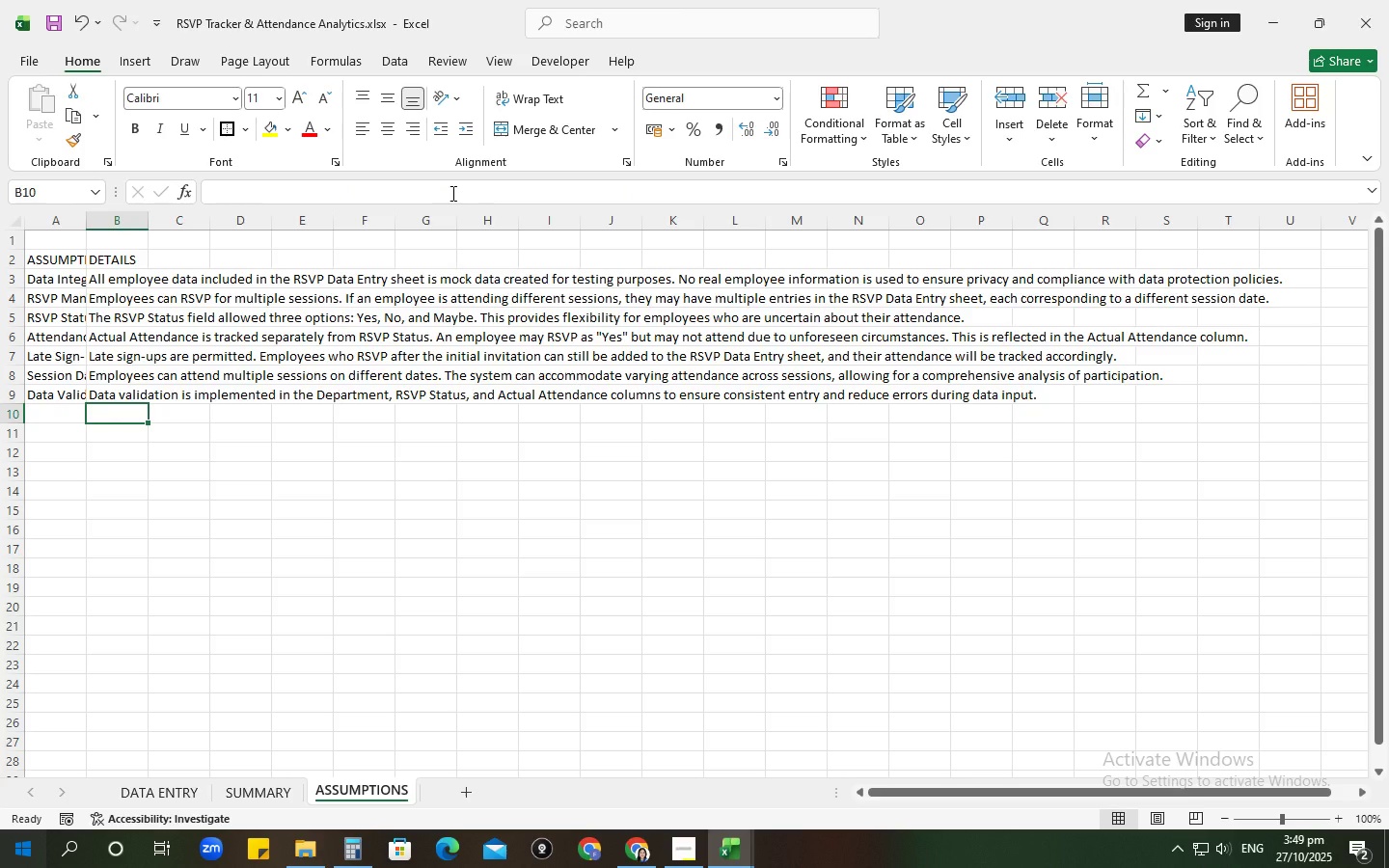 
key(ArrowLeft)
 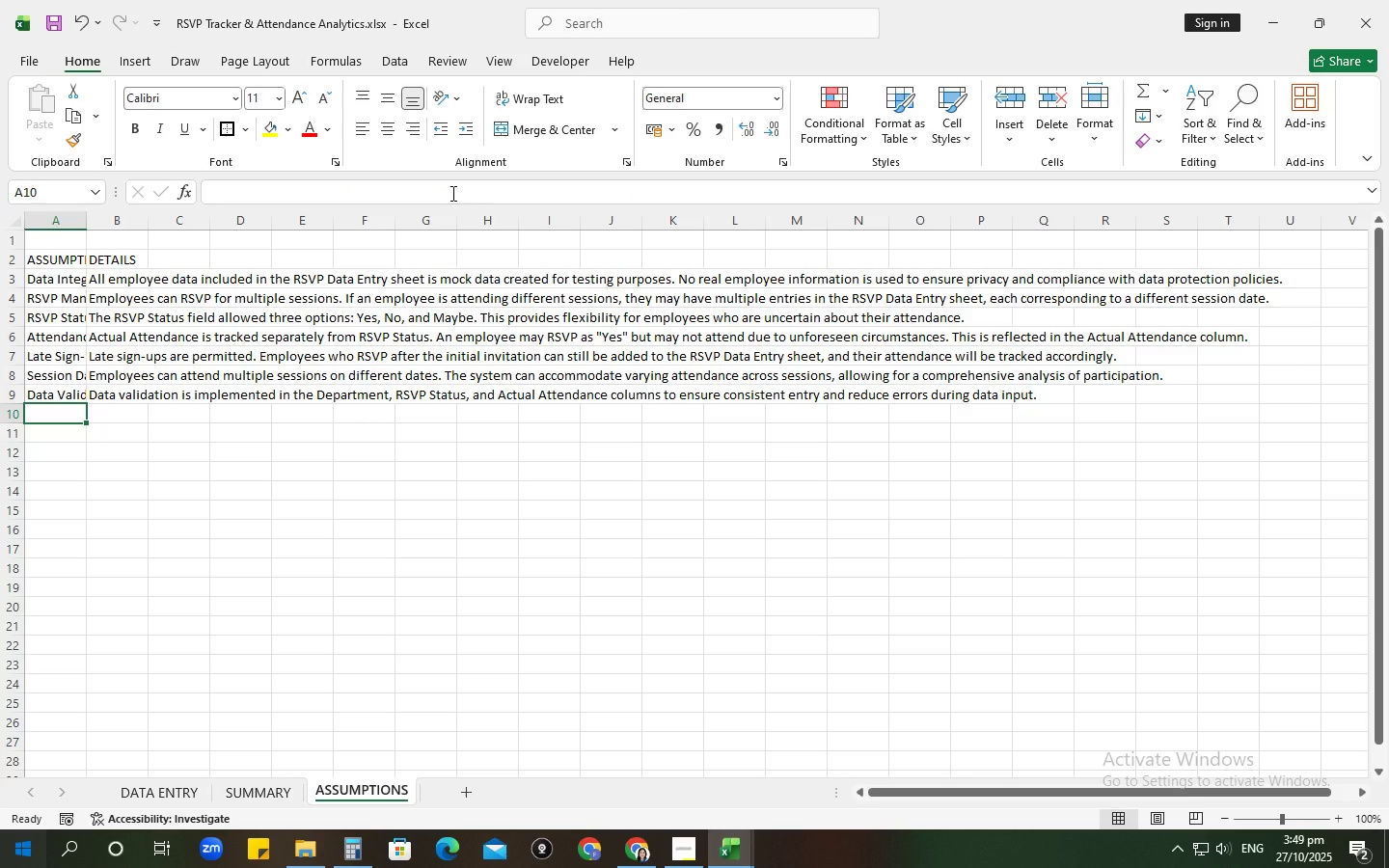 
type(Dashp)
key(Backspace)
type(board Uo)
key(Backspace)
type(pdates)
key(Tab)
type(The Summary Dashboard is designed automatically )
 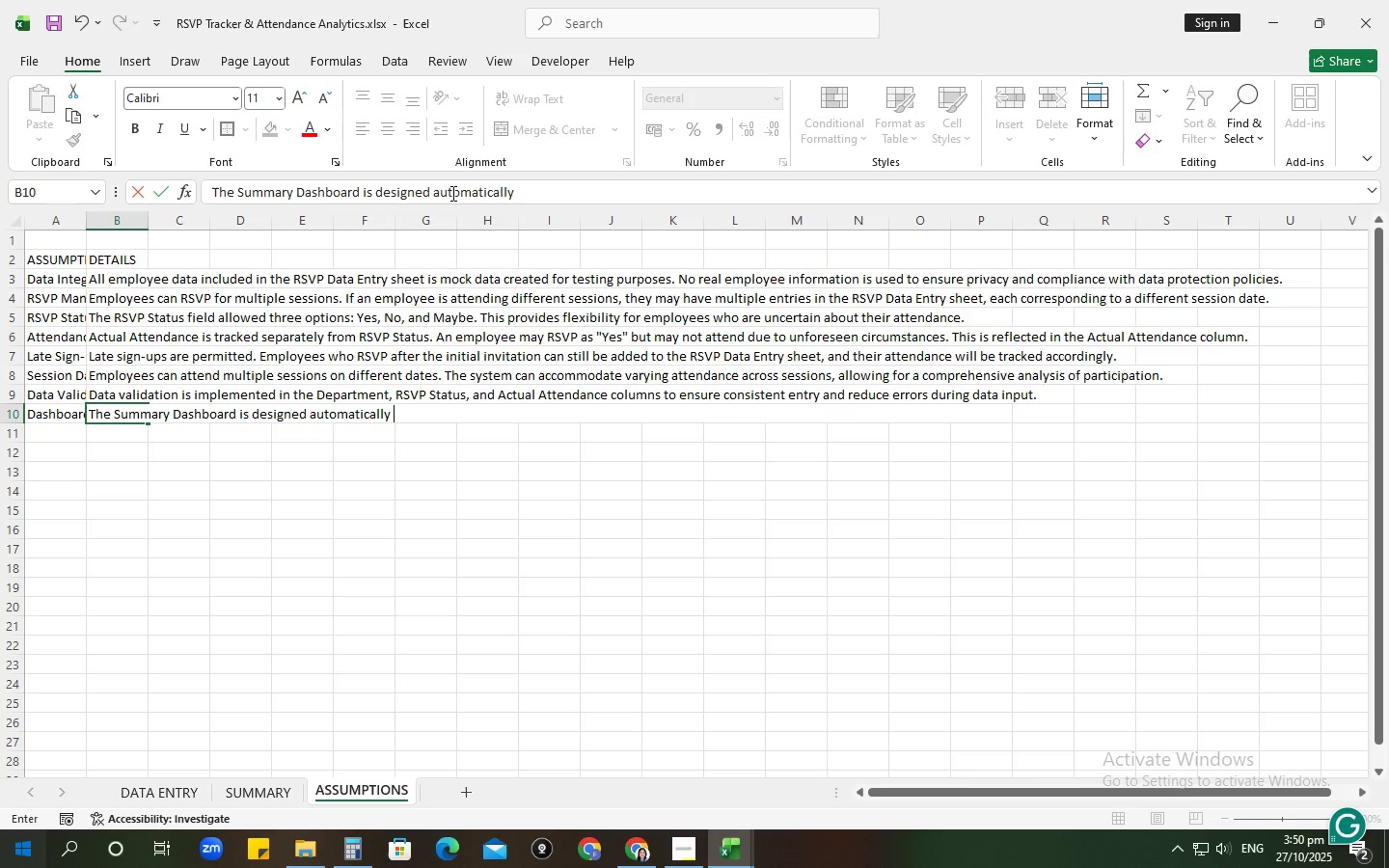 
key(Backspace)
 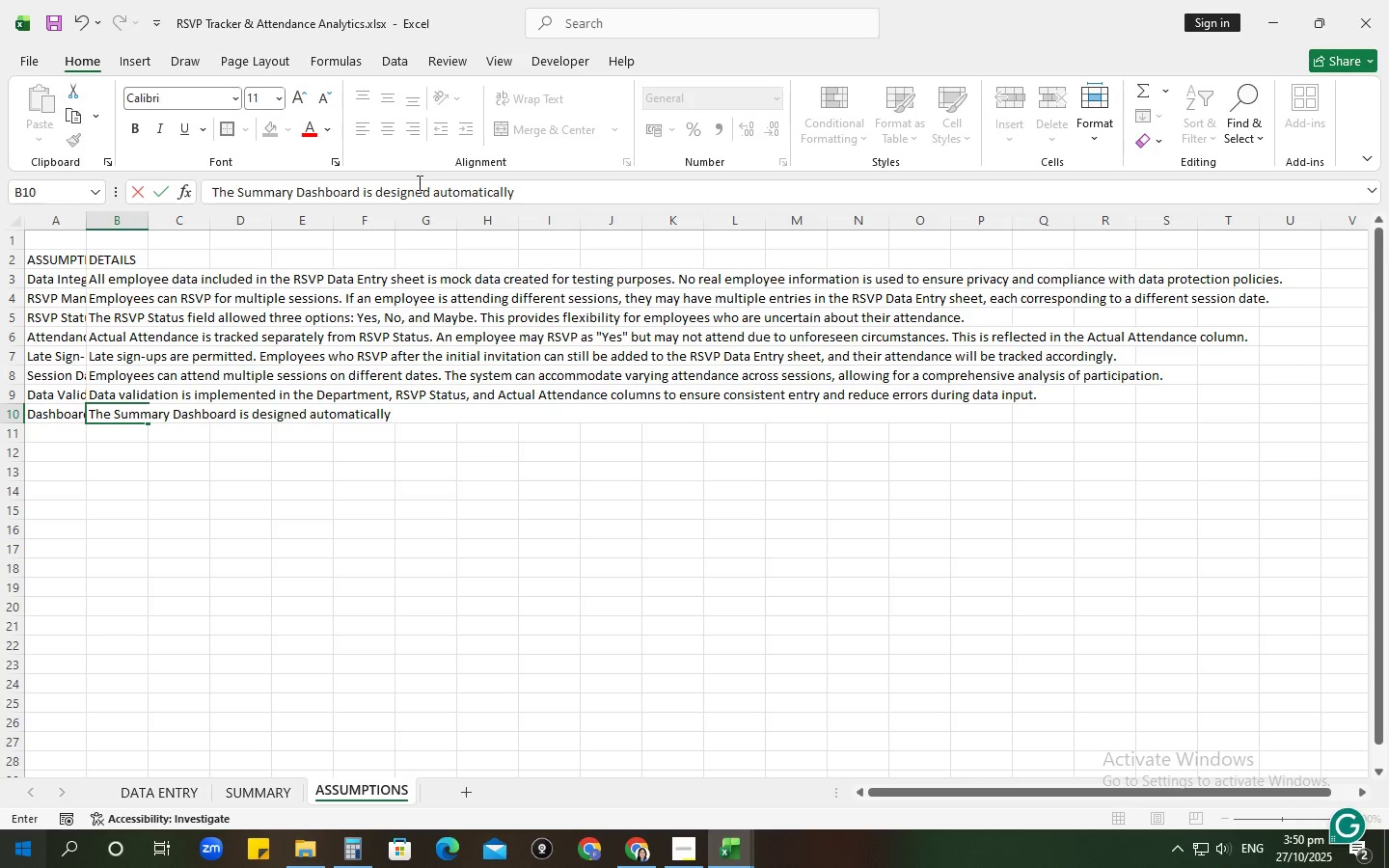 
left_click([432, 194])
 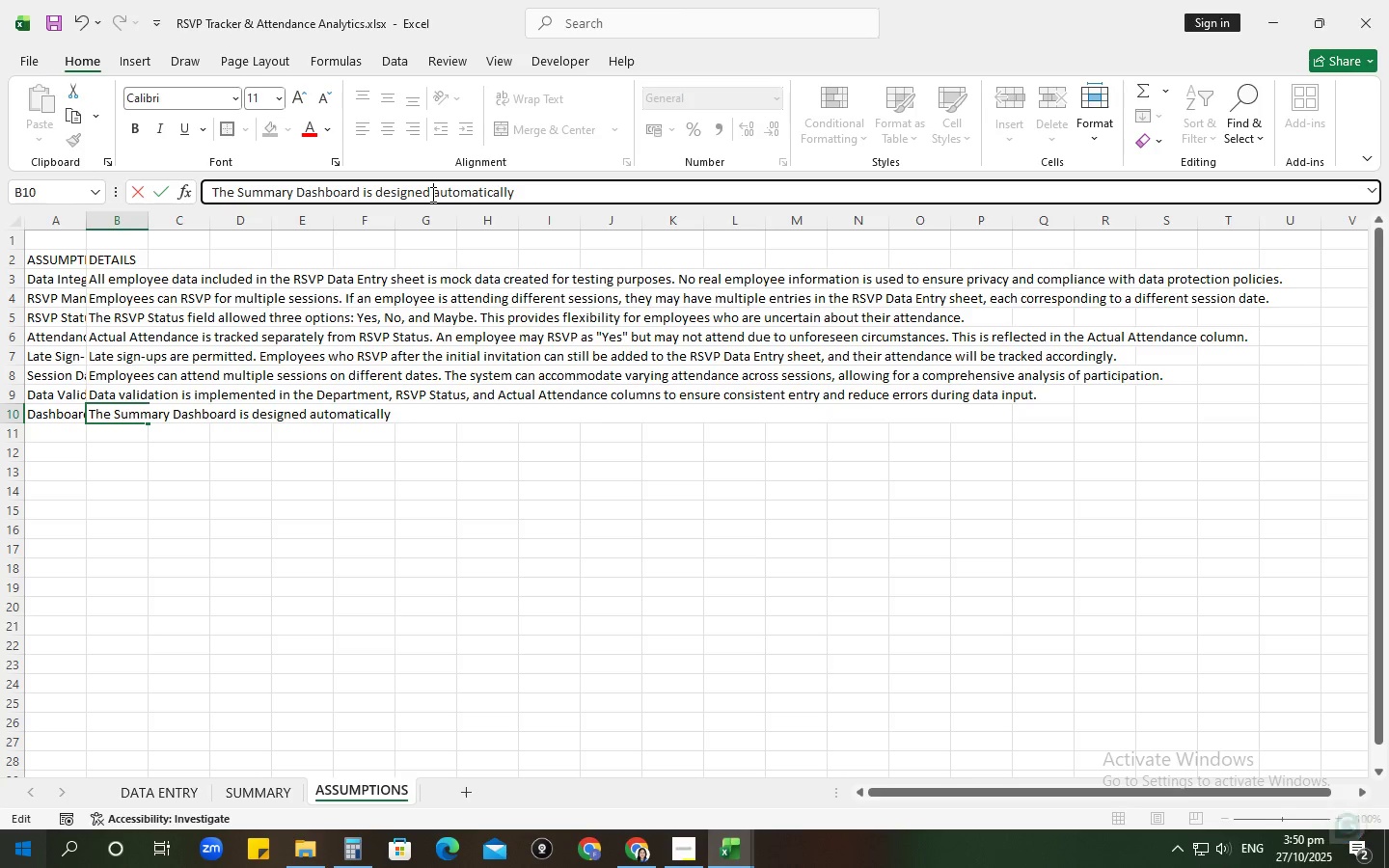 
type(to )
 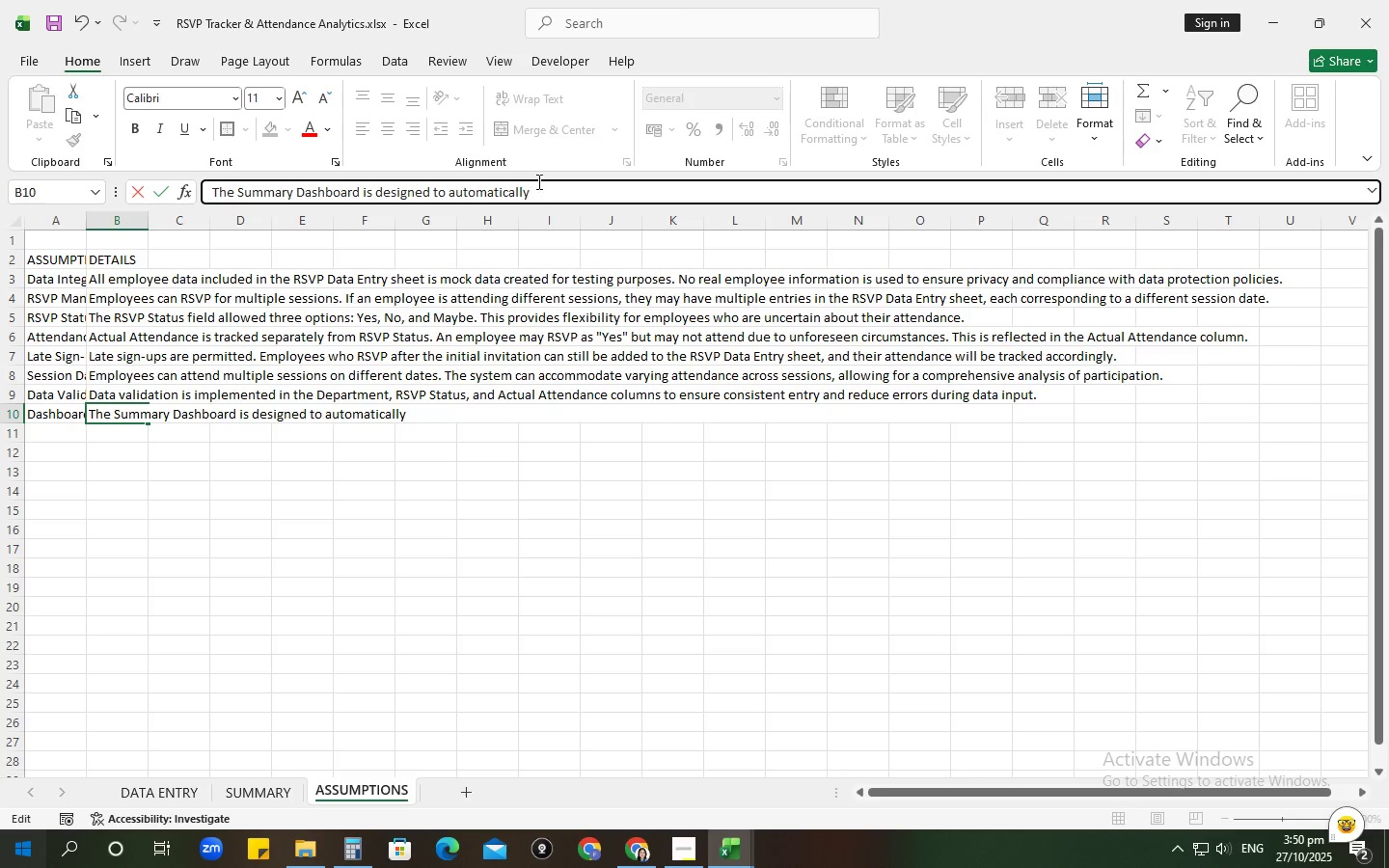 
left_click([548, 187])
 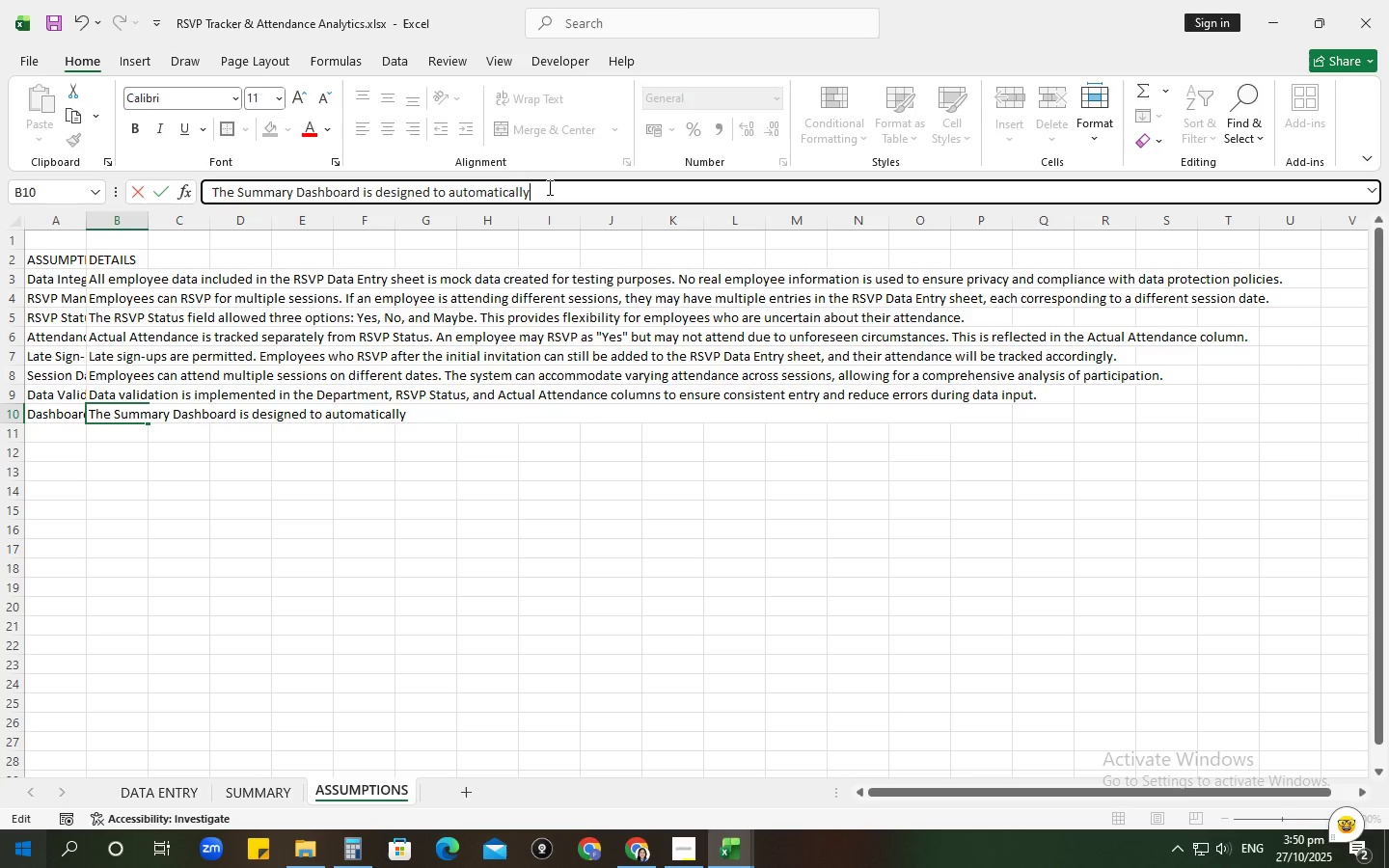 
type( update when new entries are added to the RSVP Data Entry S)
key(Backspace)
type(sheet. This ensures a real-time analytics without manual interne)
key(Backspace)
key(Backspace)
type(vention.)
 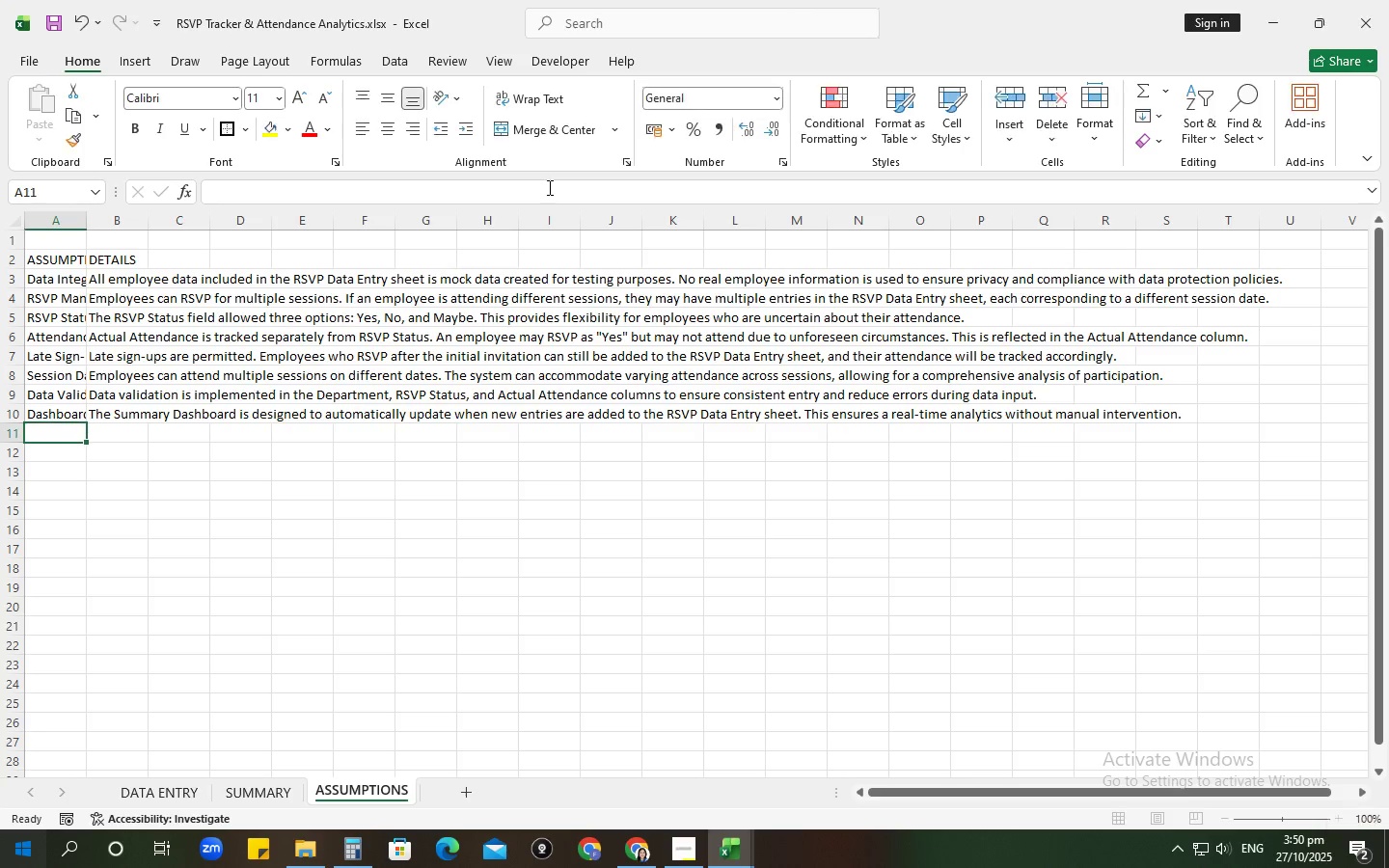 
 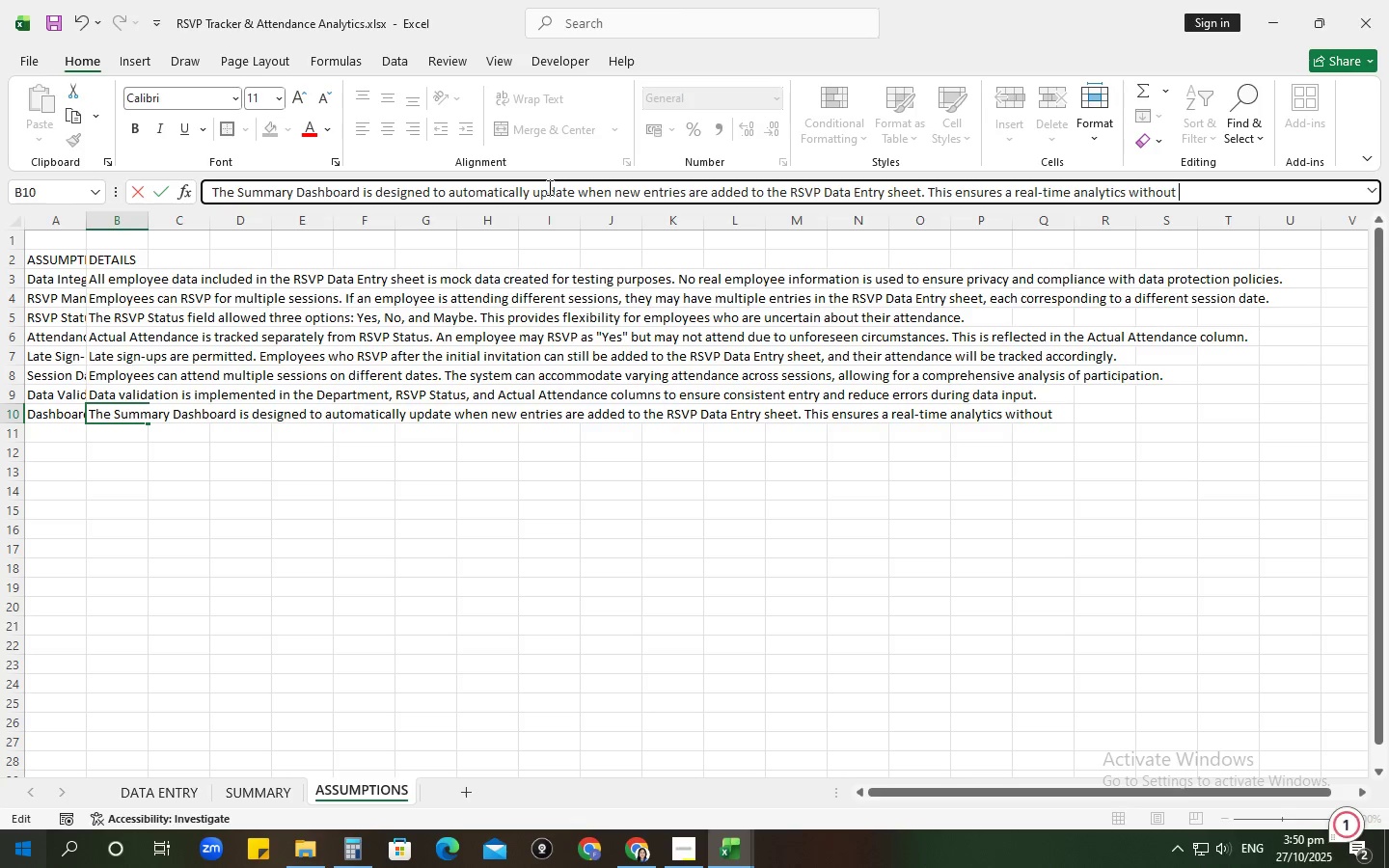 
key(Enter)
 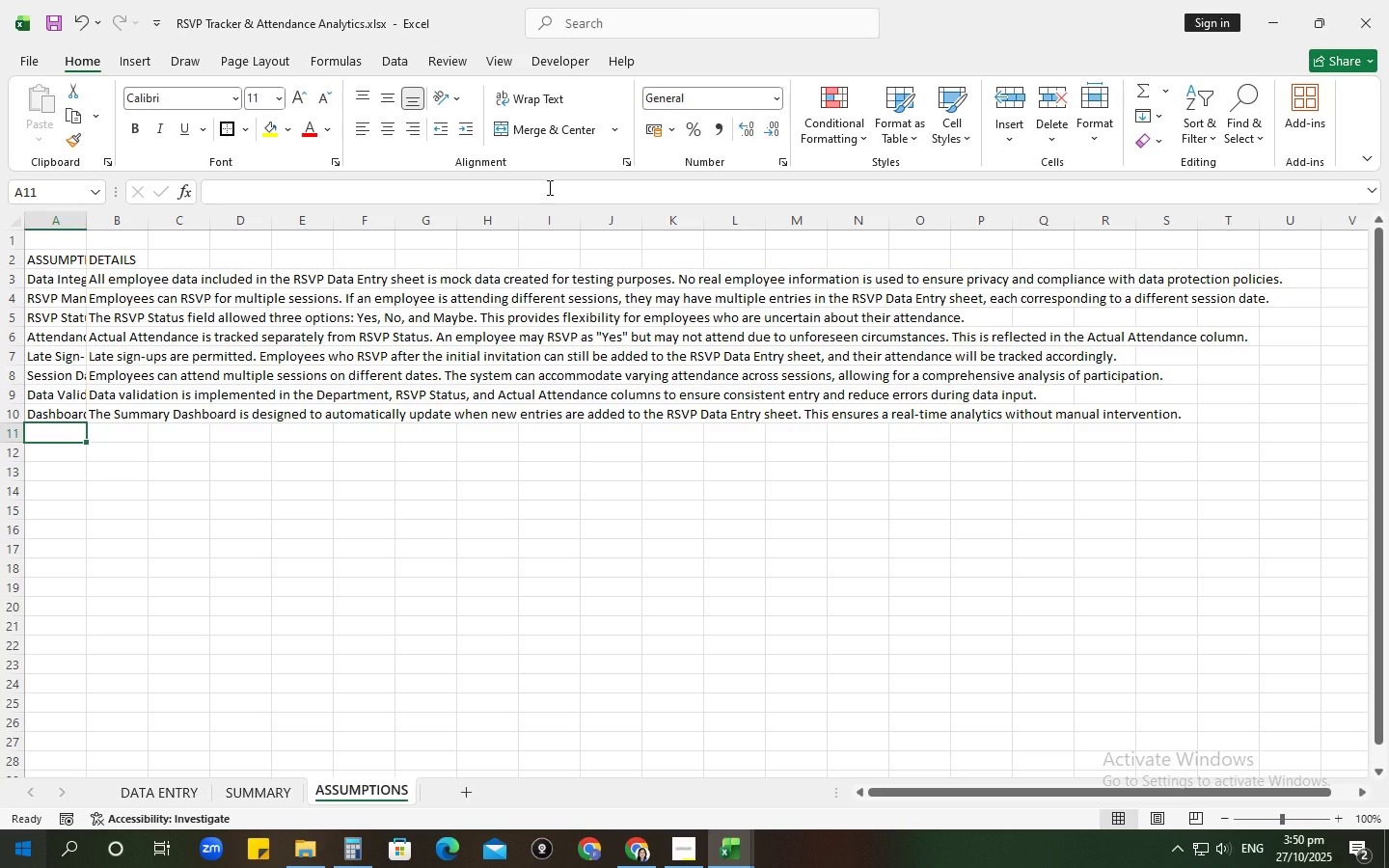 
type(Chart Representations)
key(Tab)
type(Charts in the Summary Dashbpar)
key(Backspace)
key(Backspace)
key(Backspace)
type(pa)
key(Backspace)
key(Backspace)
type(oard (e.g. )
key(Backspace)
type(, pie charts and bar charts) are based on the af)
key(Backspace)
type(ggregated data from the RSVP Data Entry sheet.,)
key(Backspace)
key(Backspace)
type(. This visually represent overall trends ad)
key(Backspace)
type(nd departmenet)
key(Backspace)
key(Backspace)
type(tal breakdows o)
key(Backspace)
type(for easy interpretation.)
 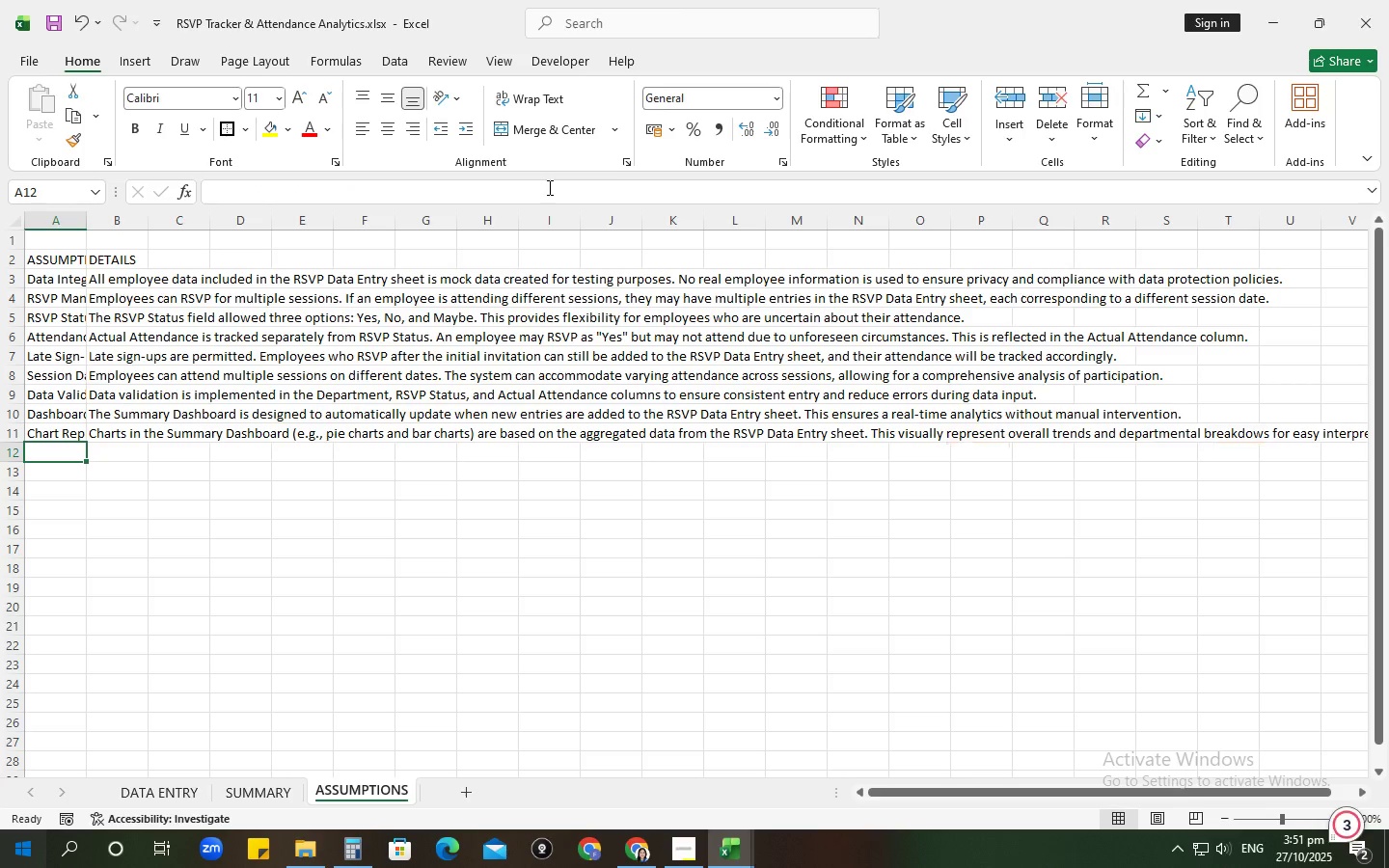 
 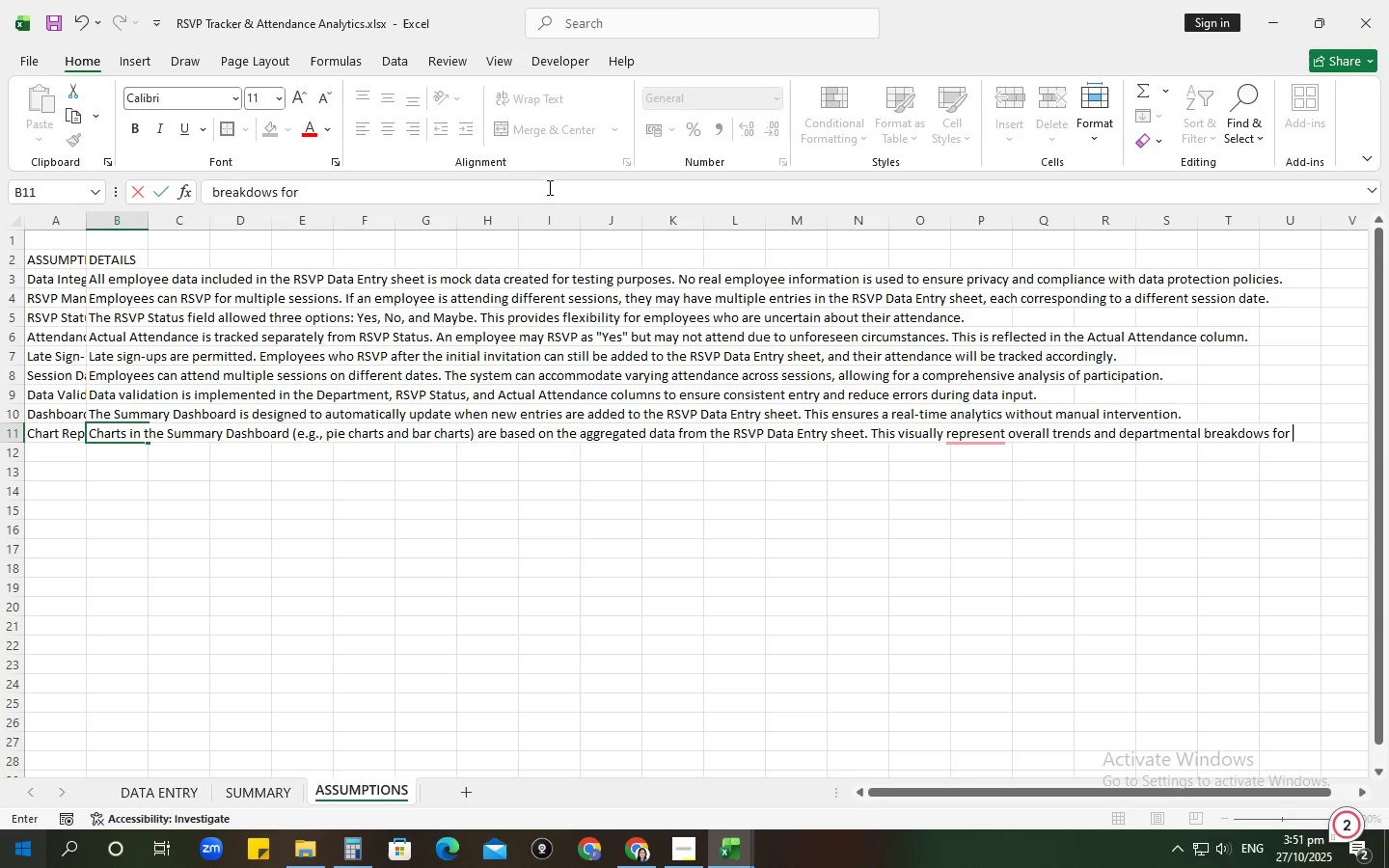 
key(Enter)
 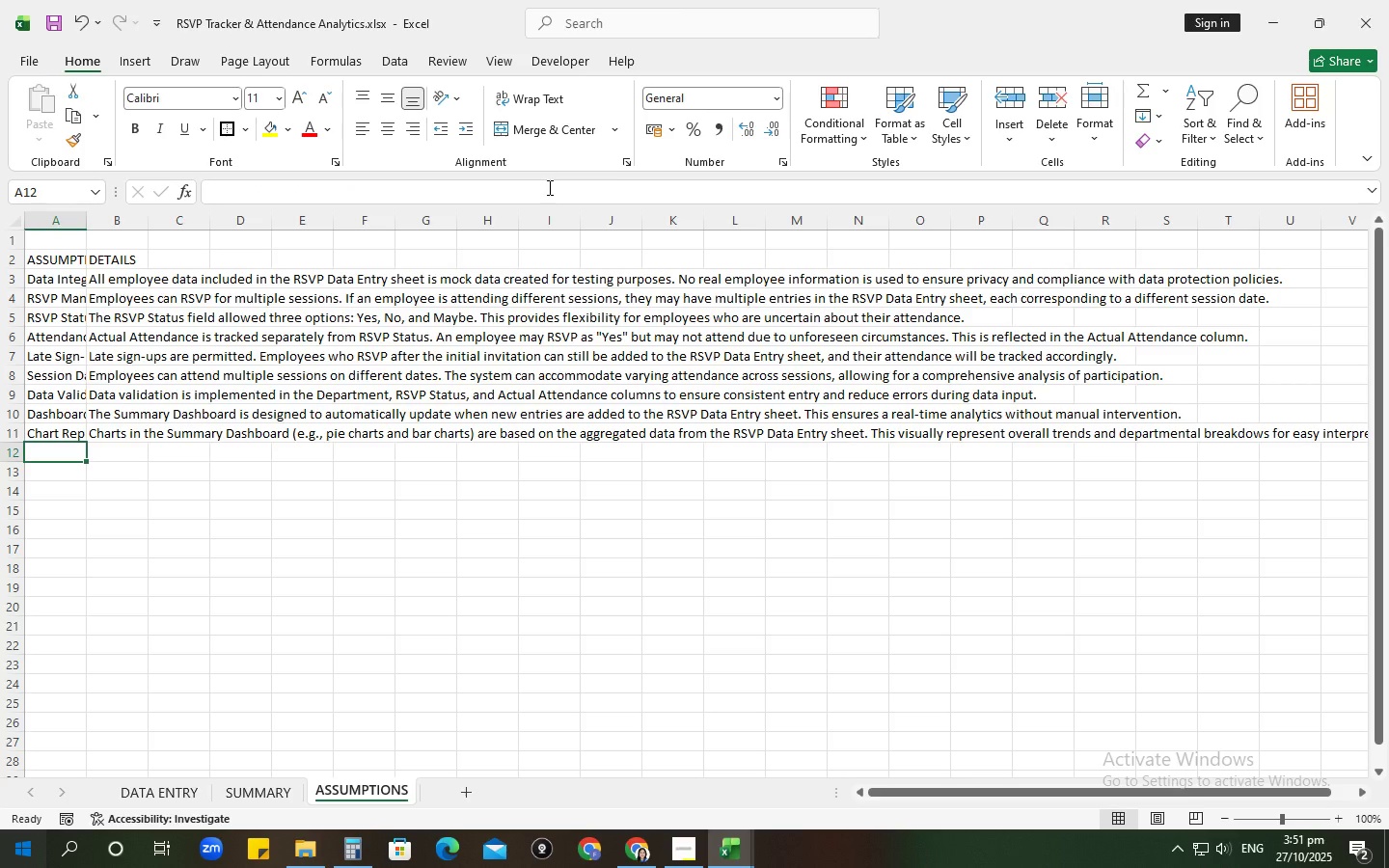 
type(Reporting and Analysis)
key(Tab)
type(The dashb)
key(Backspace)
type(bp)
key(Backspace)
type(oard will summarie)
key(Backspace)
type(ze key metrics such as total inve)
key(Backspace)
type(itees, RV)
key(Backspace)
type(SVPs, attendac)
key(Backspace)
type(nce rates, and trends over time, aiding HR in evaluation employee engam)
key(Backspace)
type(gement and participation.)
 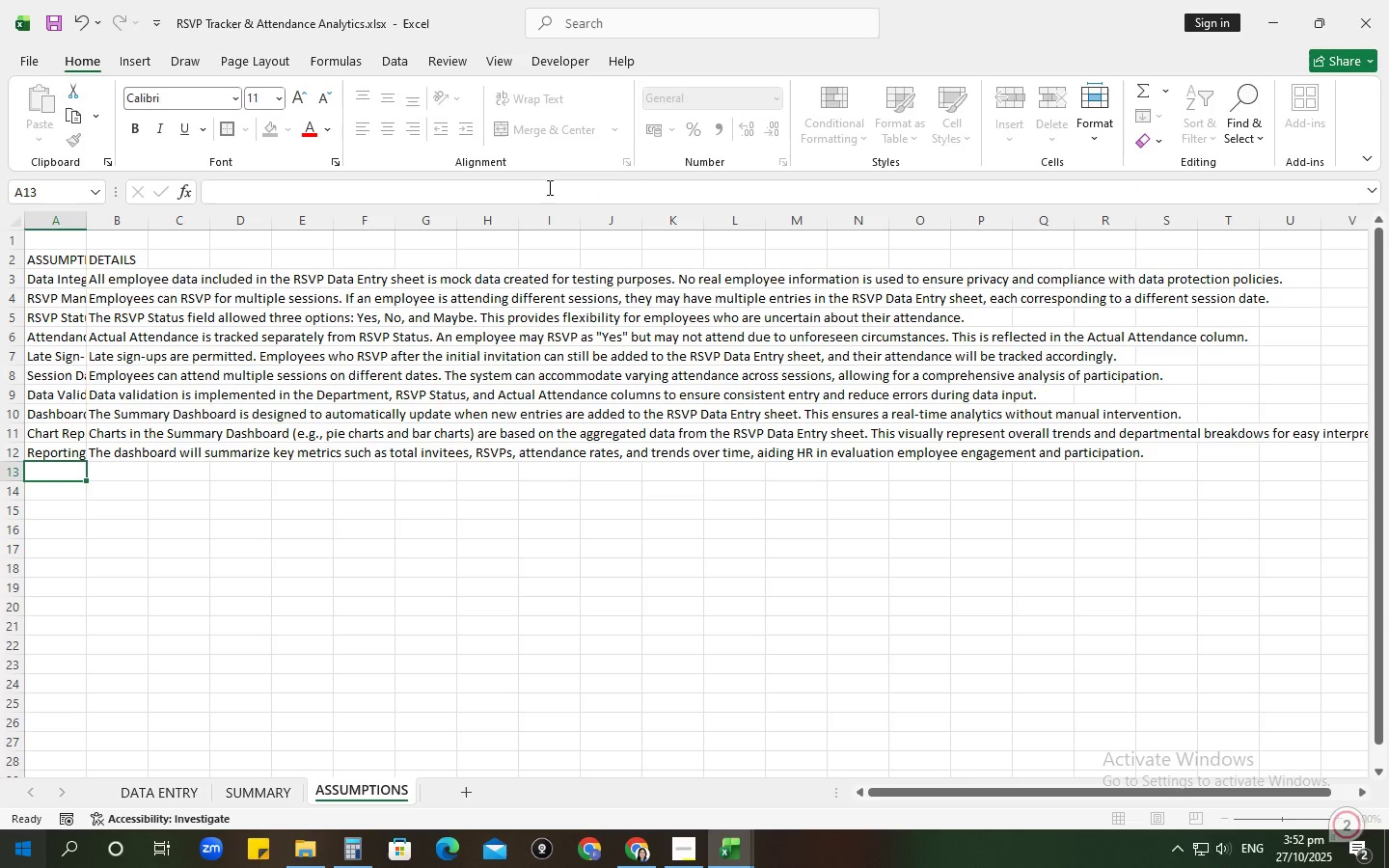 
 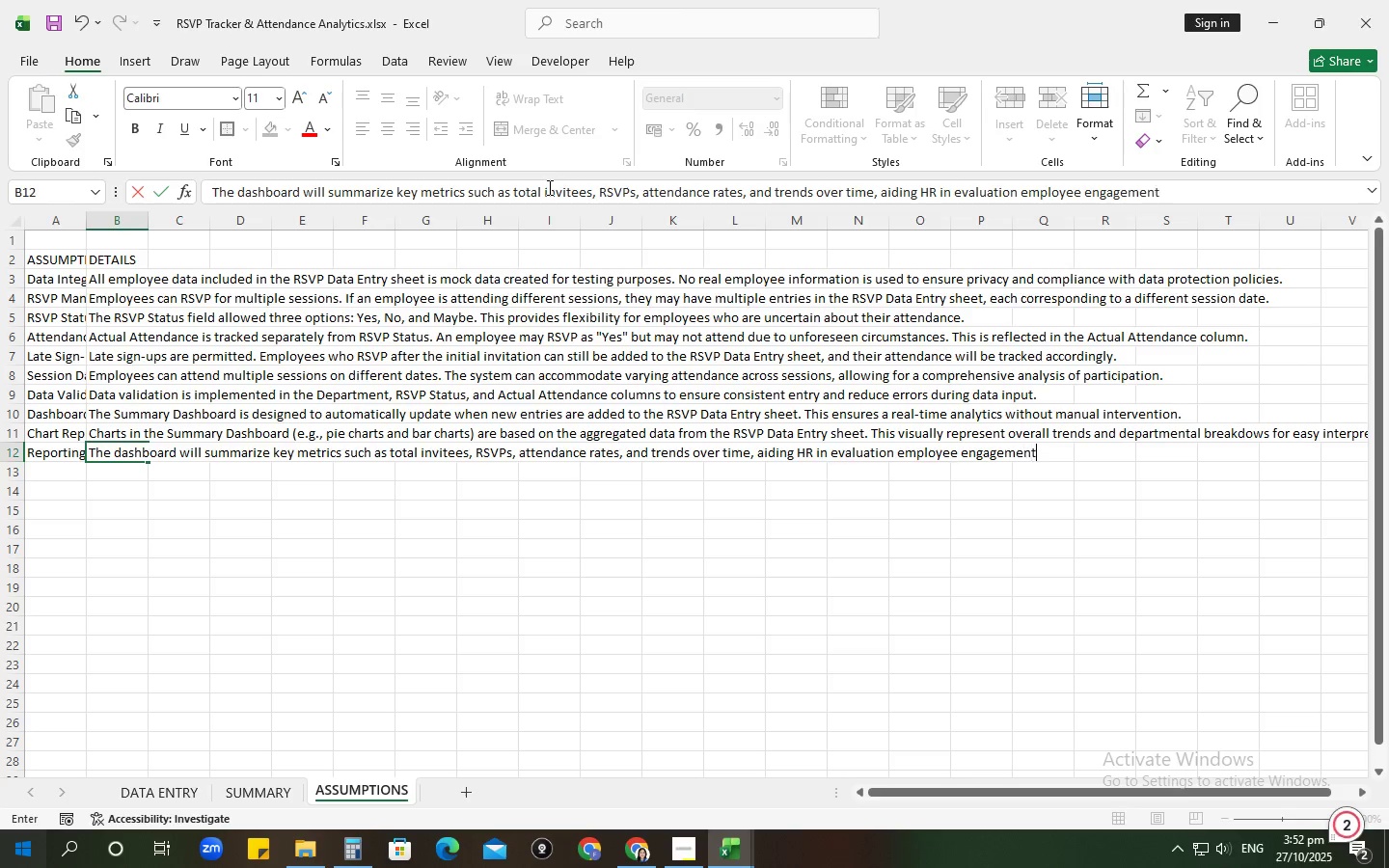 
key(Enter)
 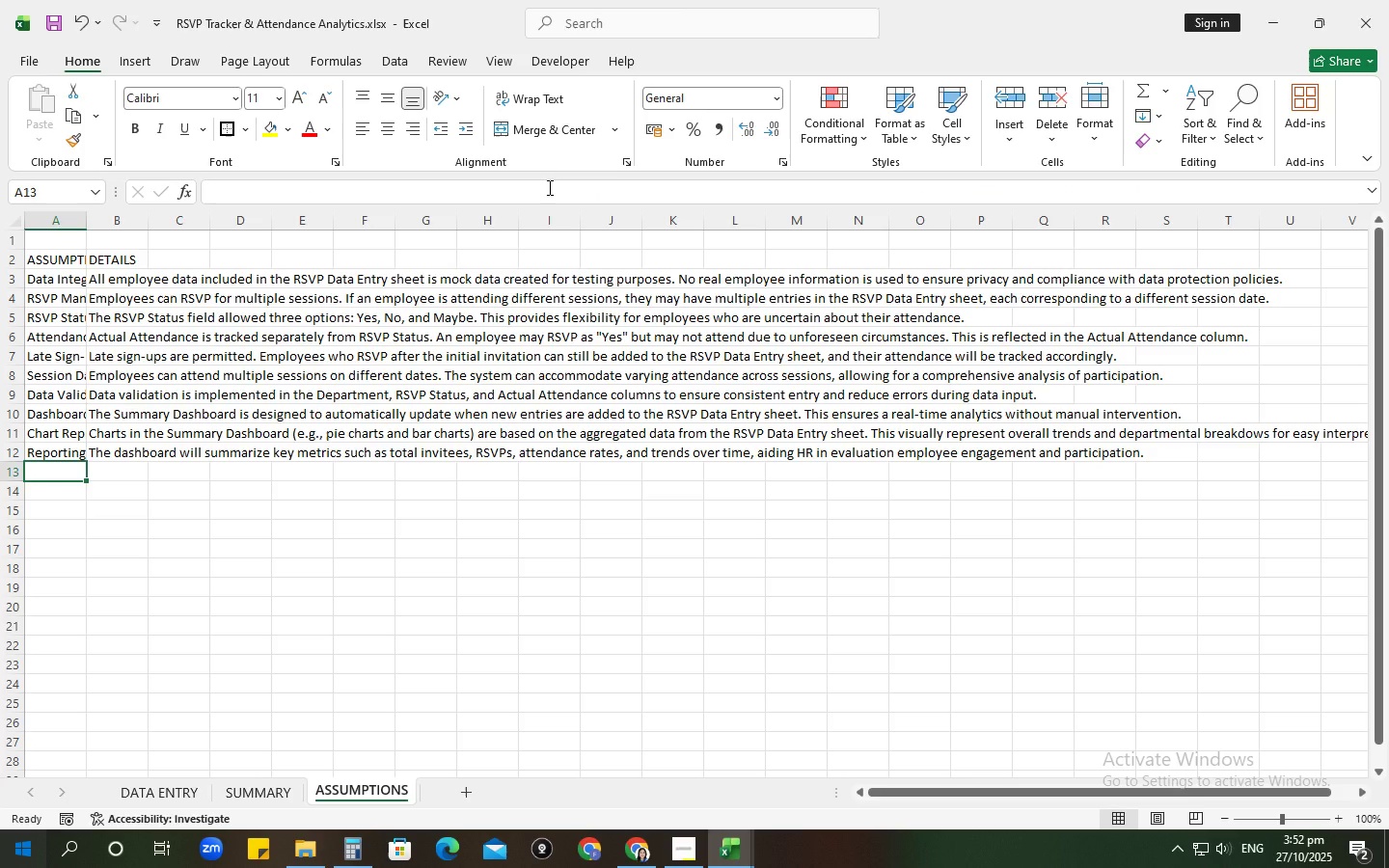 
type(User Instruction)
key(Tab)
 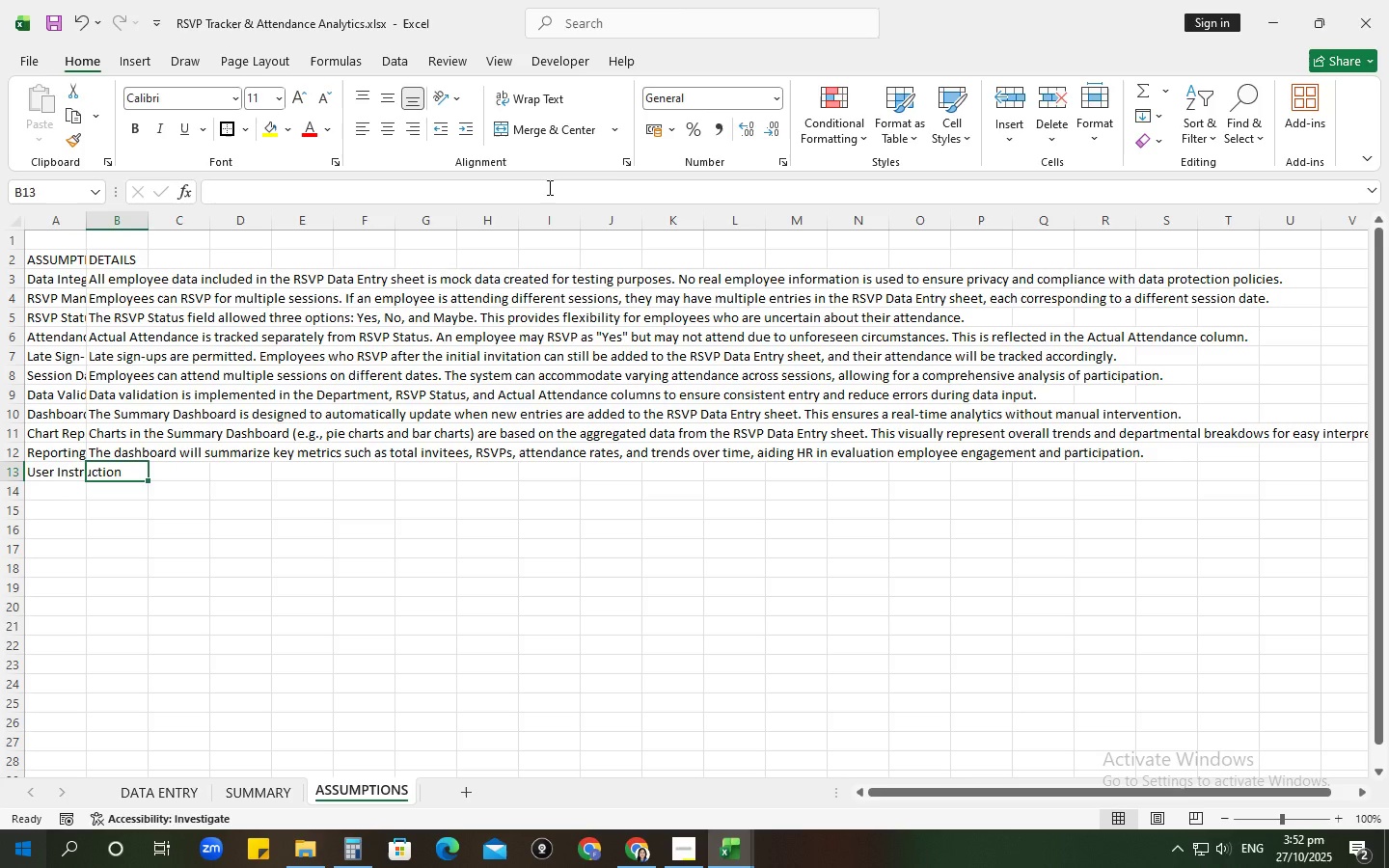 
key(ArrowLeft)
 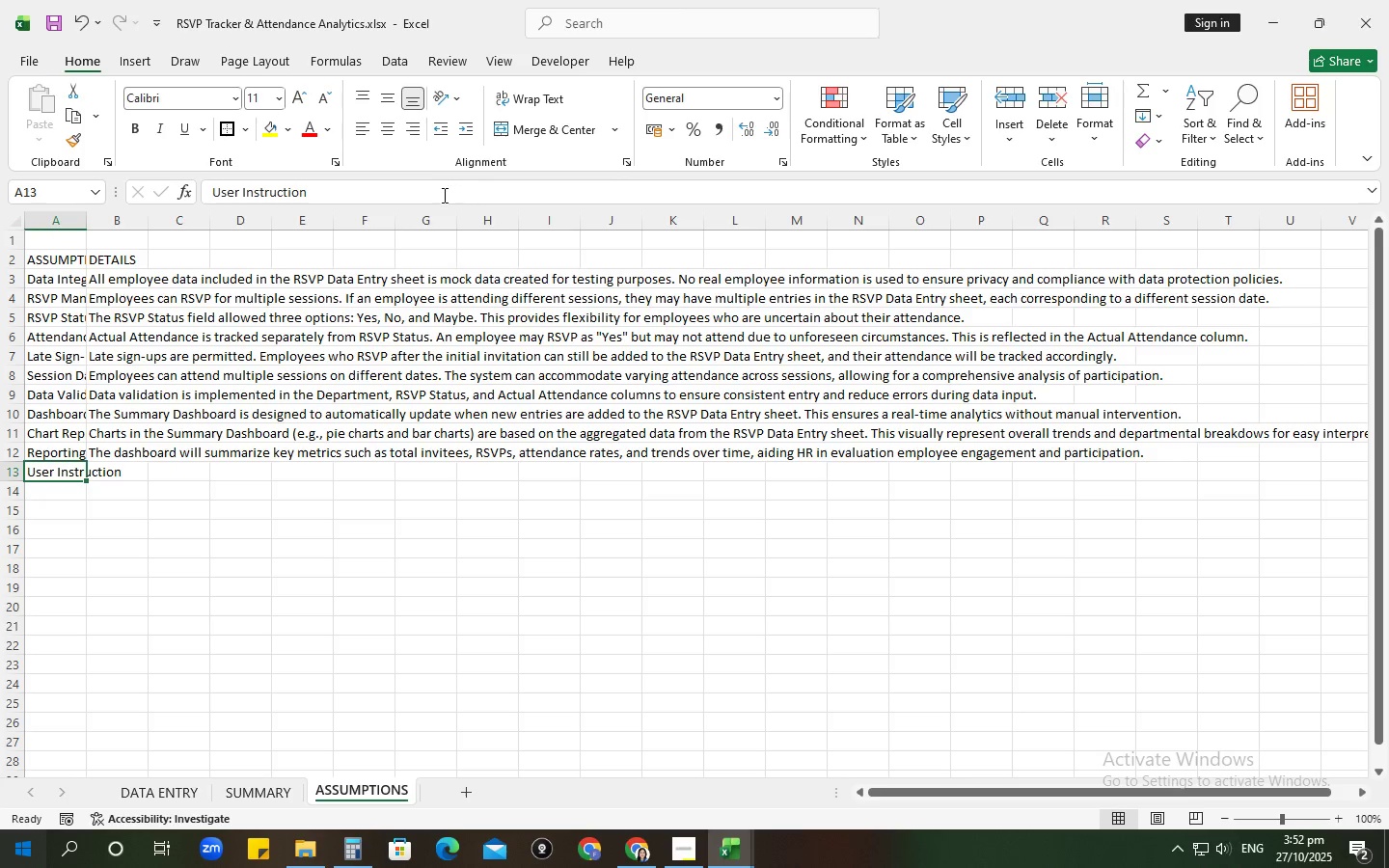 
type(s)
key(Tab)
type(Clear instructions an)
key(Backspace)
type(re provided for HR coordinators on how to update and maintina)
key(Backspace)
key(Backspace)
key(Backspace)
type(ain the tracker for future events, enr)
key(Backspace)
type(suring ease of use and sustainal)
key(Backspace)
type(bility of tools)
key(Backspace)
key(Backspace)
key(Backspace)
key(Backspace)
key(Backspace)
type(the tool.)
 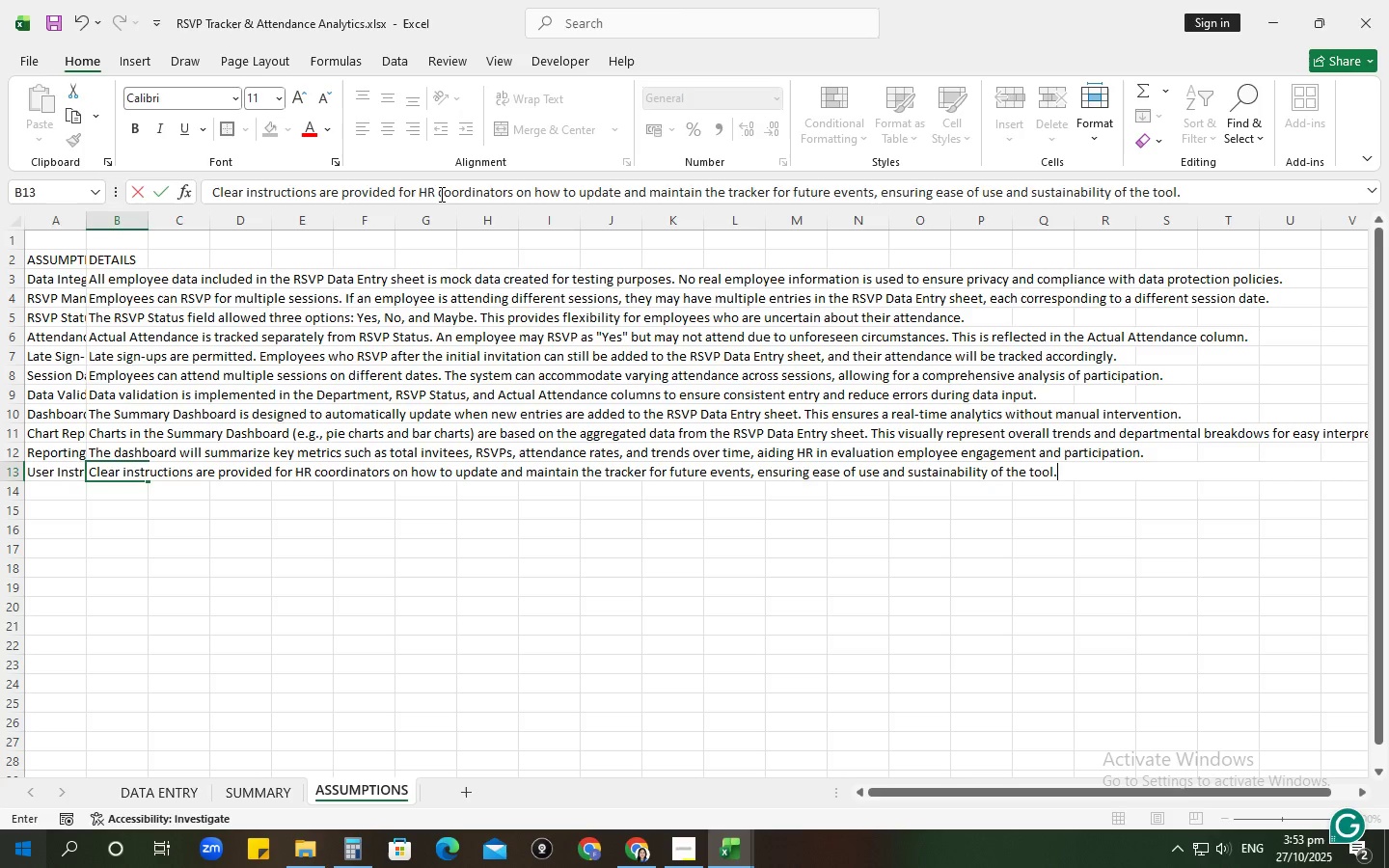 
 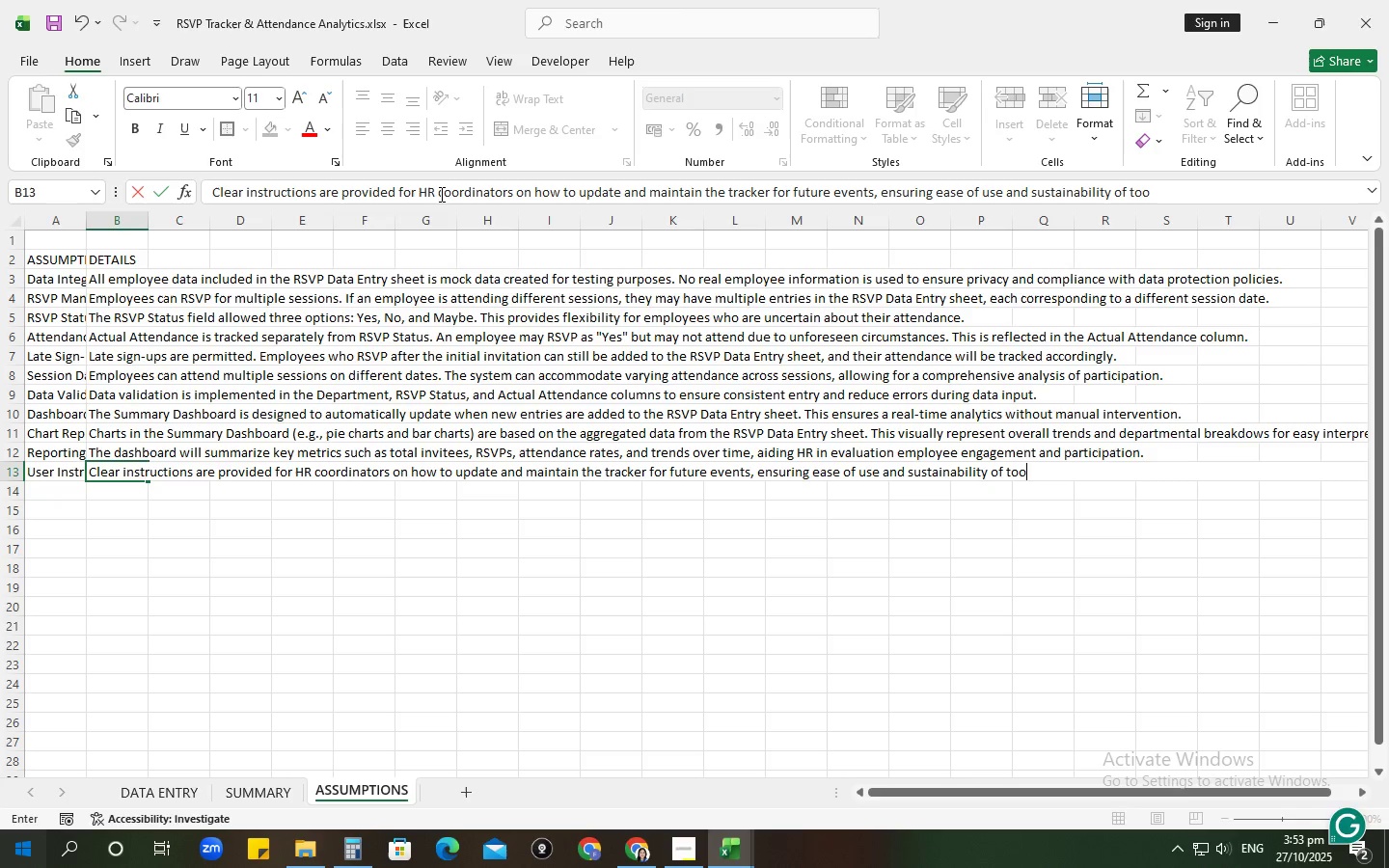 
key(Enter)
 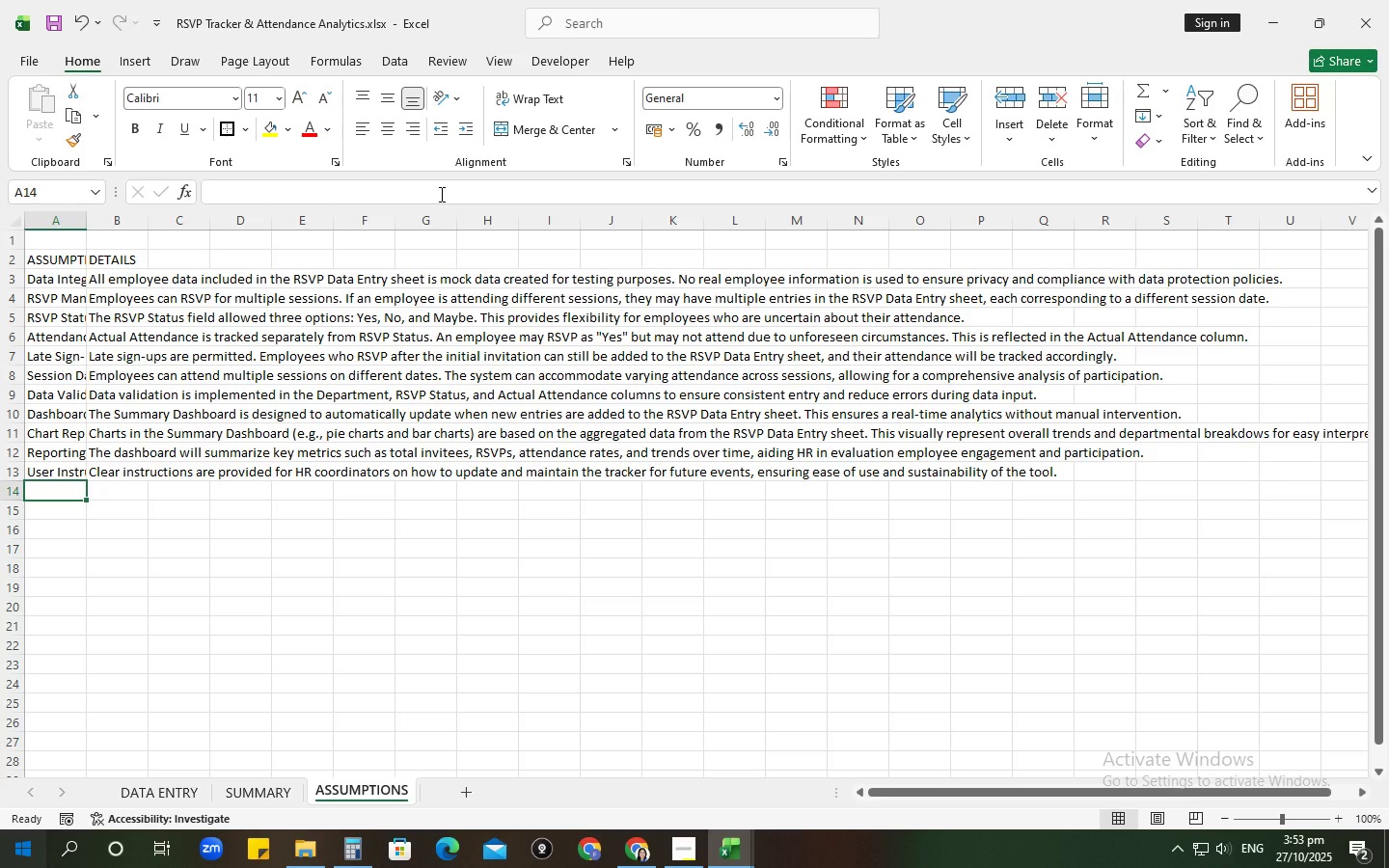 
wait(14.25)
 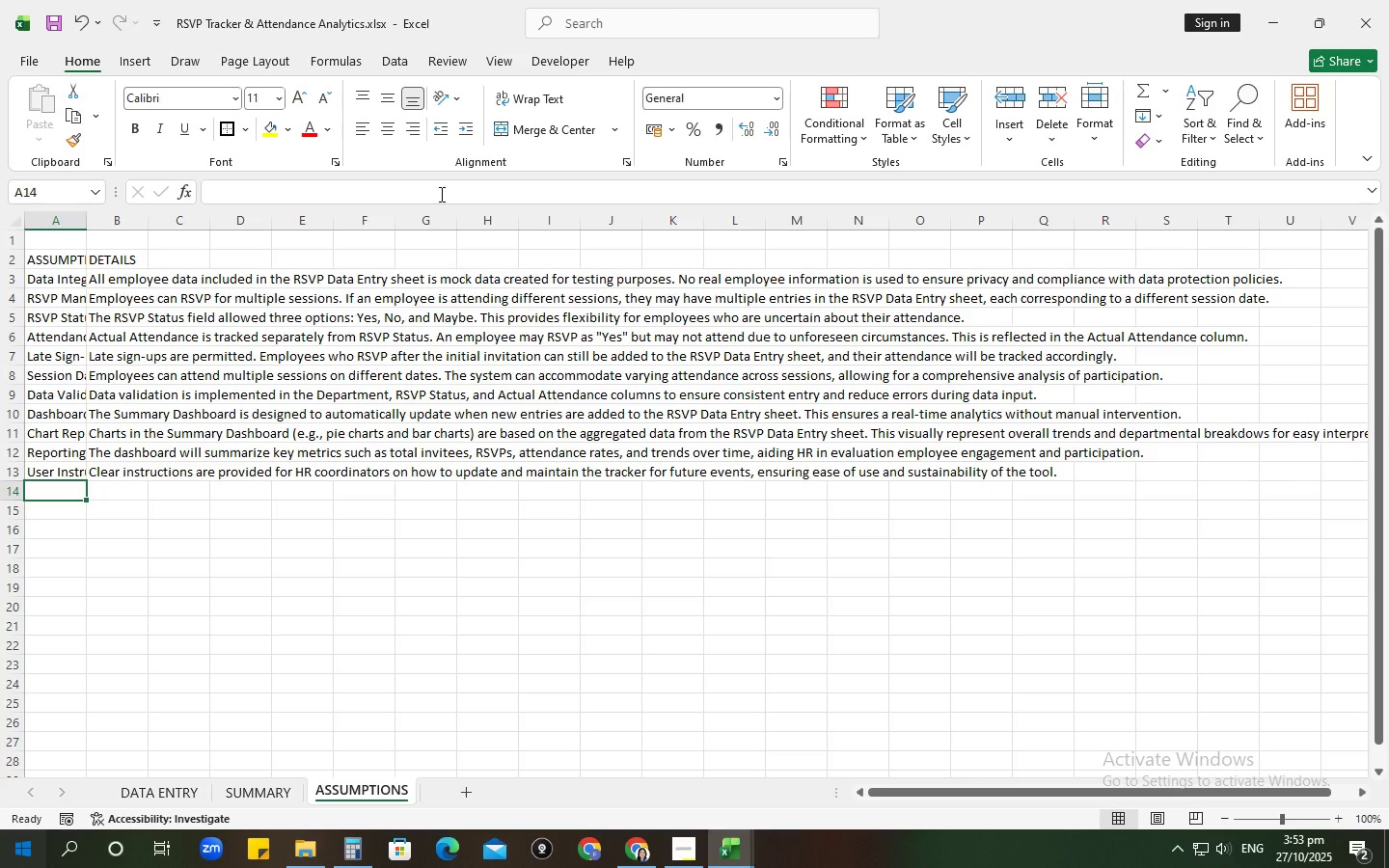 
left_click([1, 208])
 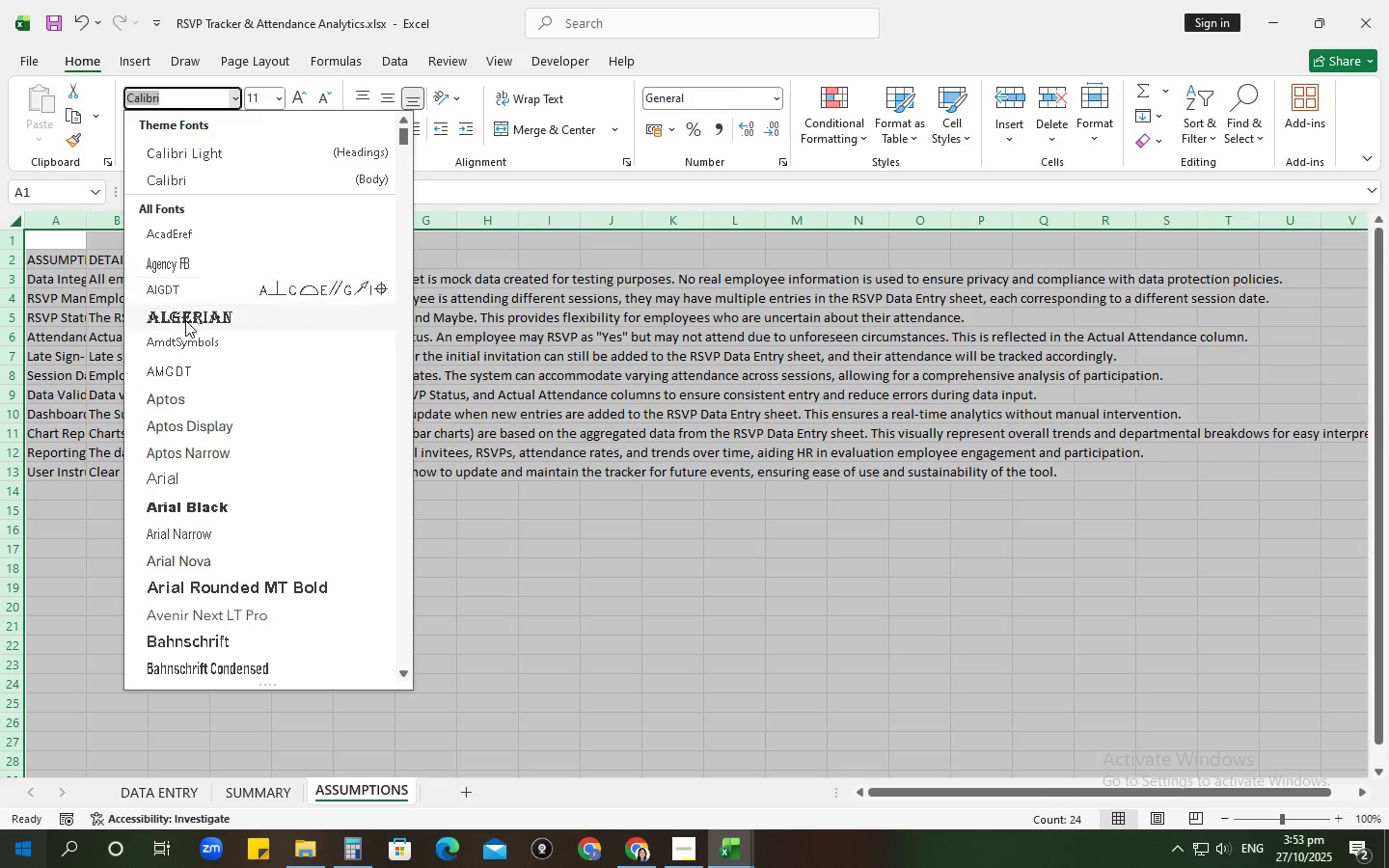 
left_click([175, 402])
 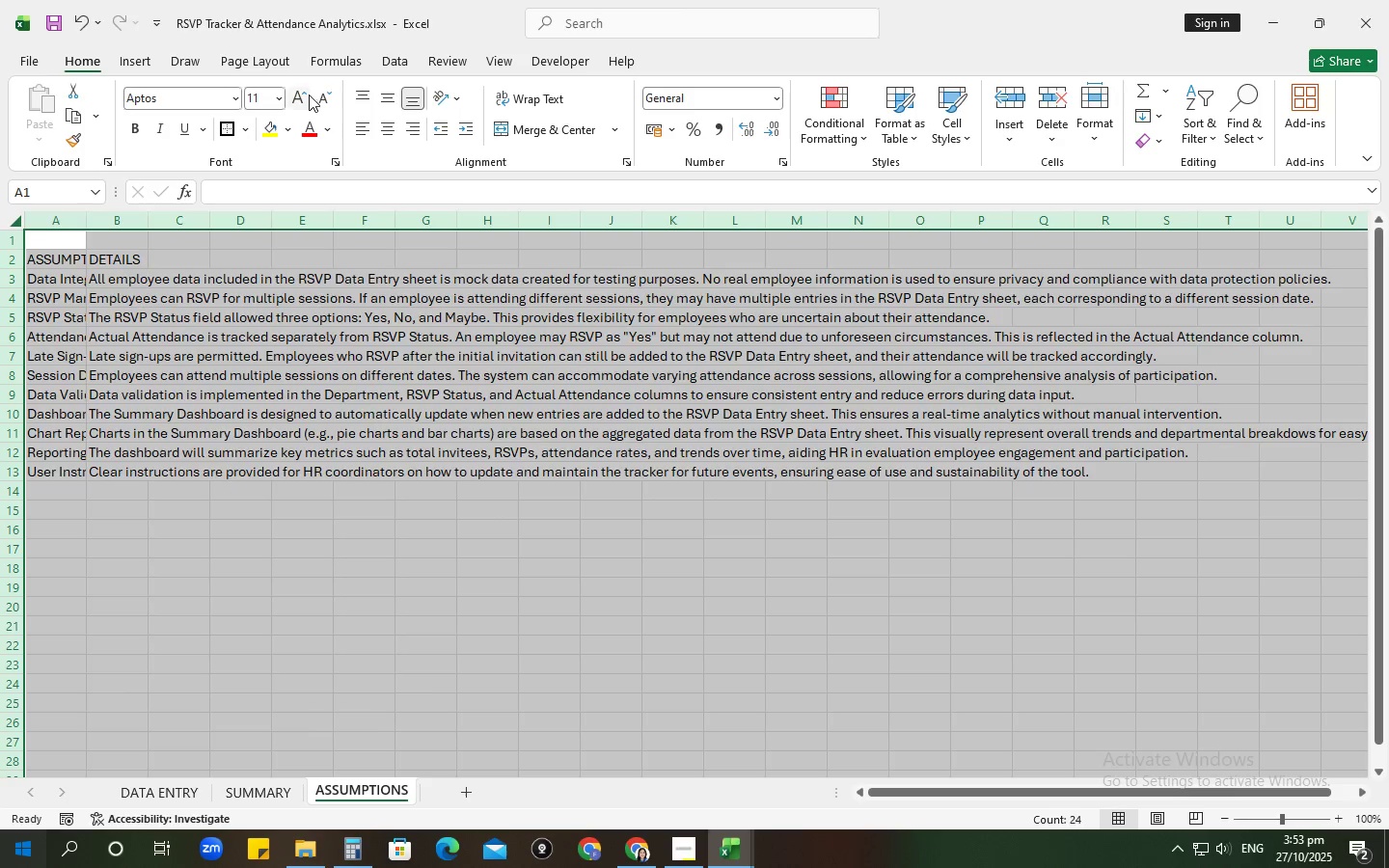 
left_click([305, 95])
 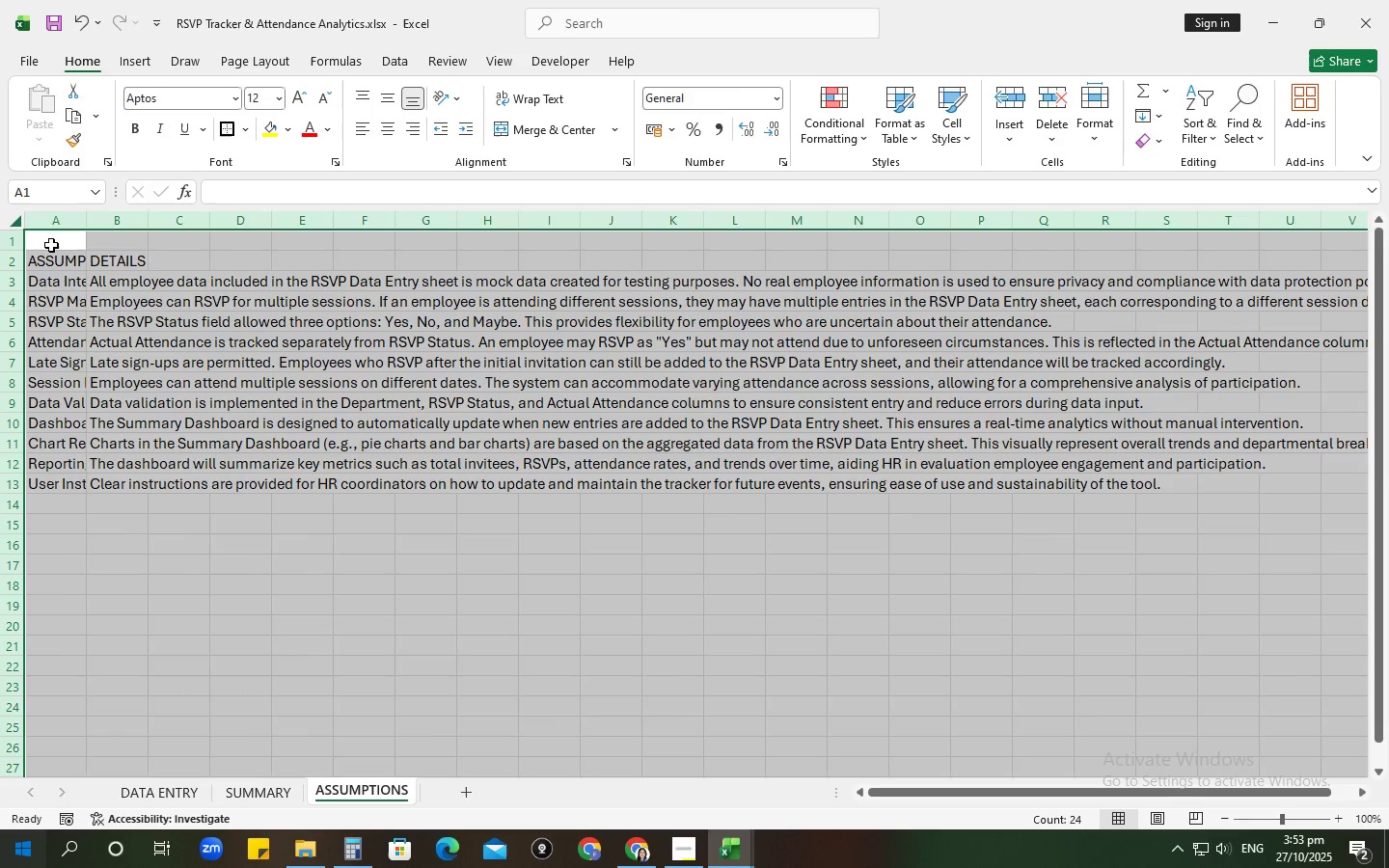 
left_click_drag(start_coordinate=[44, 256], to_coordinate=[103, 257])
 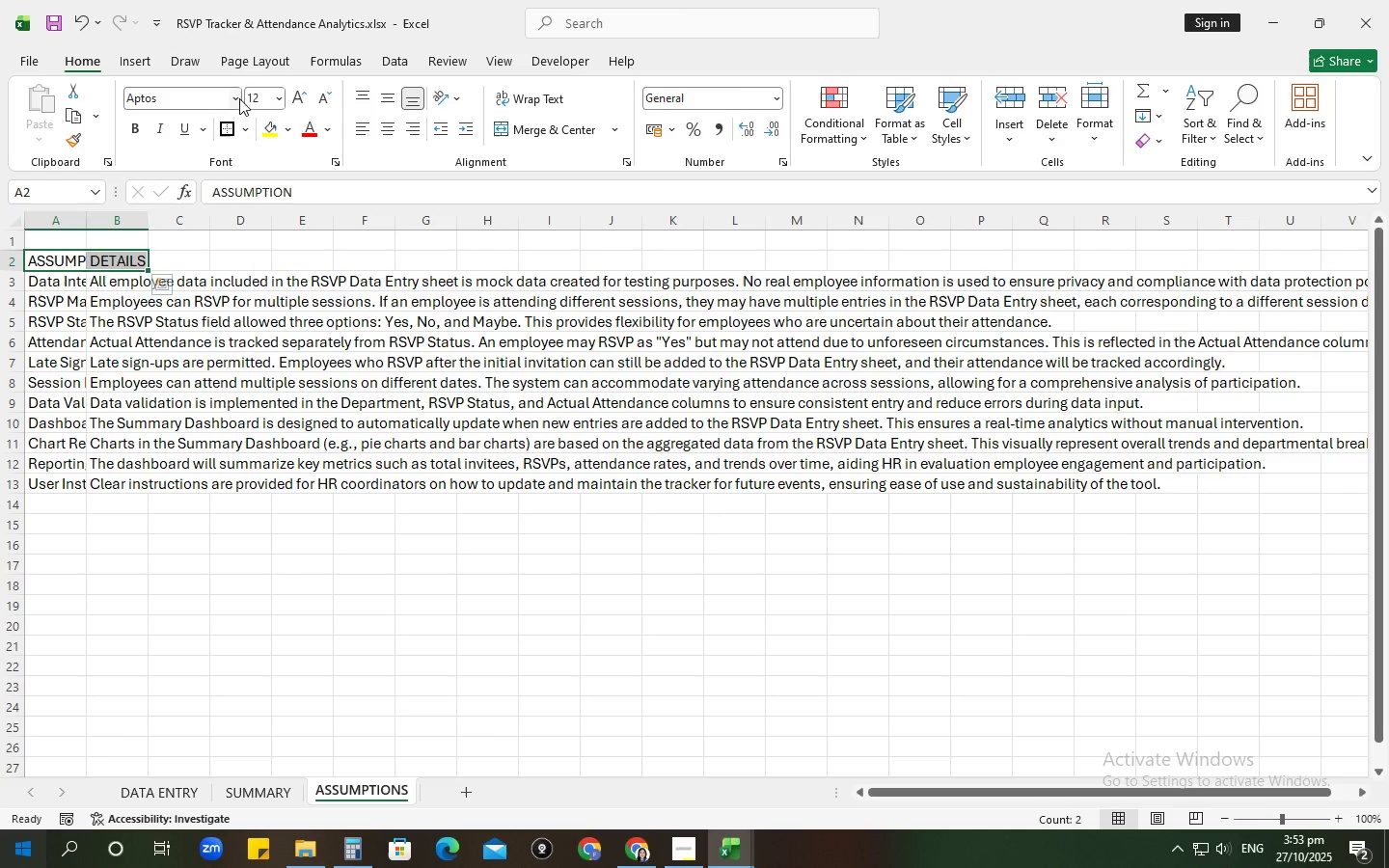 
left_click([239, 98])
 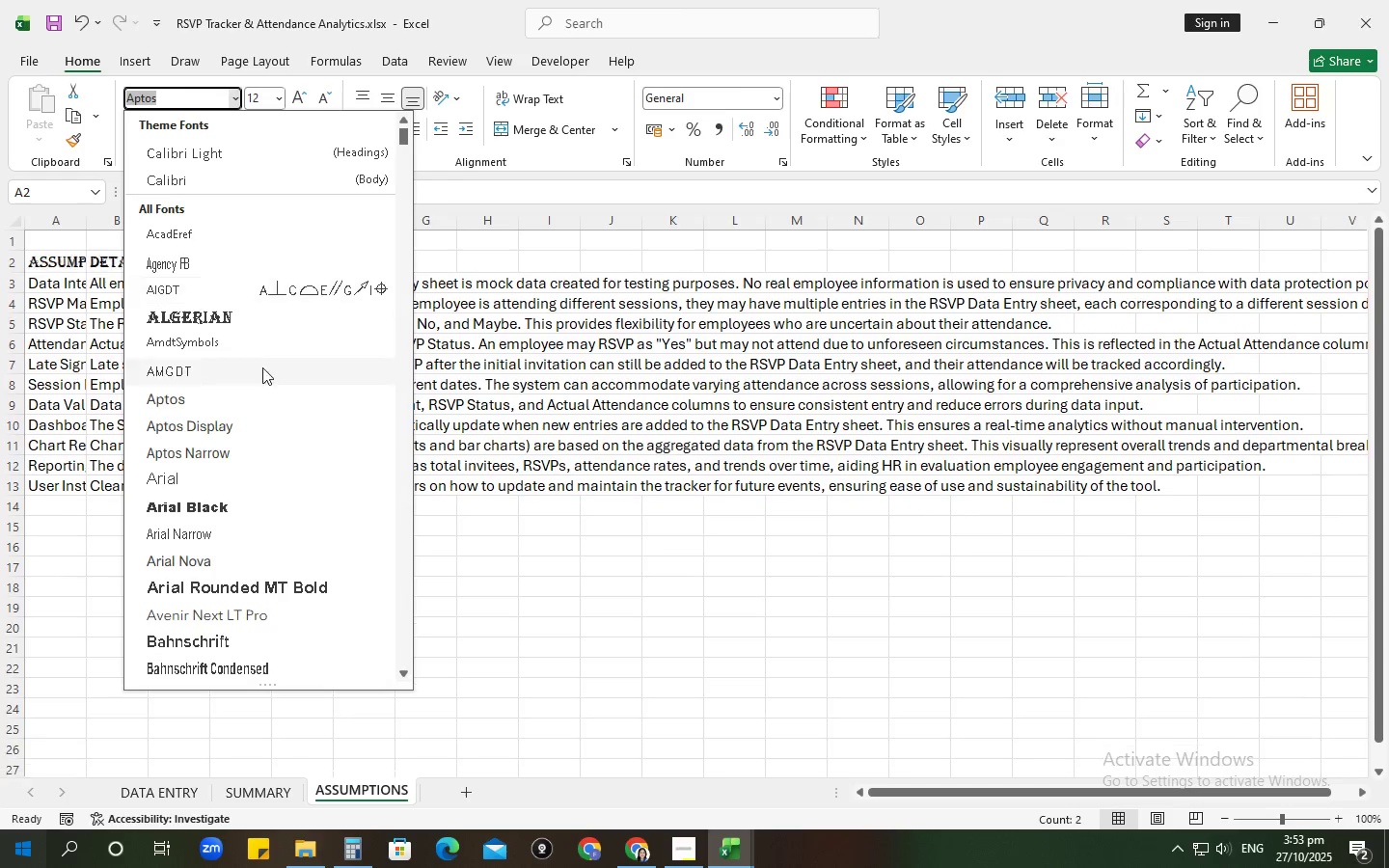 
scroll: coordinate [210, 643], scroll_direction: down, amount: 7.0
 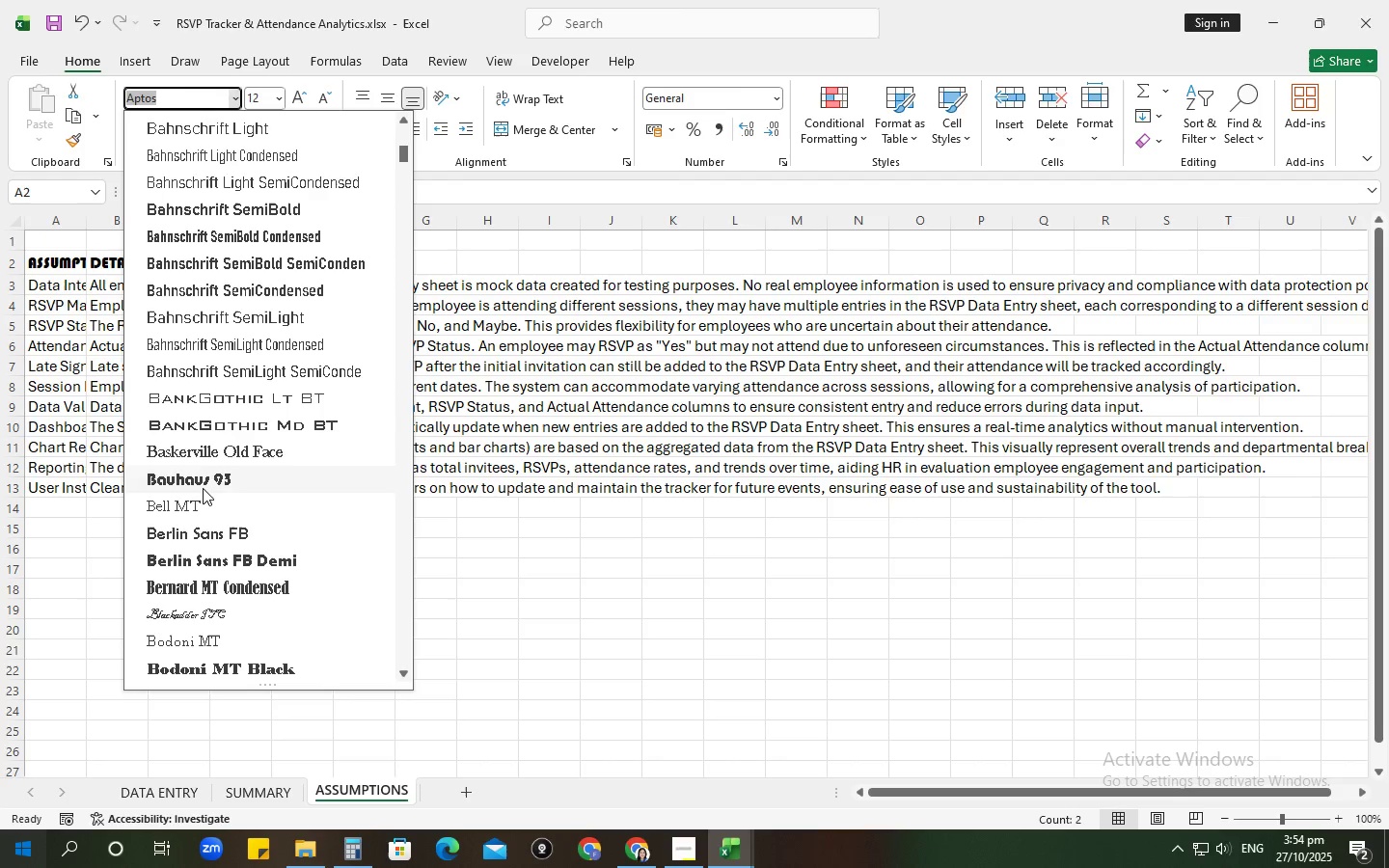 
left_click([203, 496])
 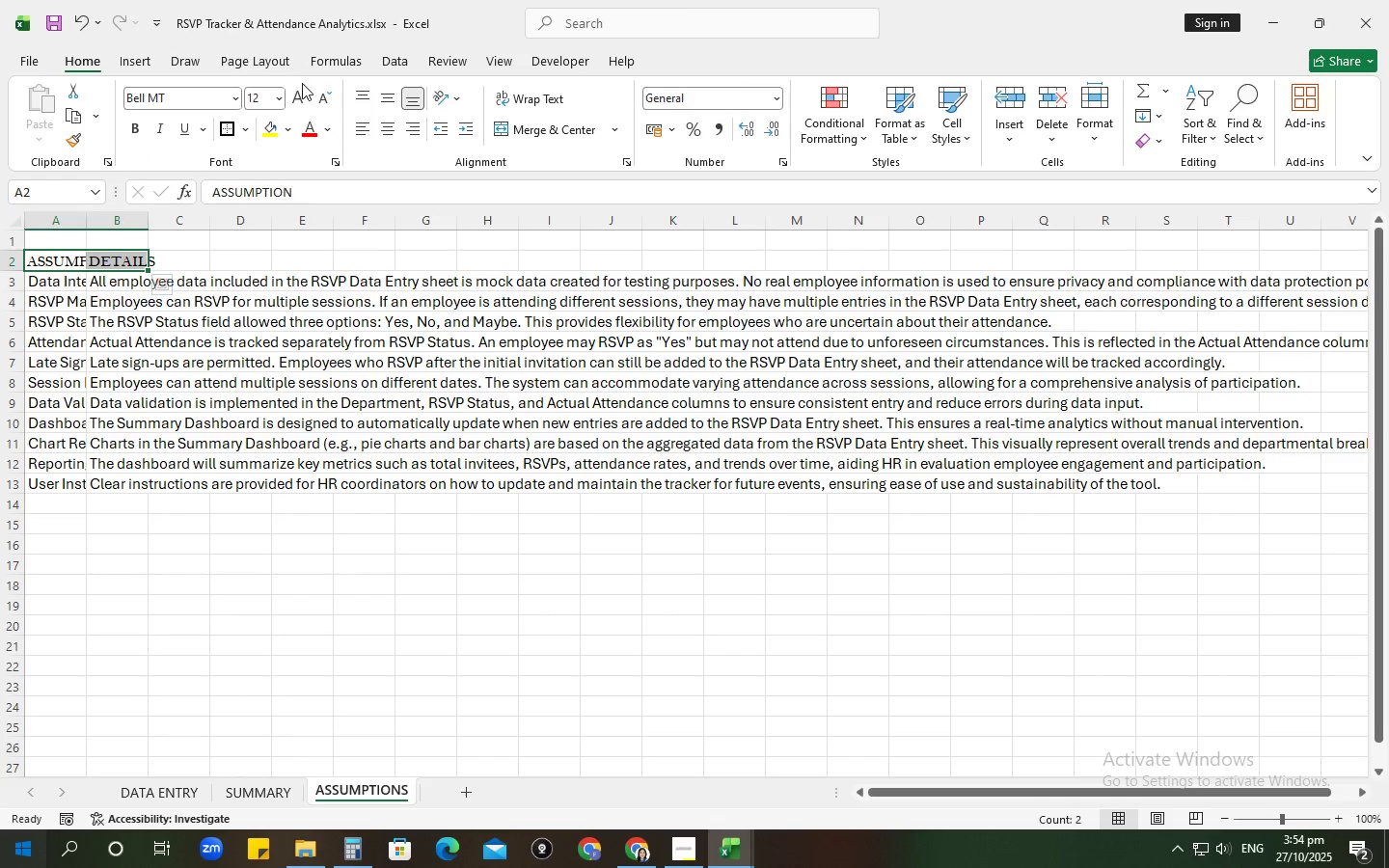 
double_click([302, 83])
 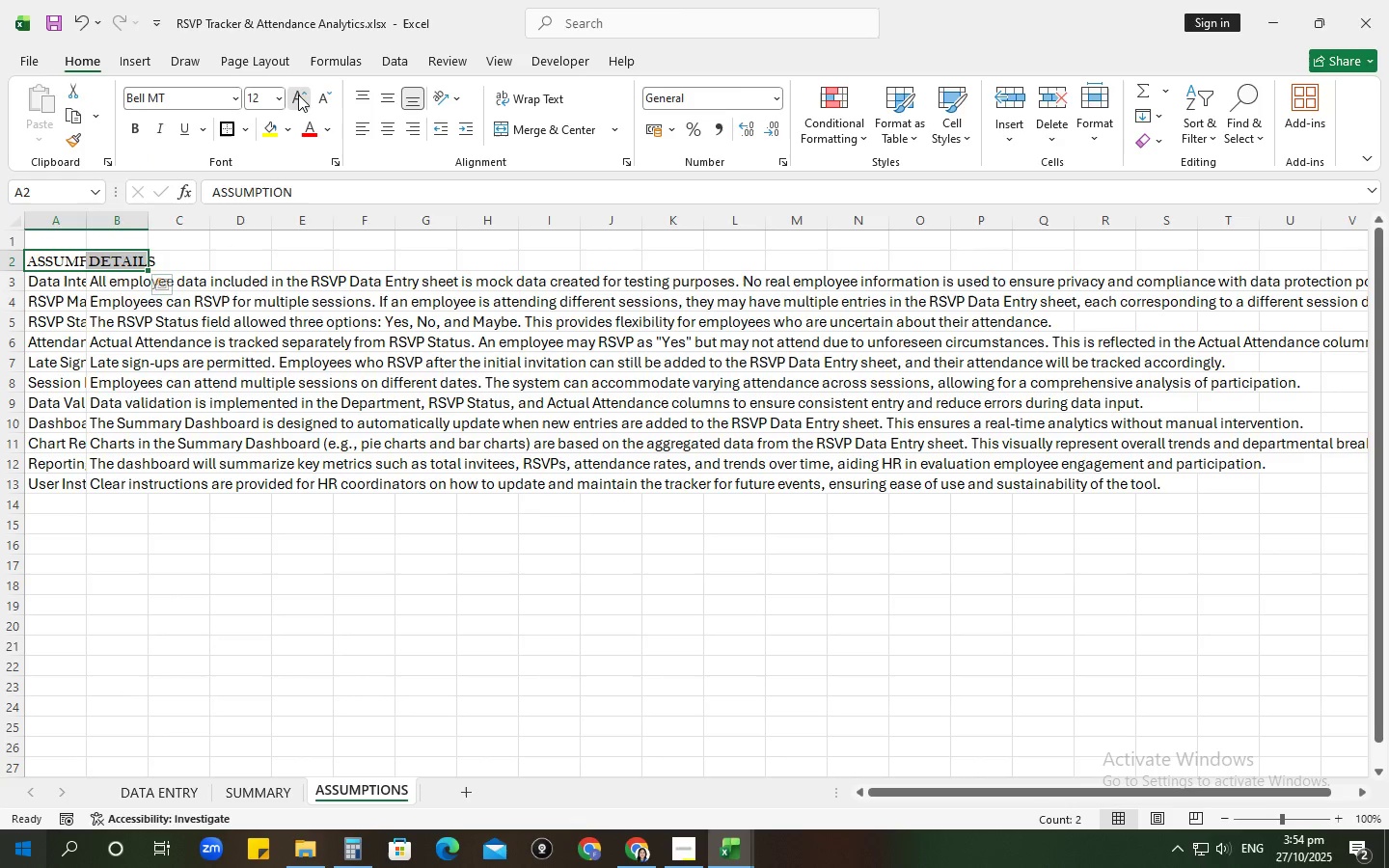 
left_click([298, 95])
 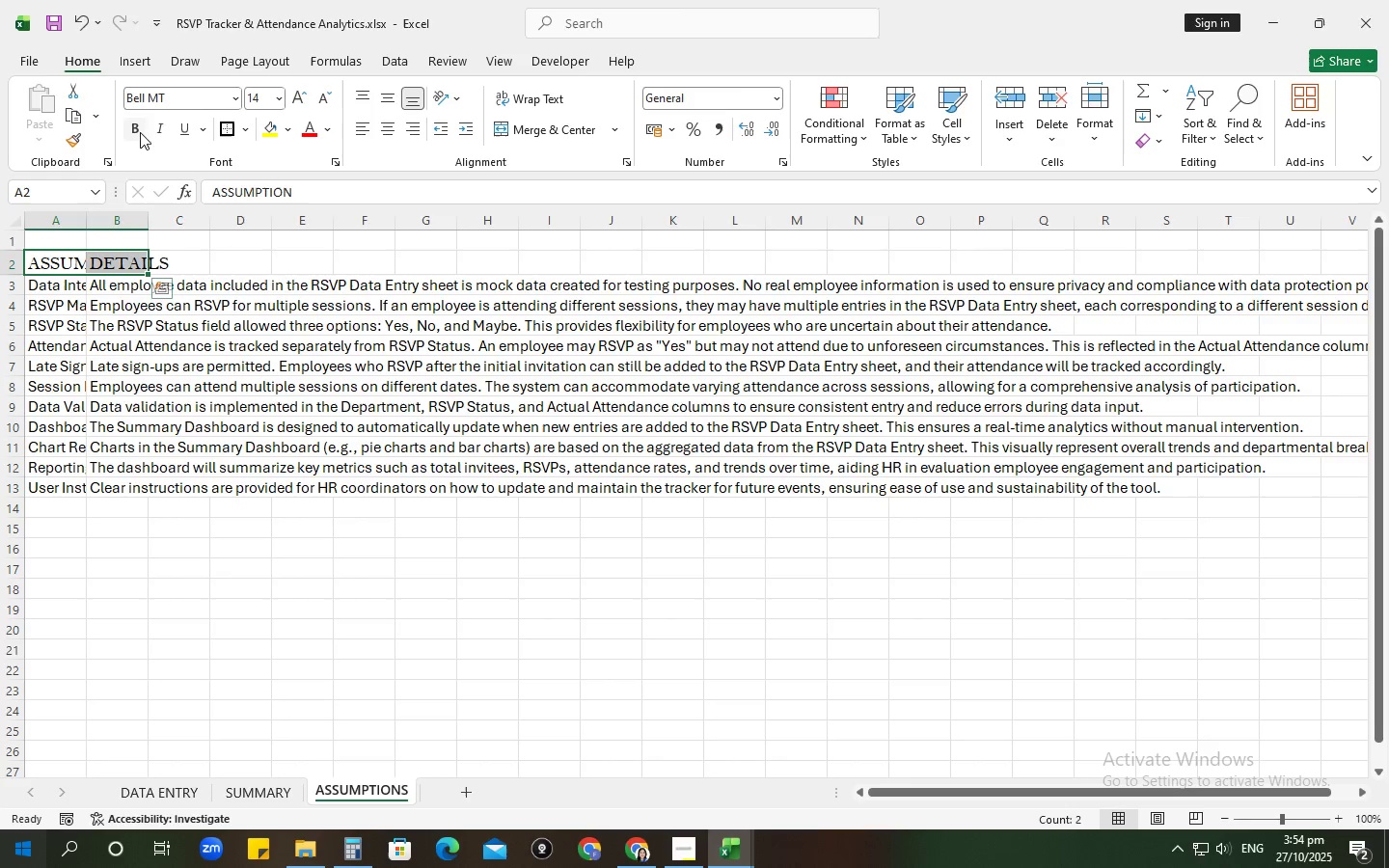 
left_click_drag(start_coordinate=[132, 129], to_coordinate=[132, 138])
 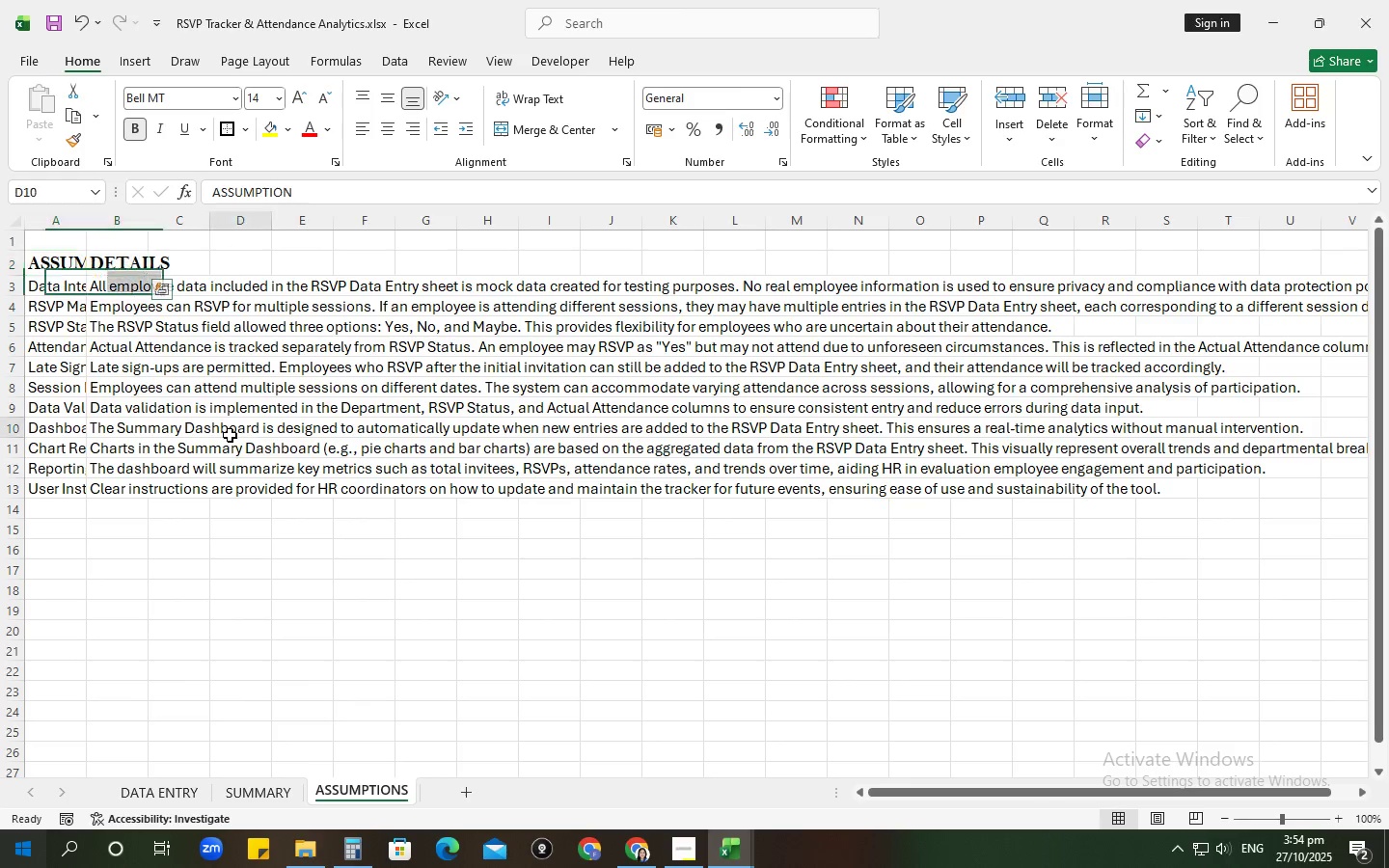 
double_click([230, 435])
 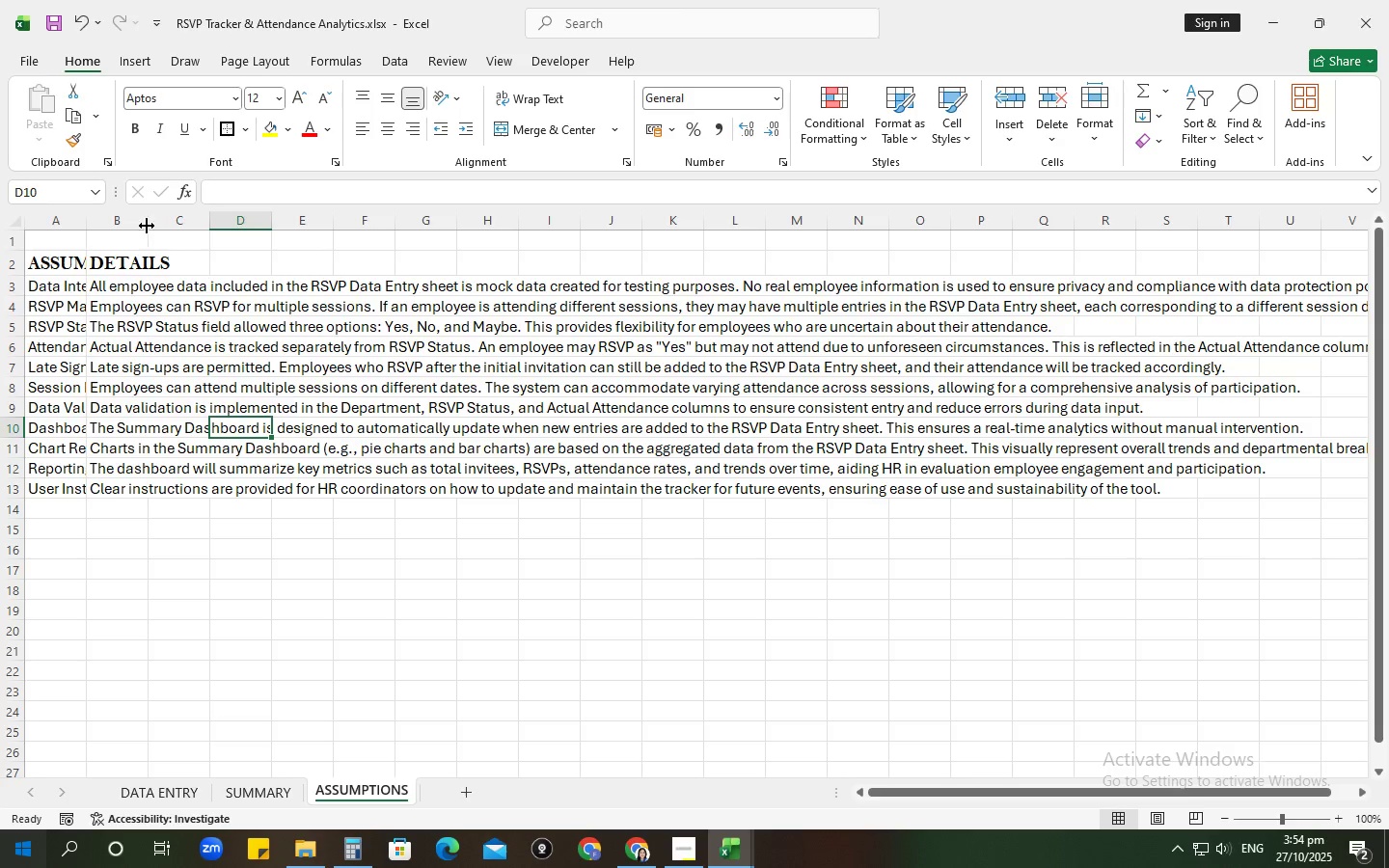 
left_click_drag(start_coordinate=[147, 226], to_coordinate=[797, 229])
 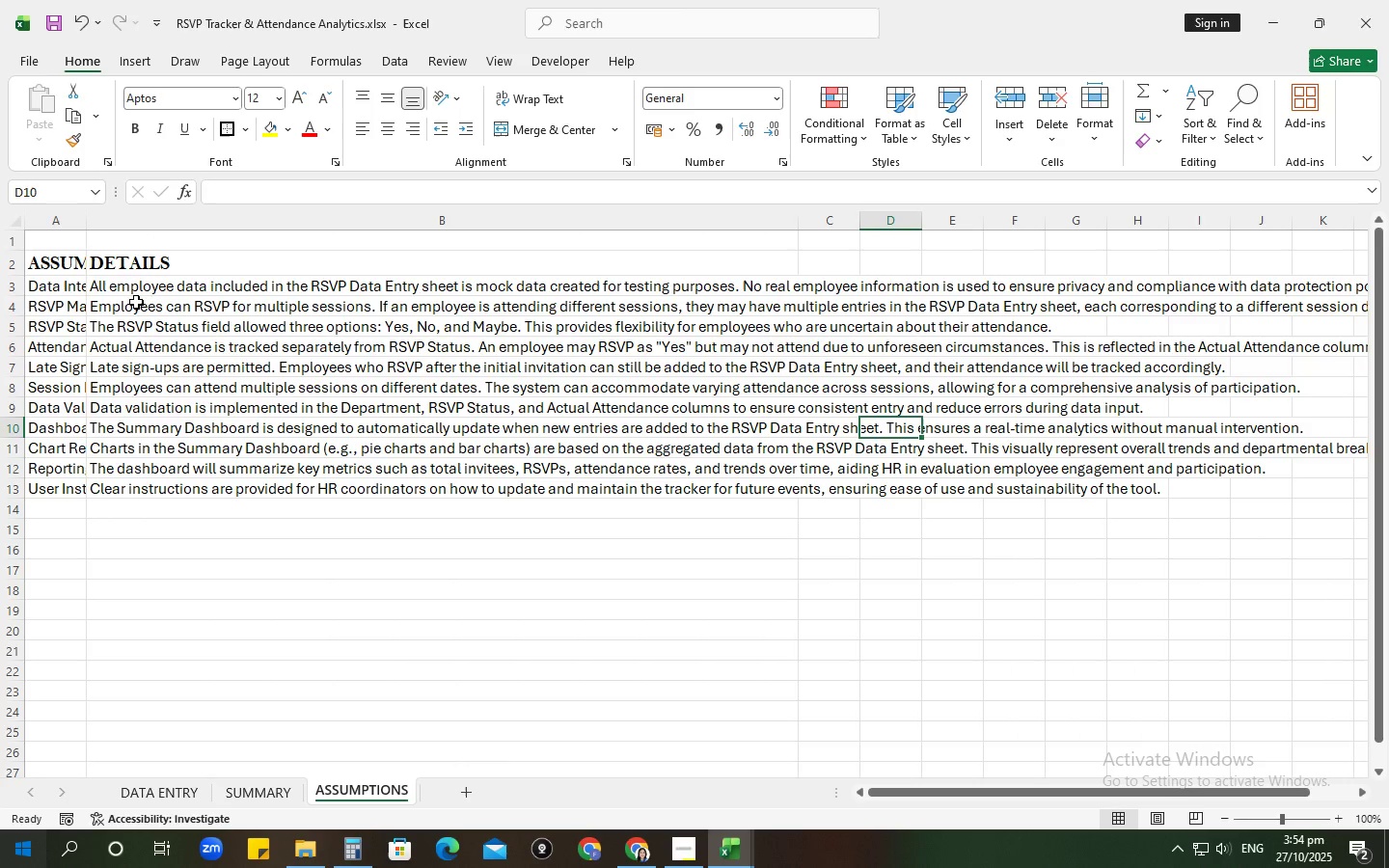 
left_click_drag(start_coordinate=[136, 293], to_coordinate=[211, 483])
 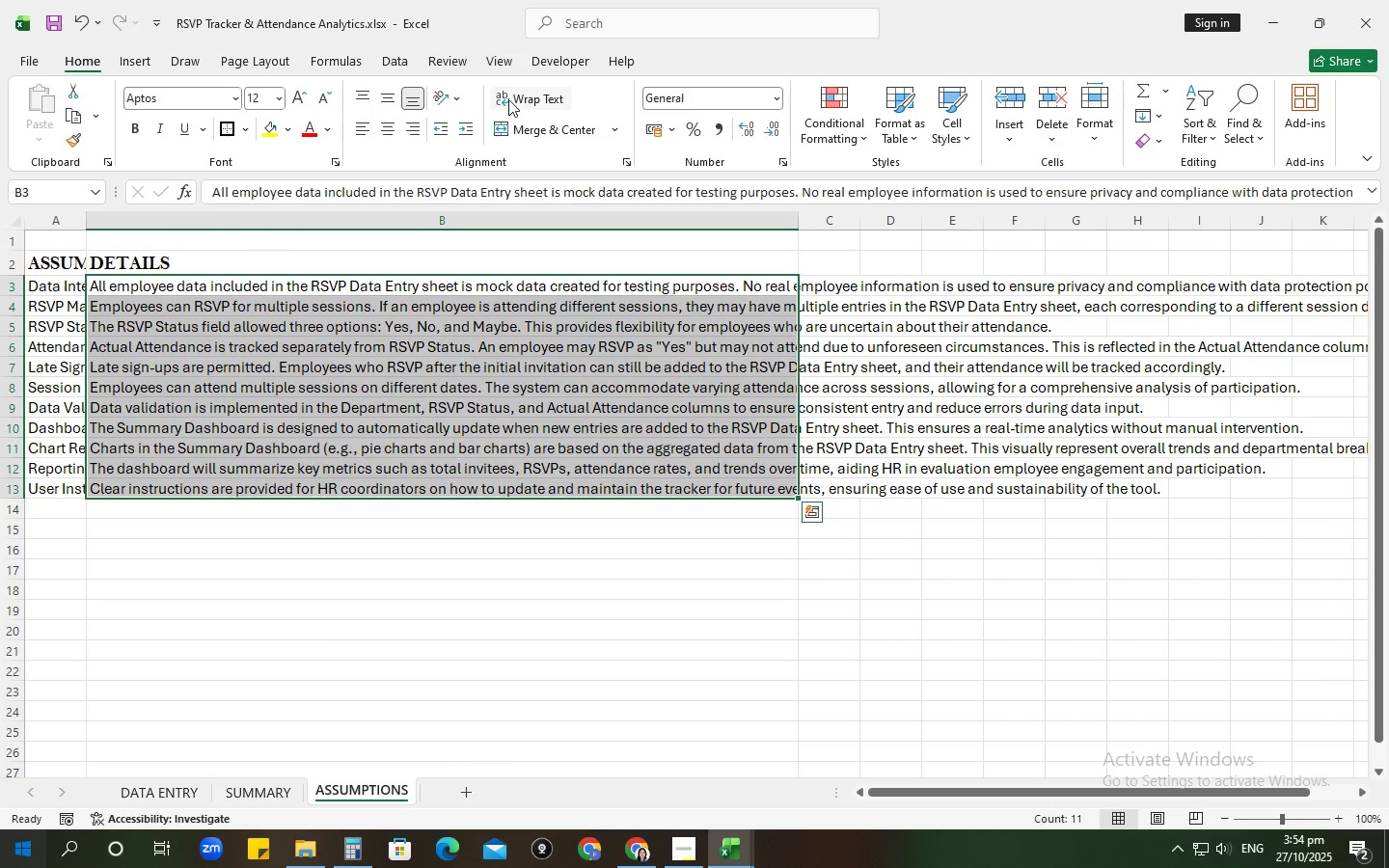 
left_click([508, 99])
 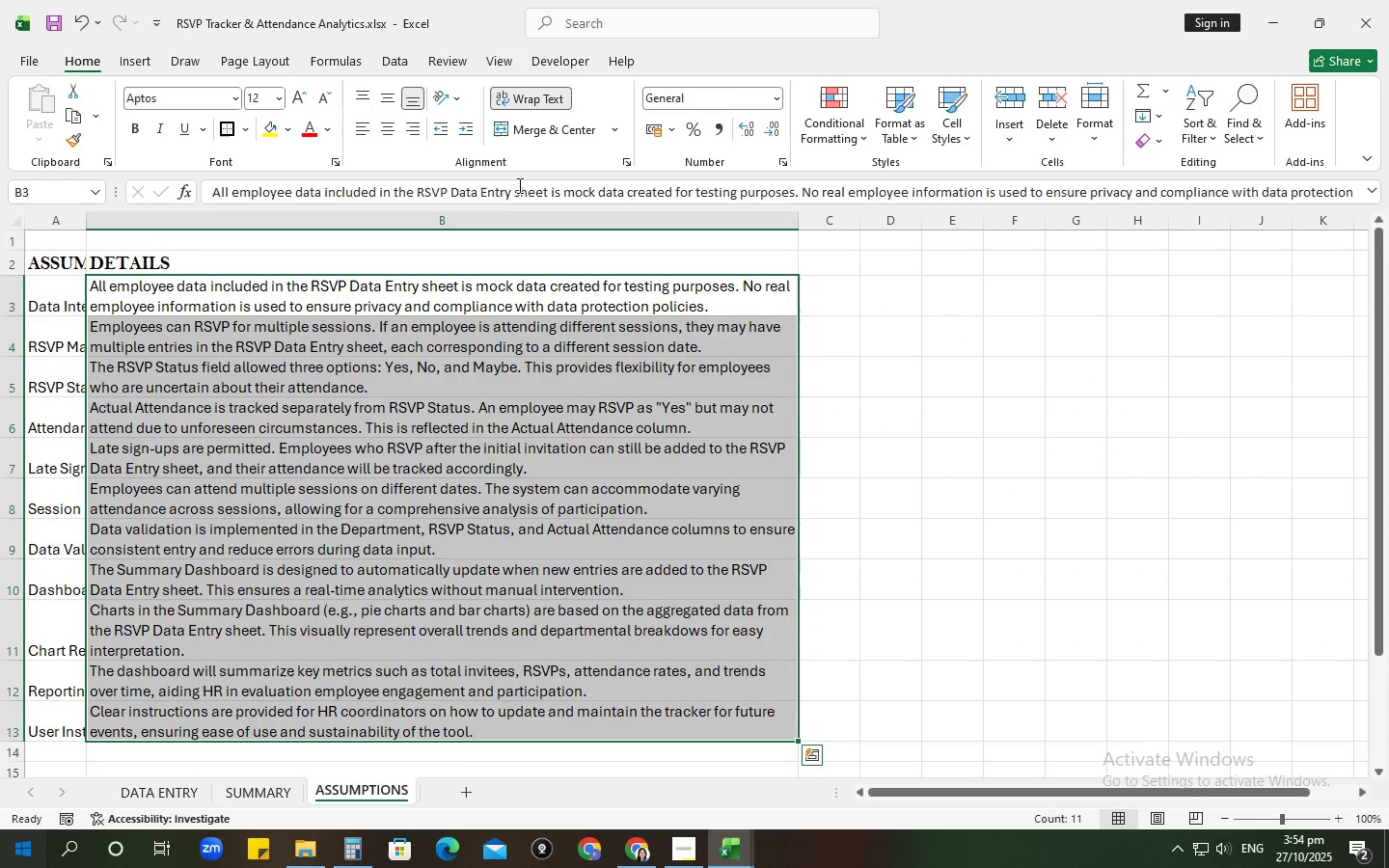 
mouse_move([477, 191])
 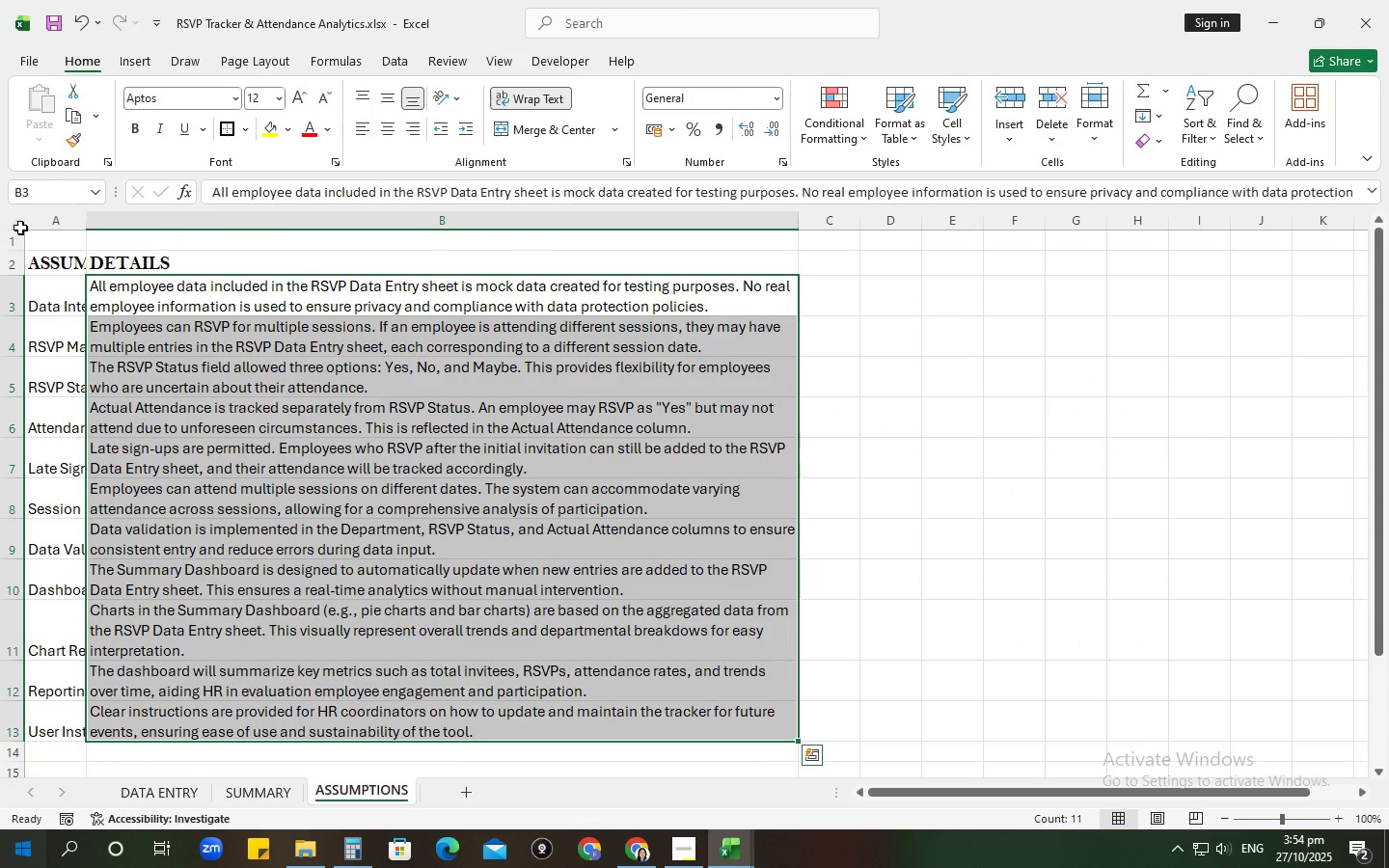 
left_click([13, 223])
 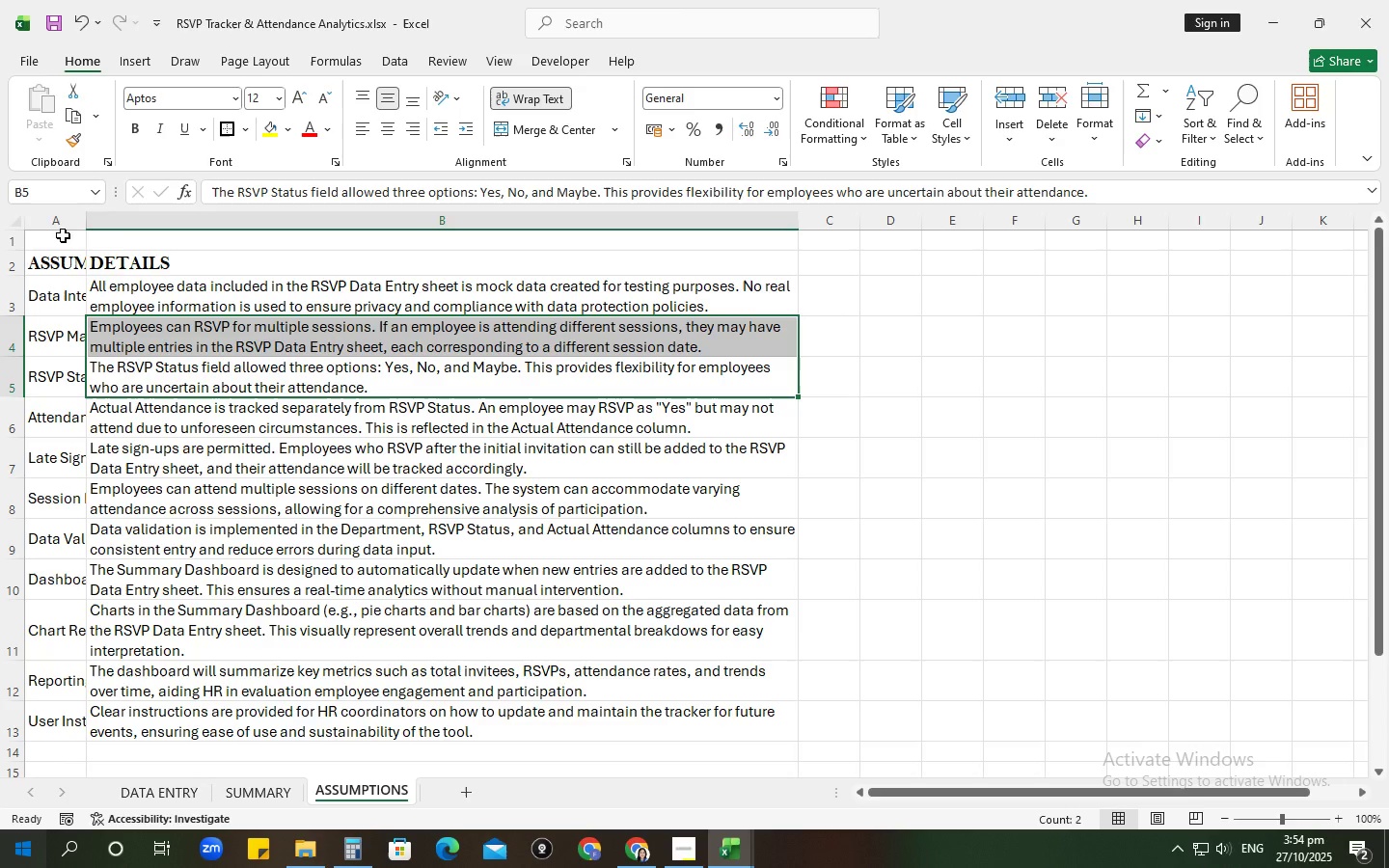 
left_click([86, 223])
 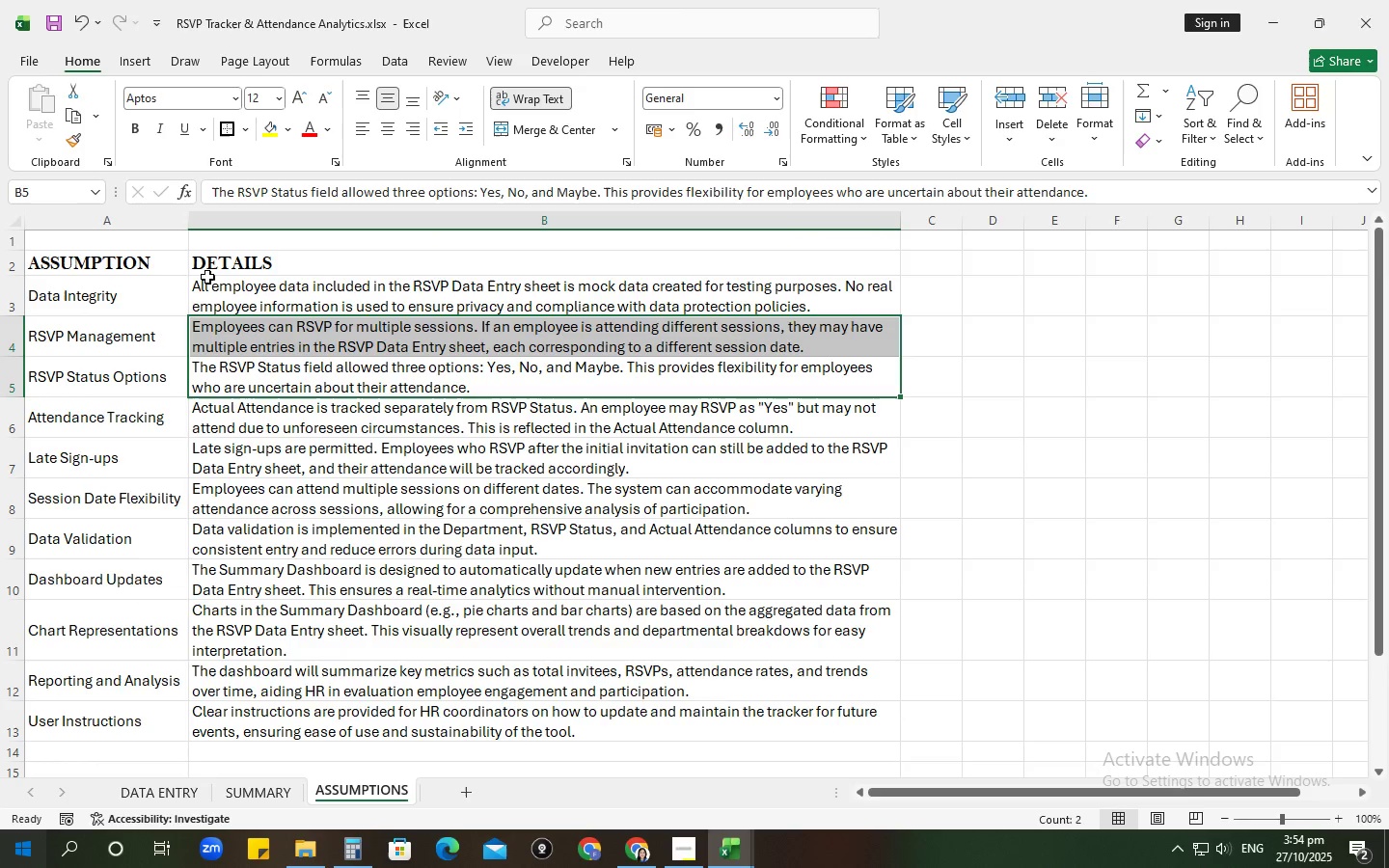 
left_click_drag(start_coordinate=[89, 255], to_coordinate=[258, 262])
 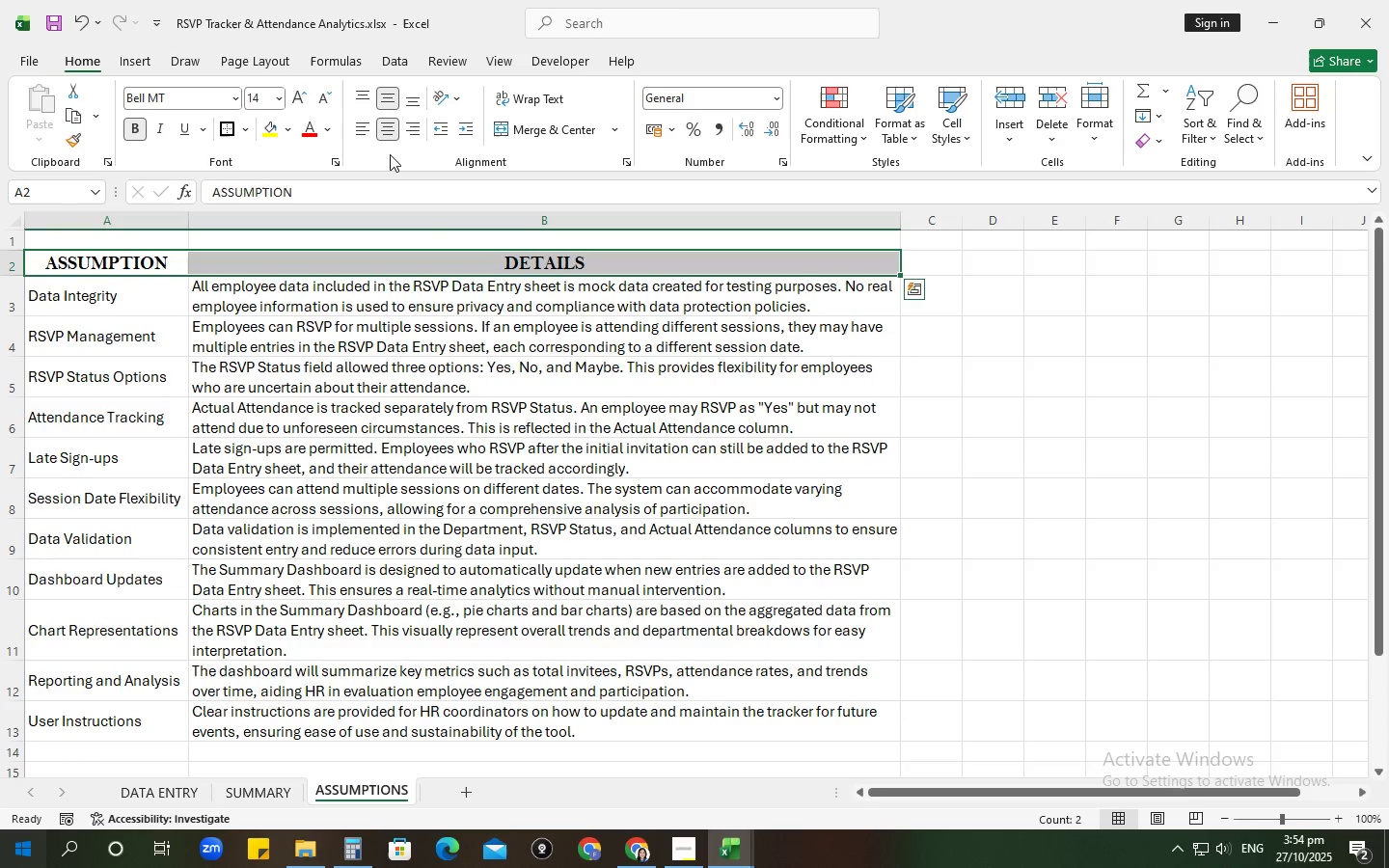 
left_click([375, 339])
 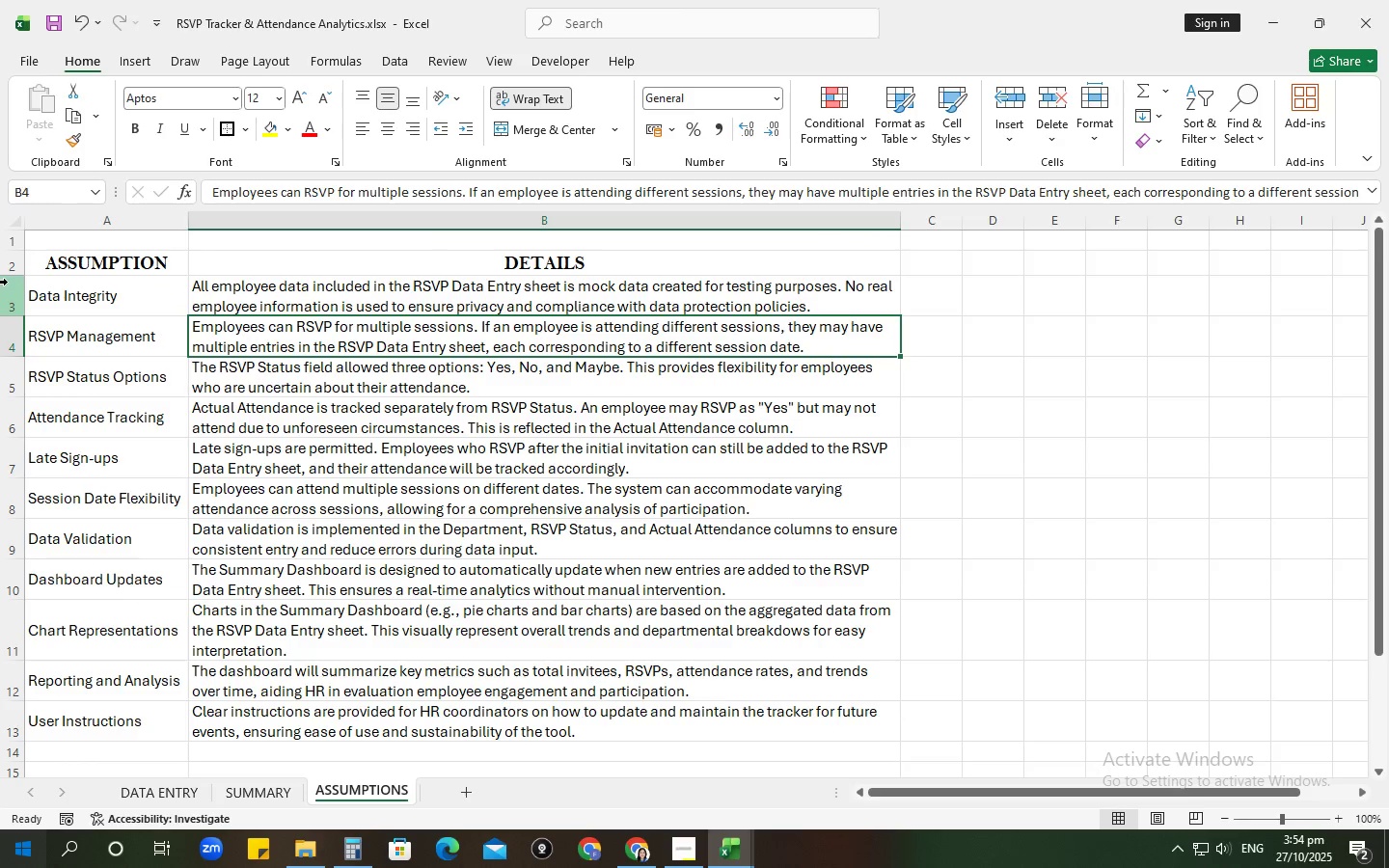 
left_click_drag(start_coordinate=[11, 270], to_coordinate=[17, 283])
 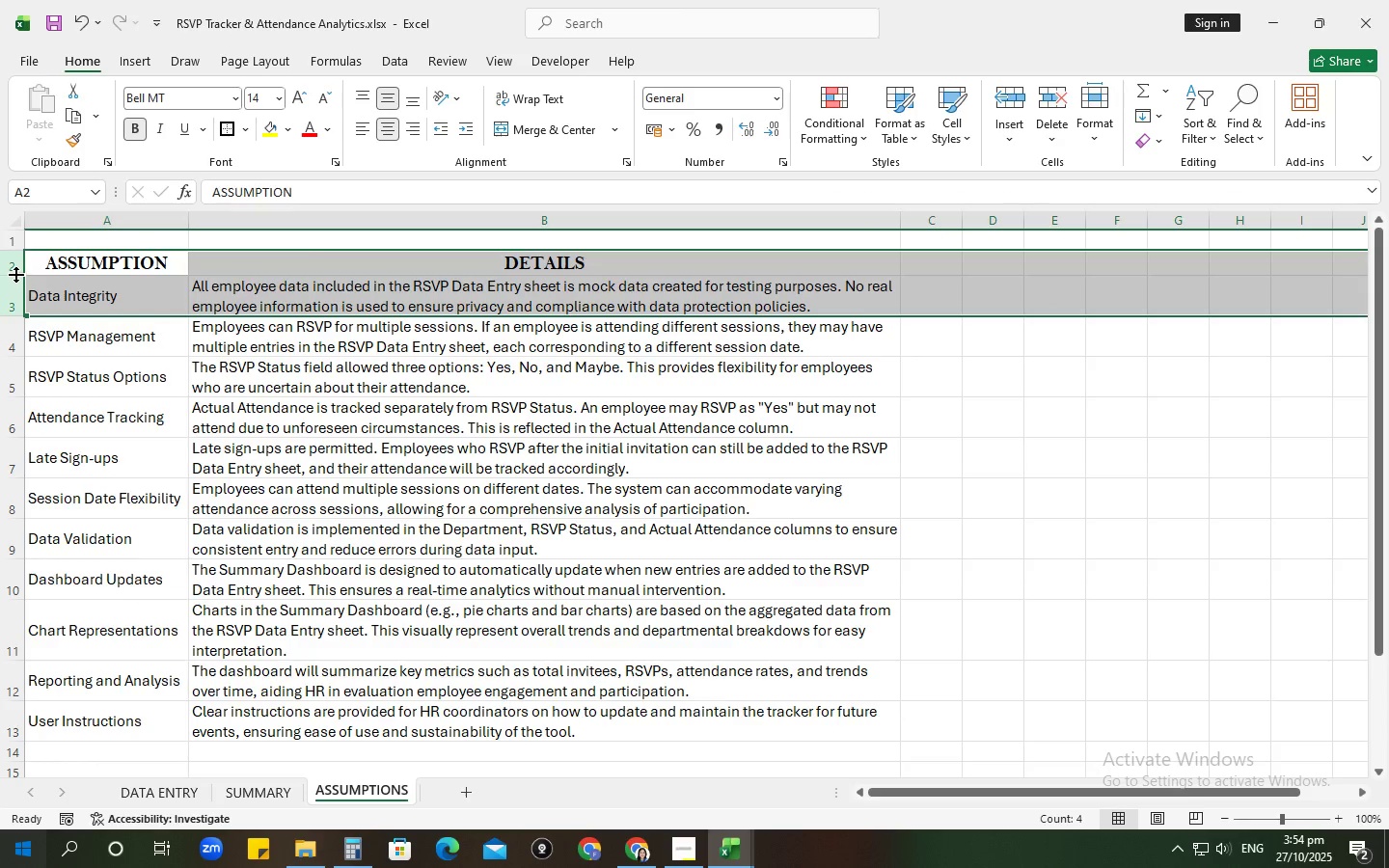 
left_click_drag(start_coordinate=[15, 274], to_coordinate=[22, 287])
 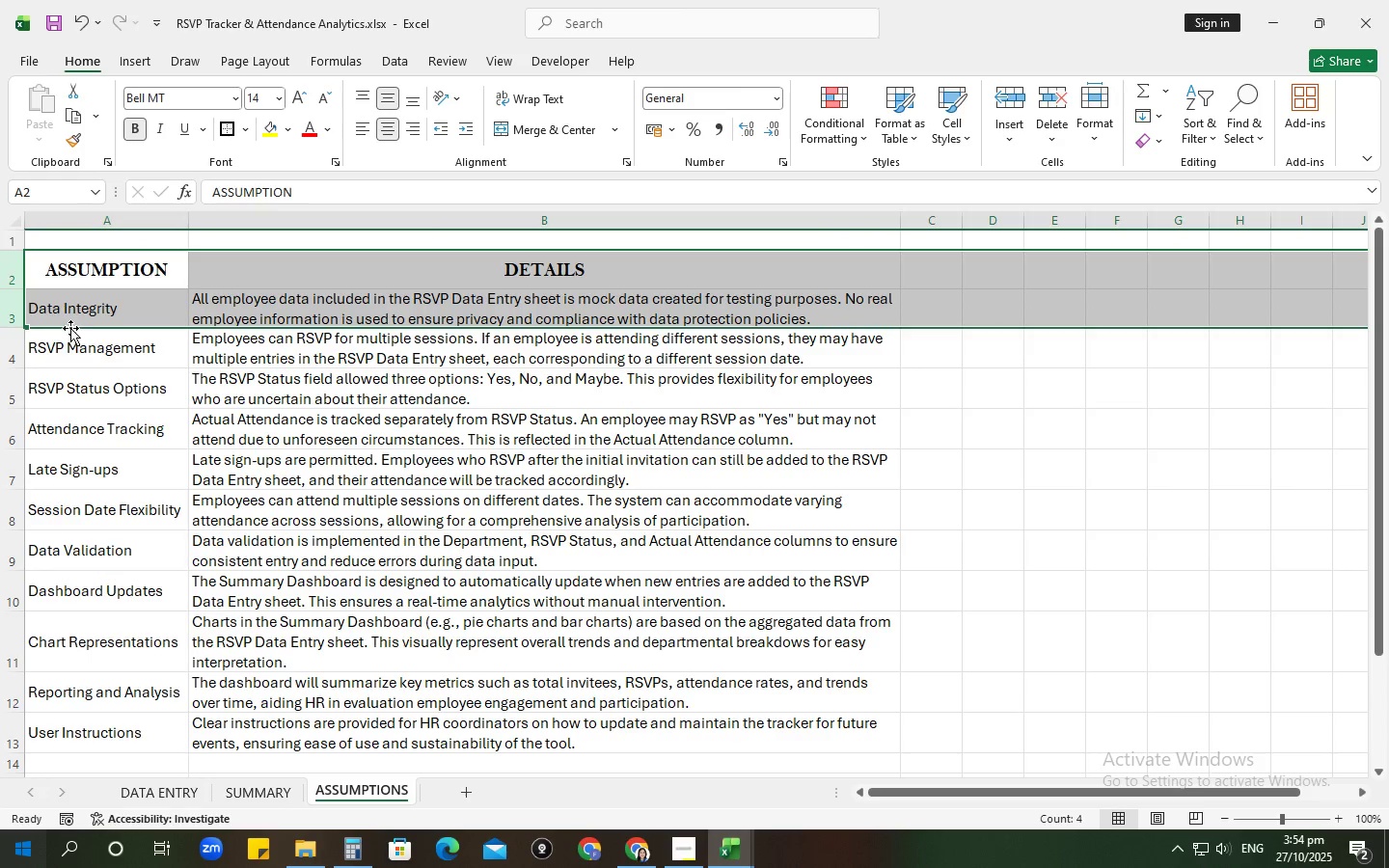 
left_click([71, 328])
 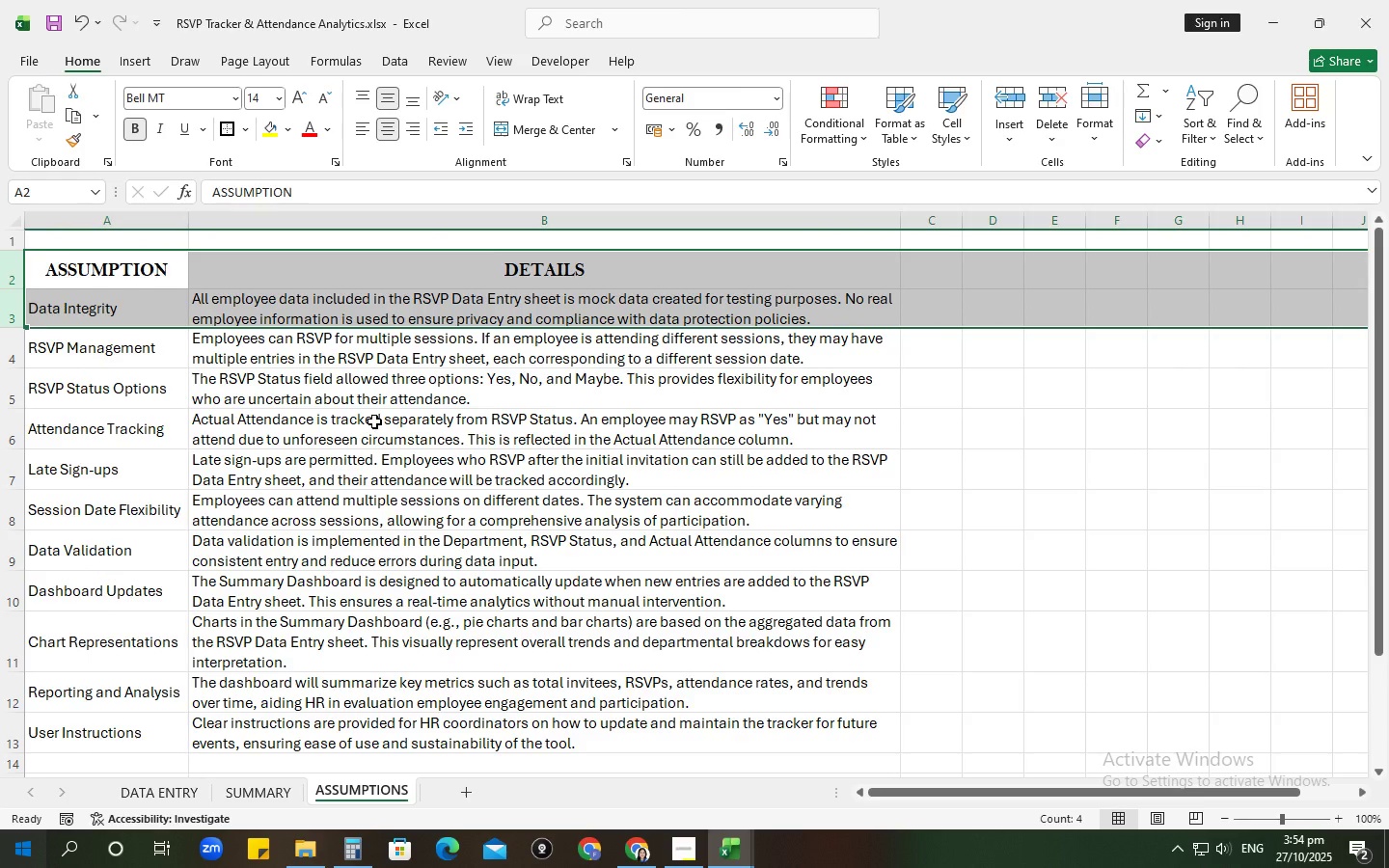 
scroll: coordinate [374, 421], scroll_direction: down, amount: 1.0
 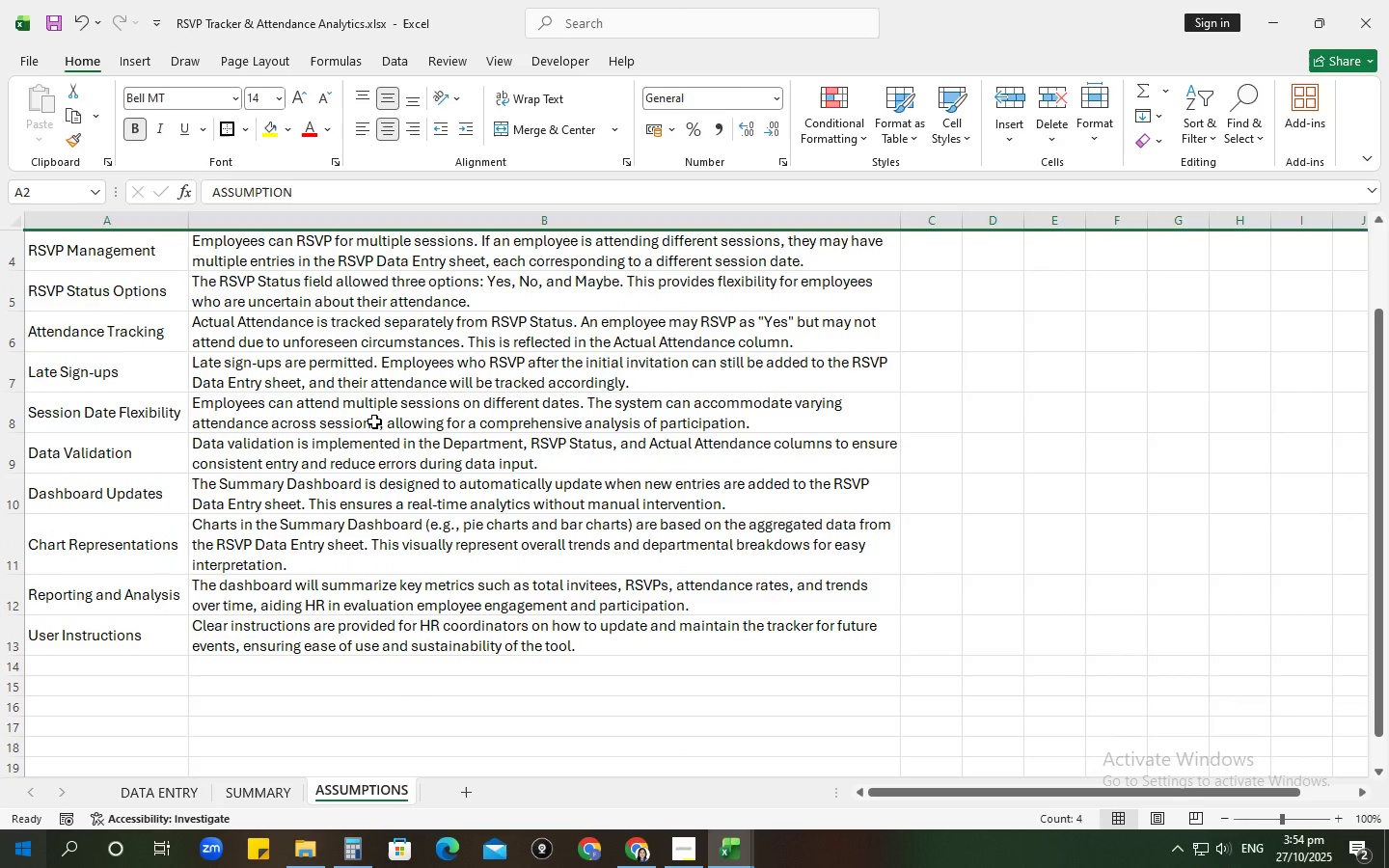 
left_click([374, 421])
 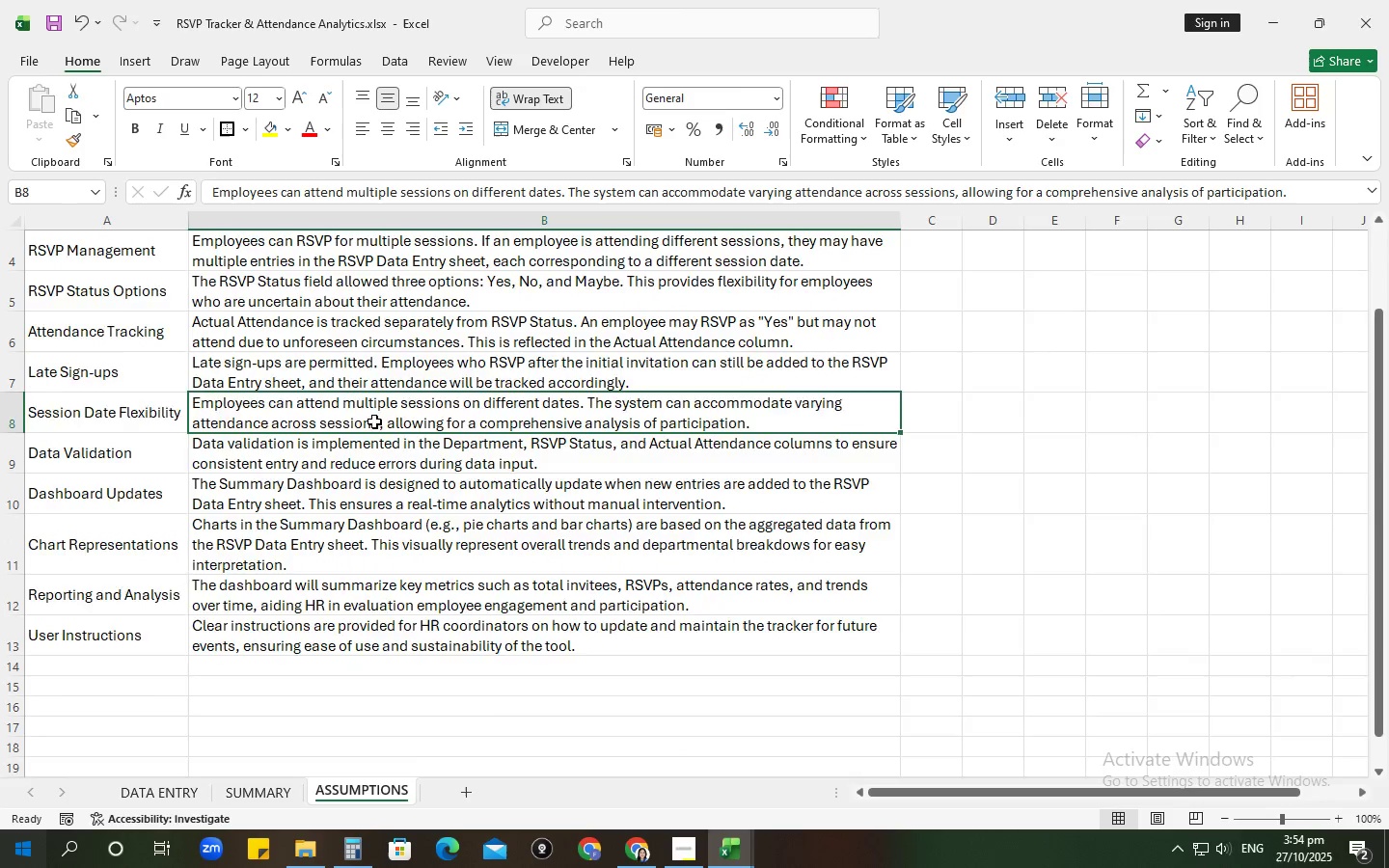 
scroll: coordinate [374, 421], scroll_direction: up, amount: 3.0
 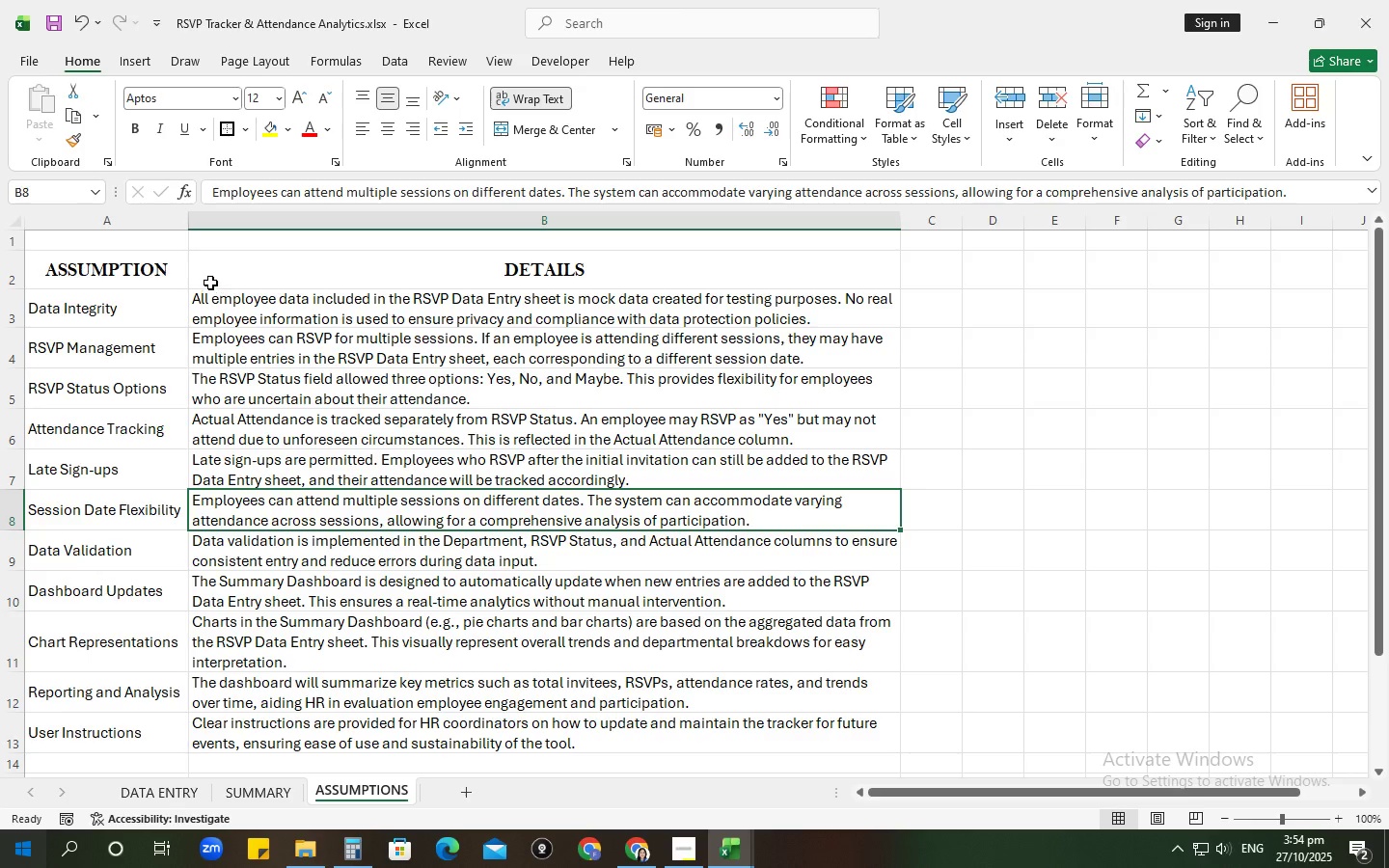 
left_click_drag(start_coordinate=[123, 263], to_coordinate=[389, 637])
 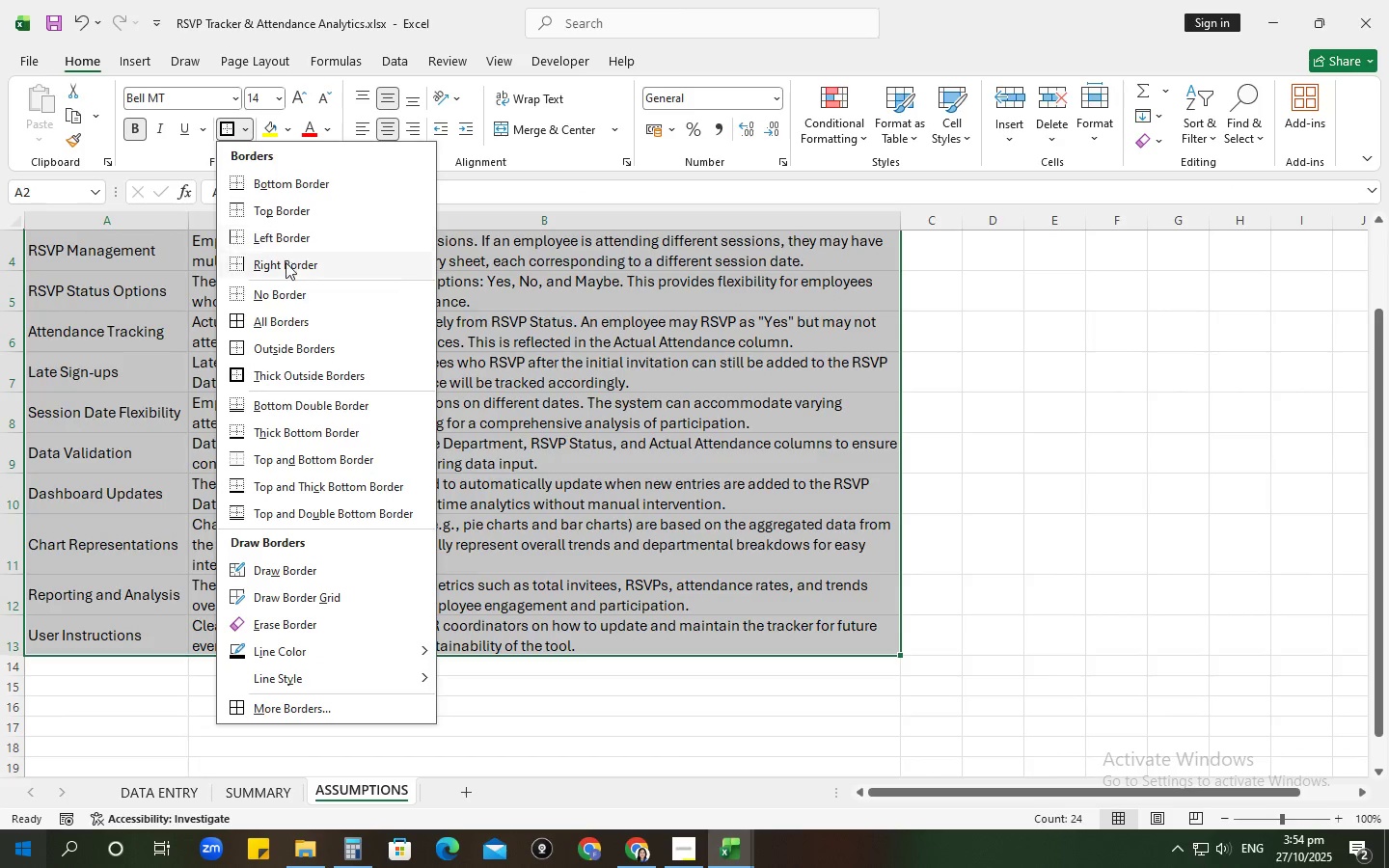 
left_click([286, 312])
 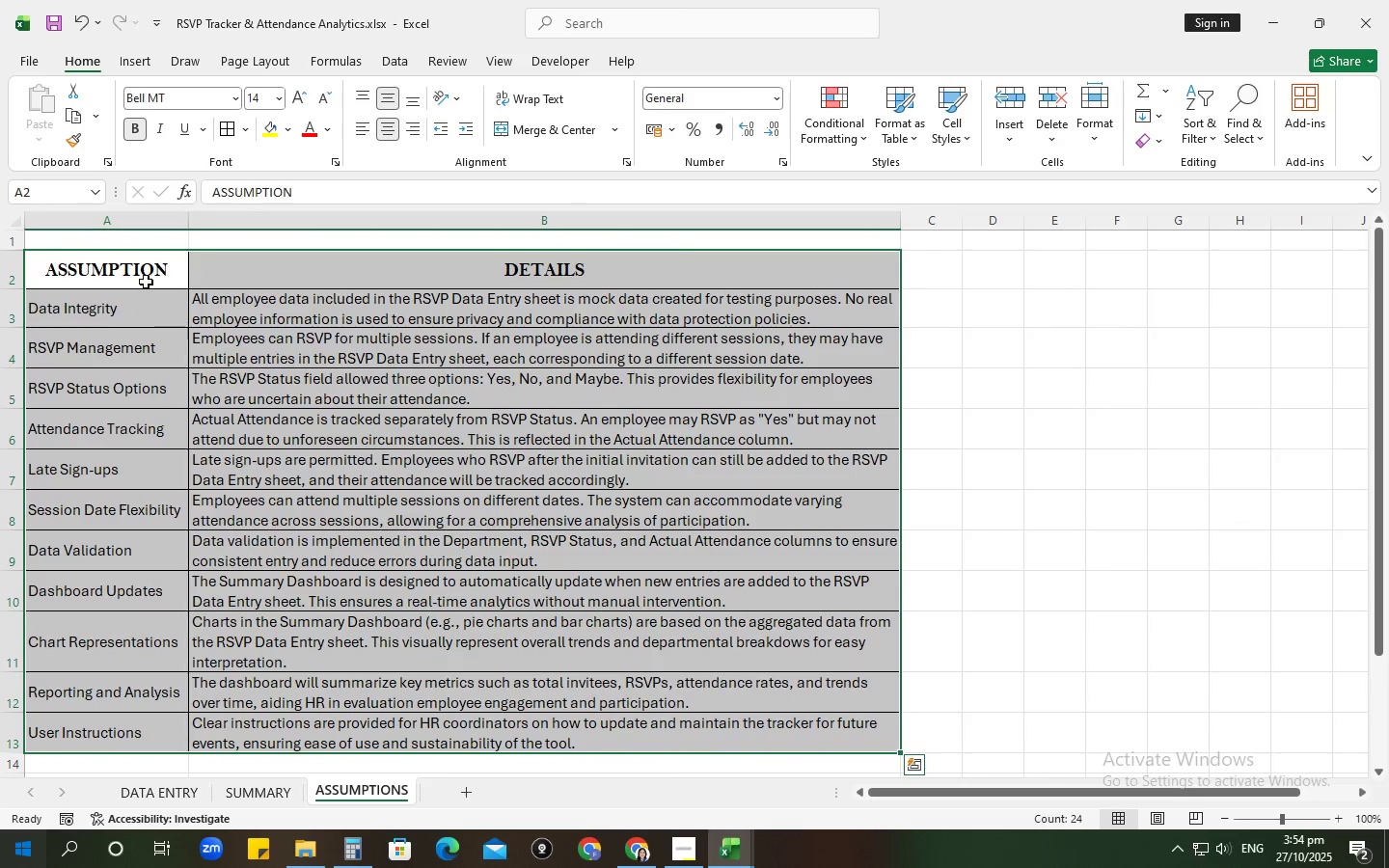 
left_click_drag(start_coordinate=[146, 271], to_coordinate=[222, 280])
 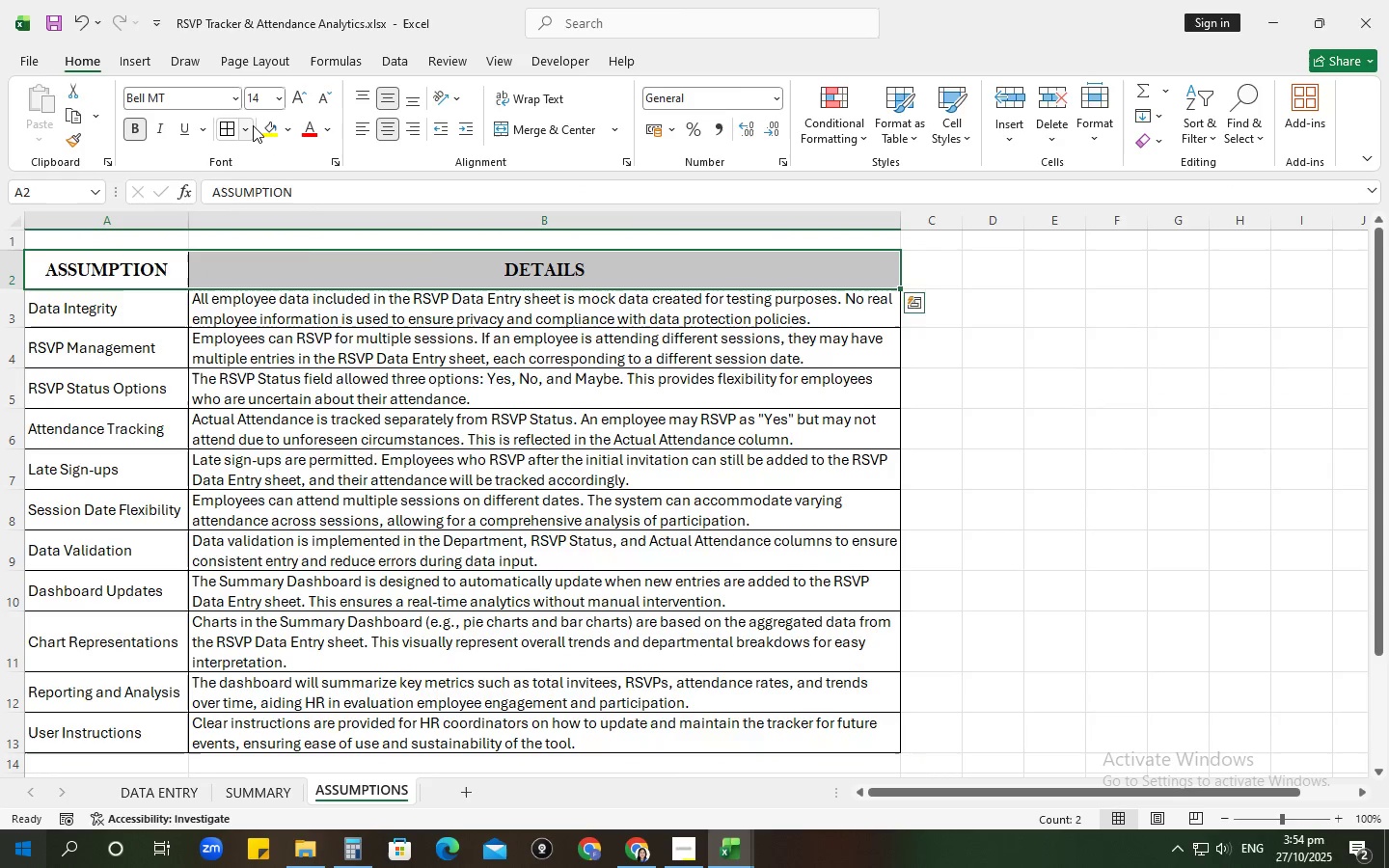 
left_click([253, 125])
 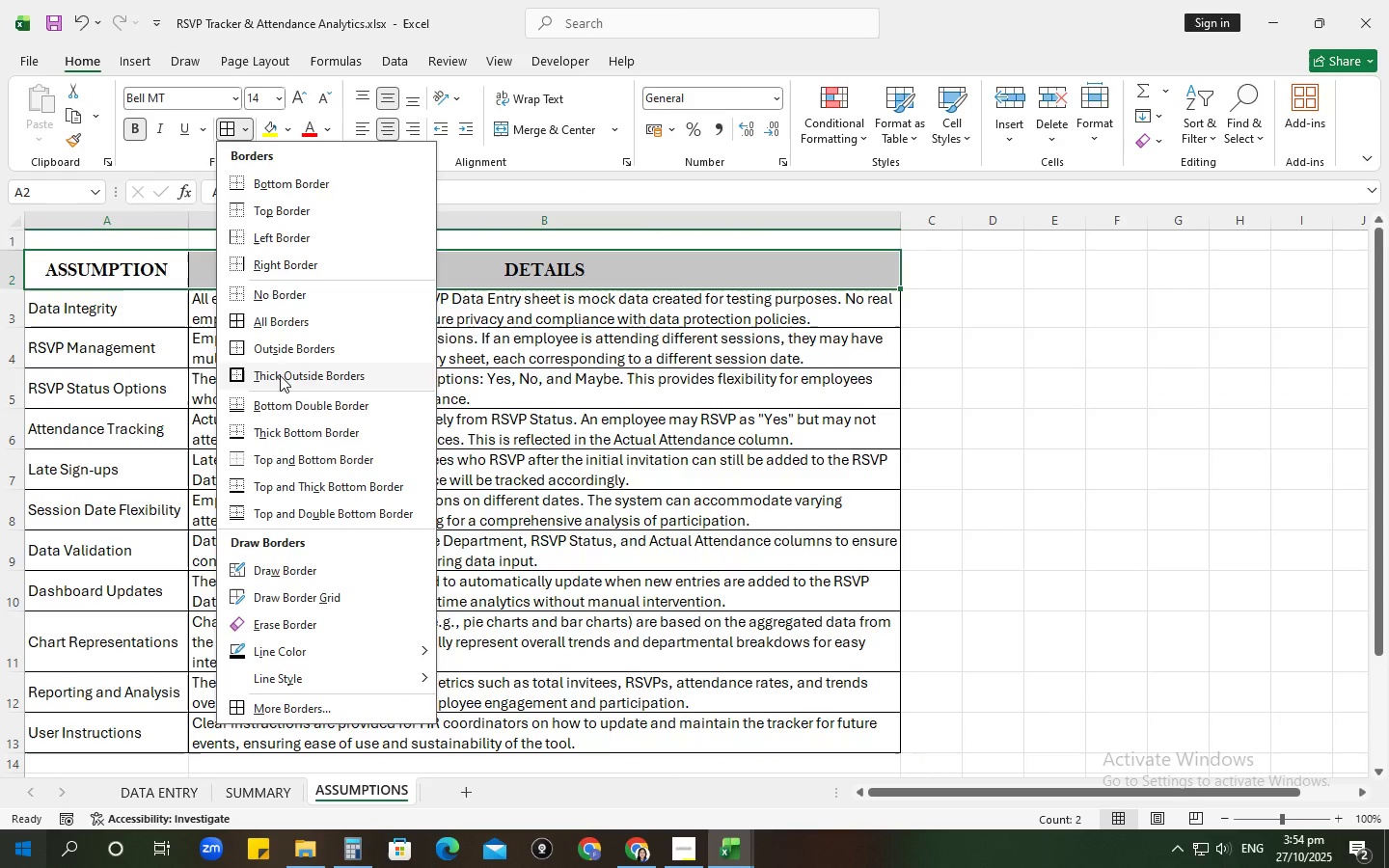 
left_click([280, 375])
 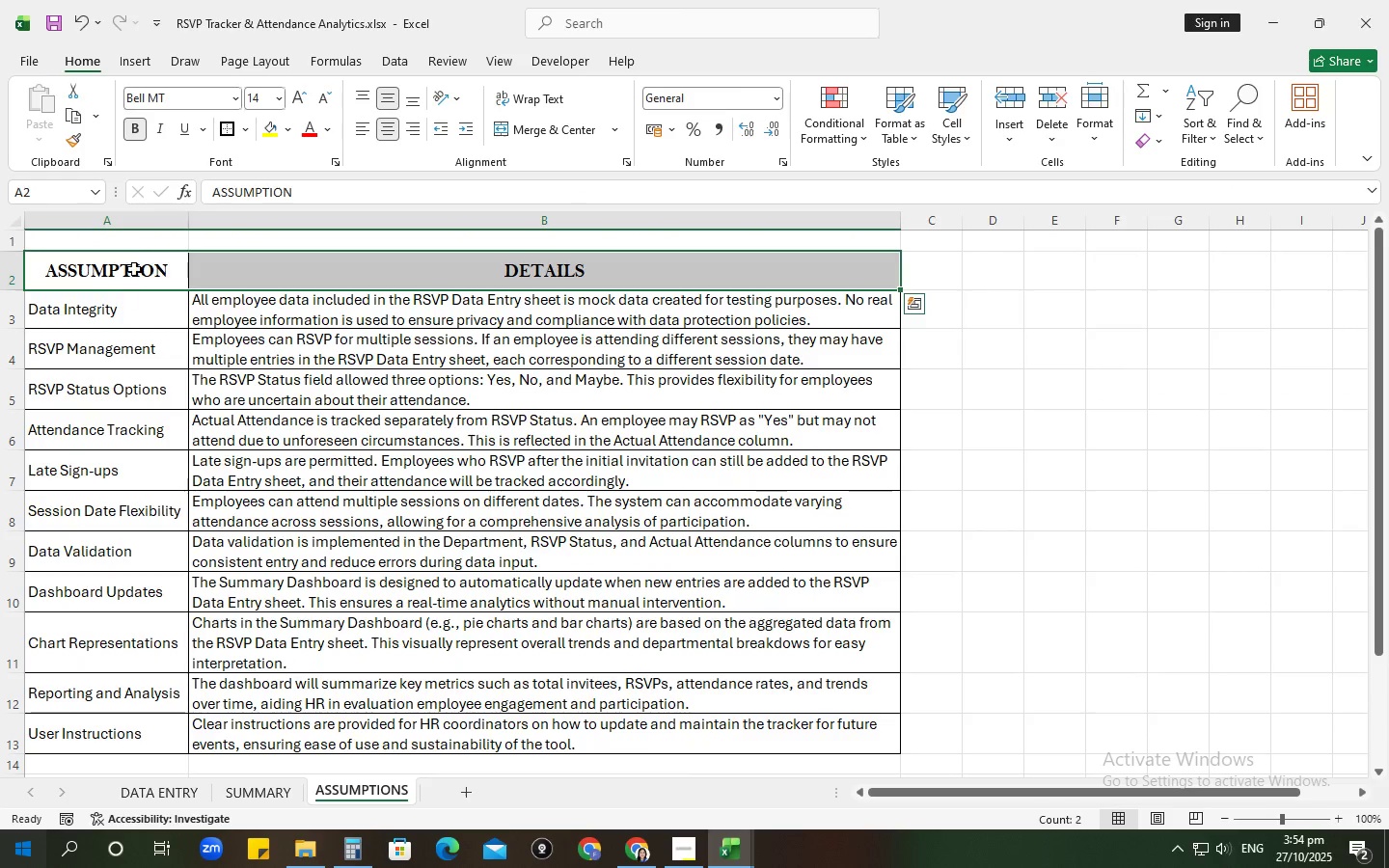 
left_click_drag(start_coordinate=[135, 266], to_coordinate=[167, 745])
 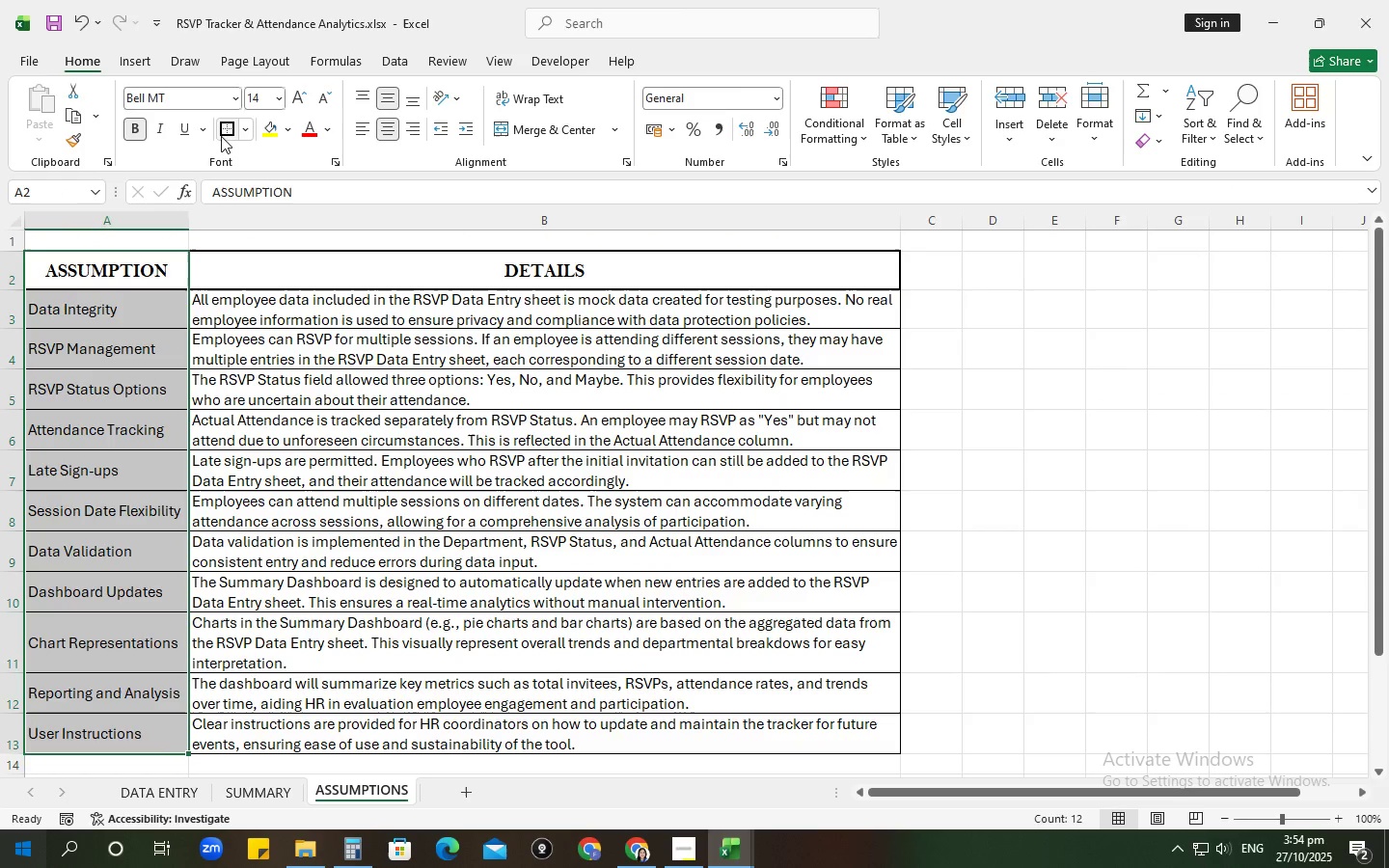 
left_click([221, 132])
 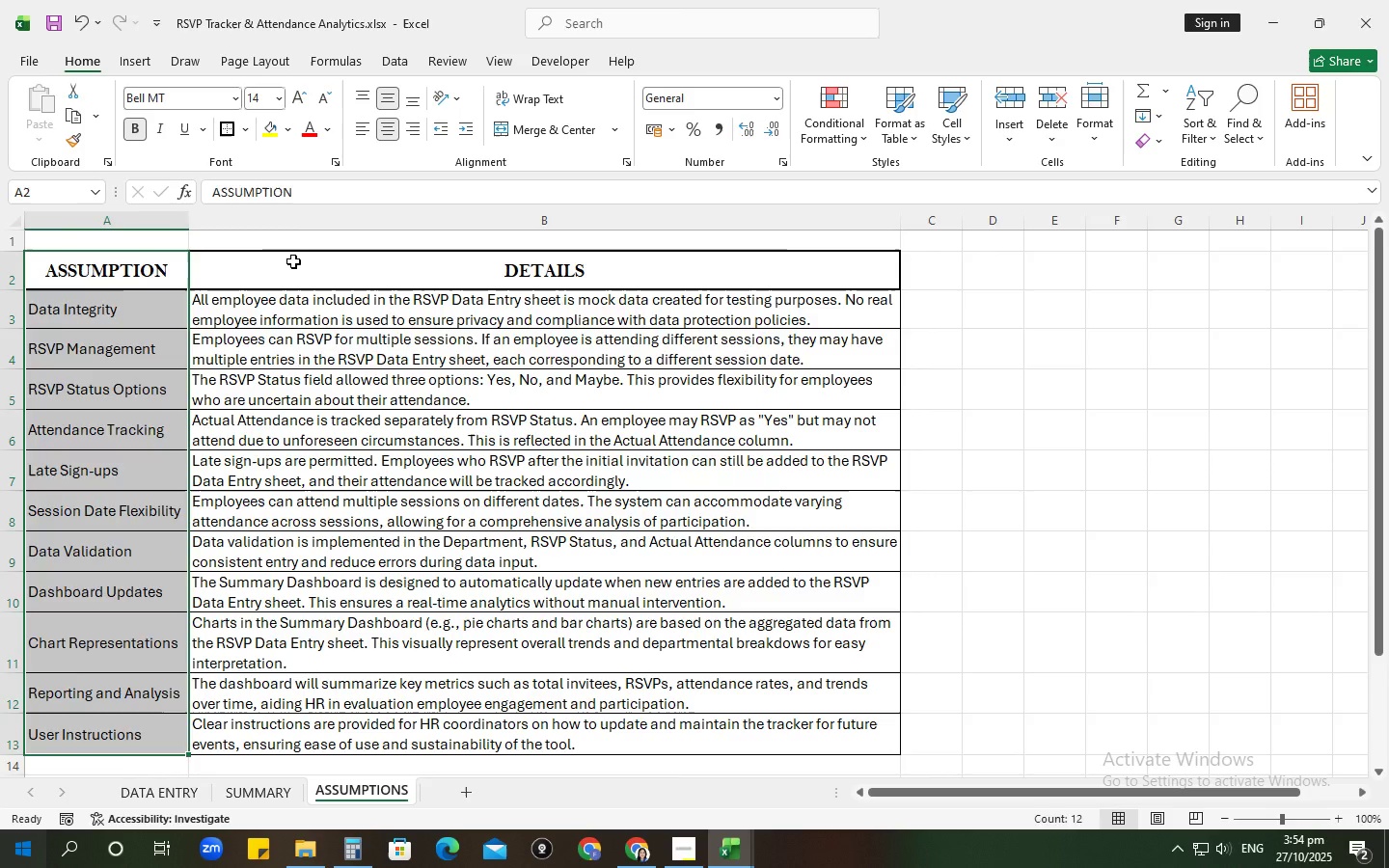 
left_click_drag(start_coordinate=[293, 253], to_coordinate=[357, 730])
 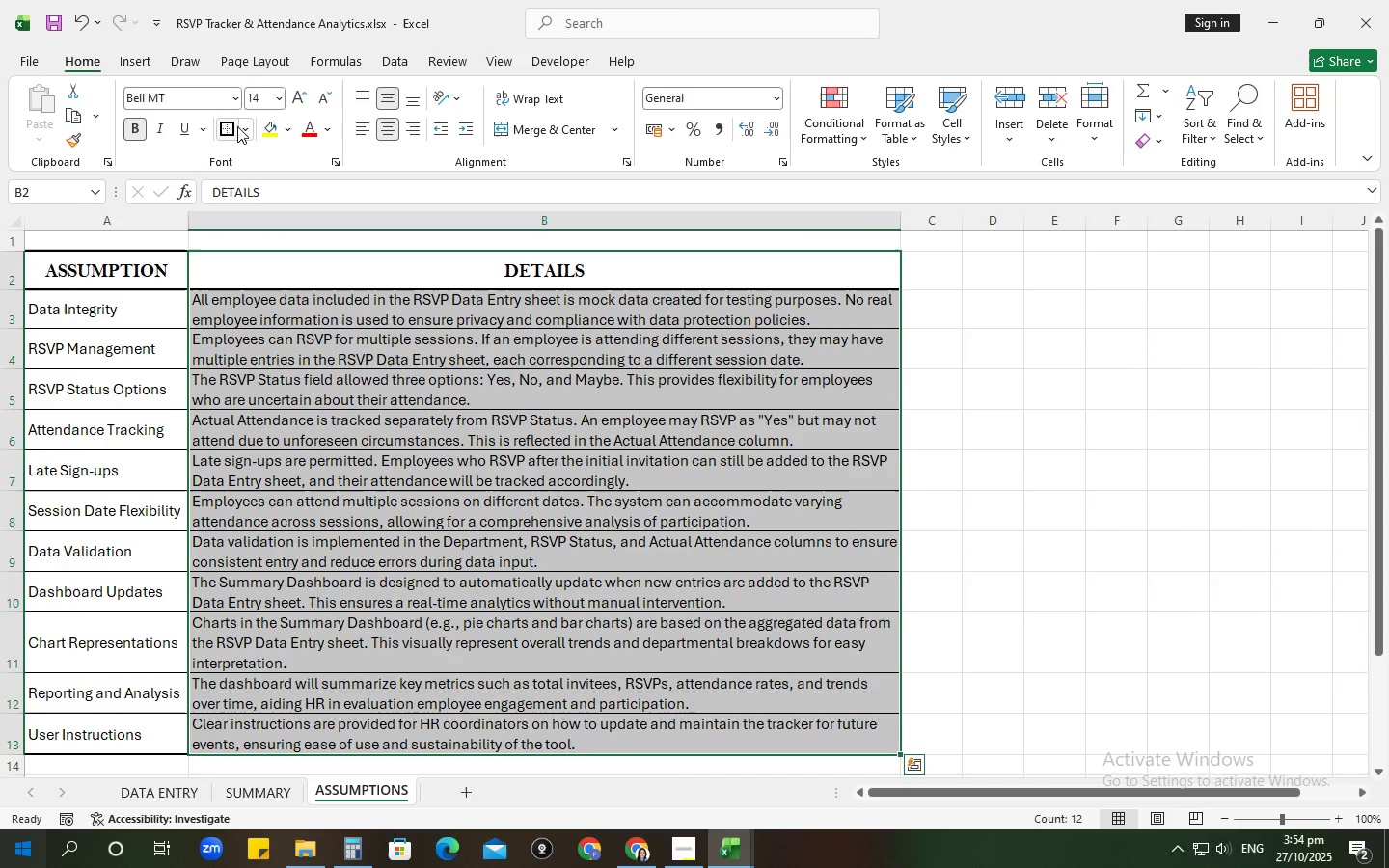 
left_click([235, 126])
 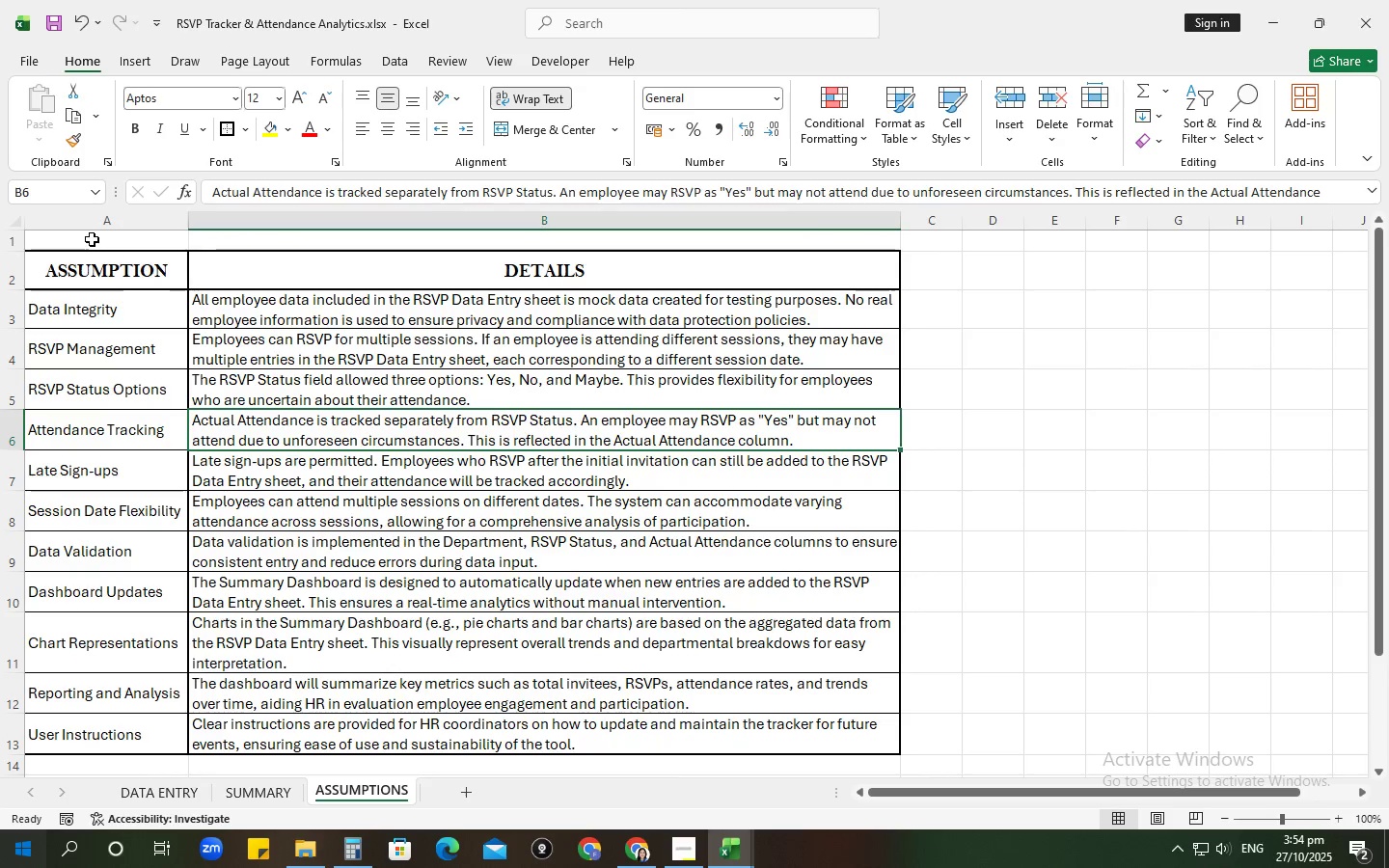 
left_click_drag(start_coordinate=[91, 239], to_coordinate=[438, 246])
 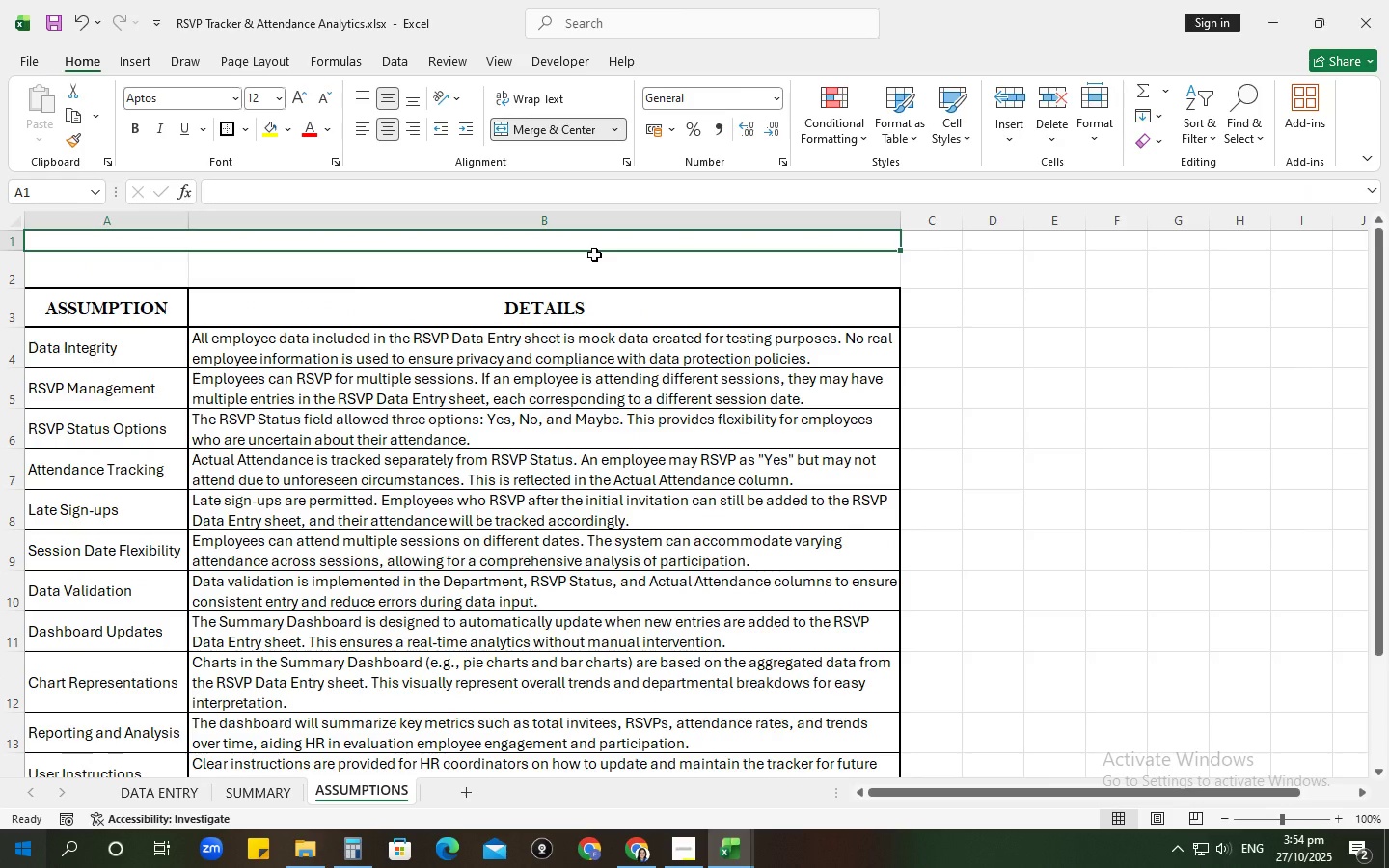 
type(DOCUMENTED ASSUMPTIONS)
 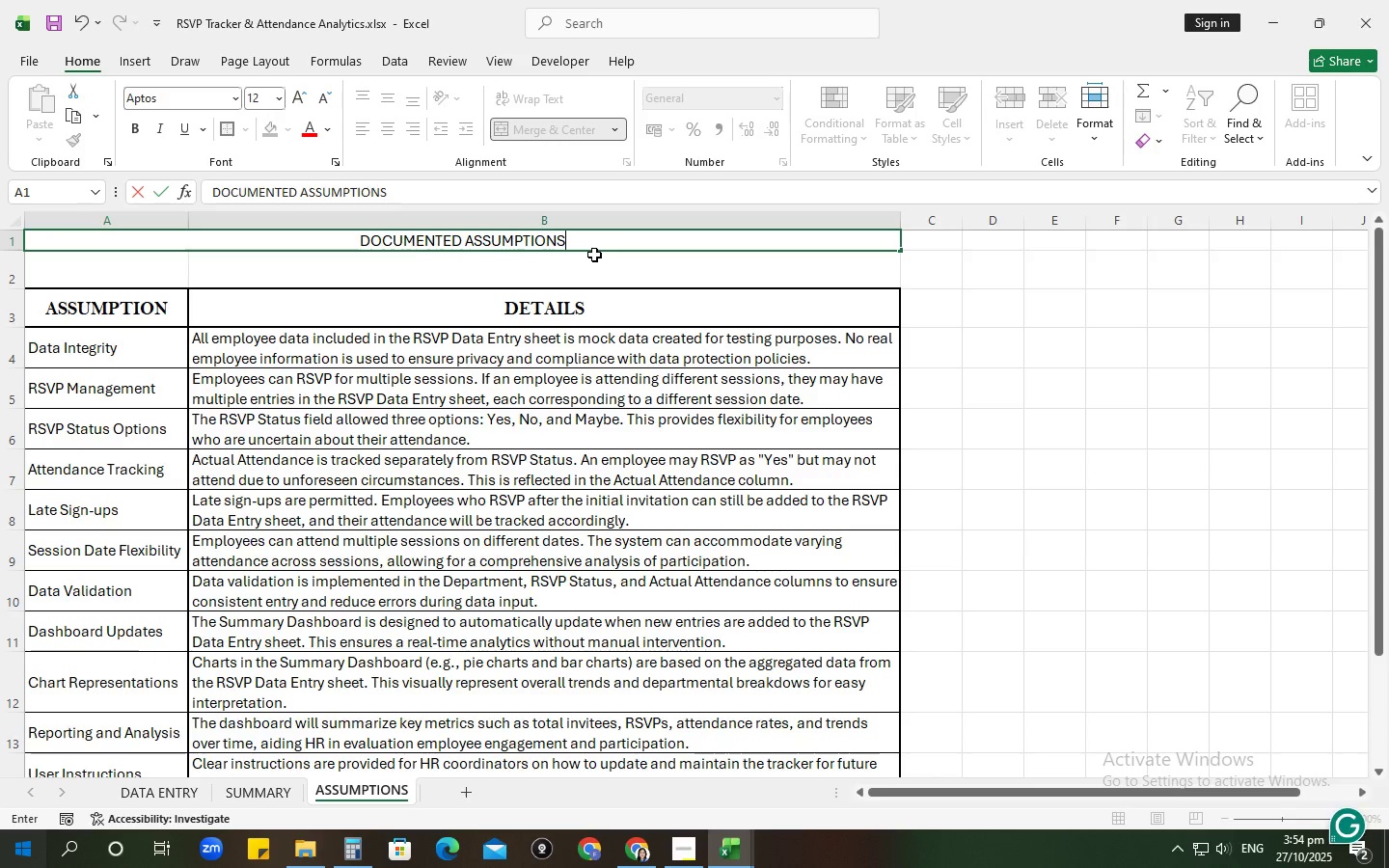 
key(Enter)
 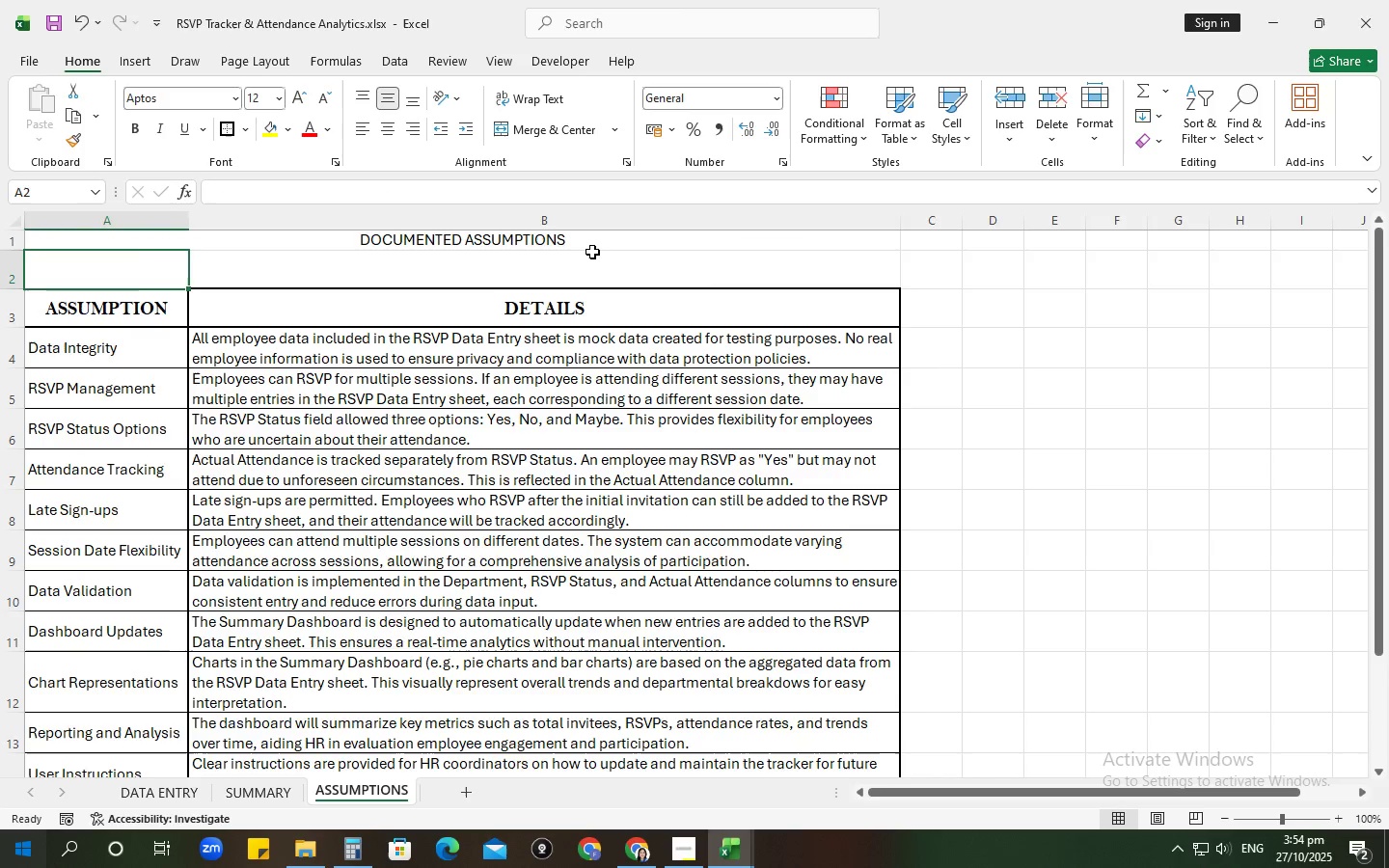 
left_click([593, 252])
 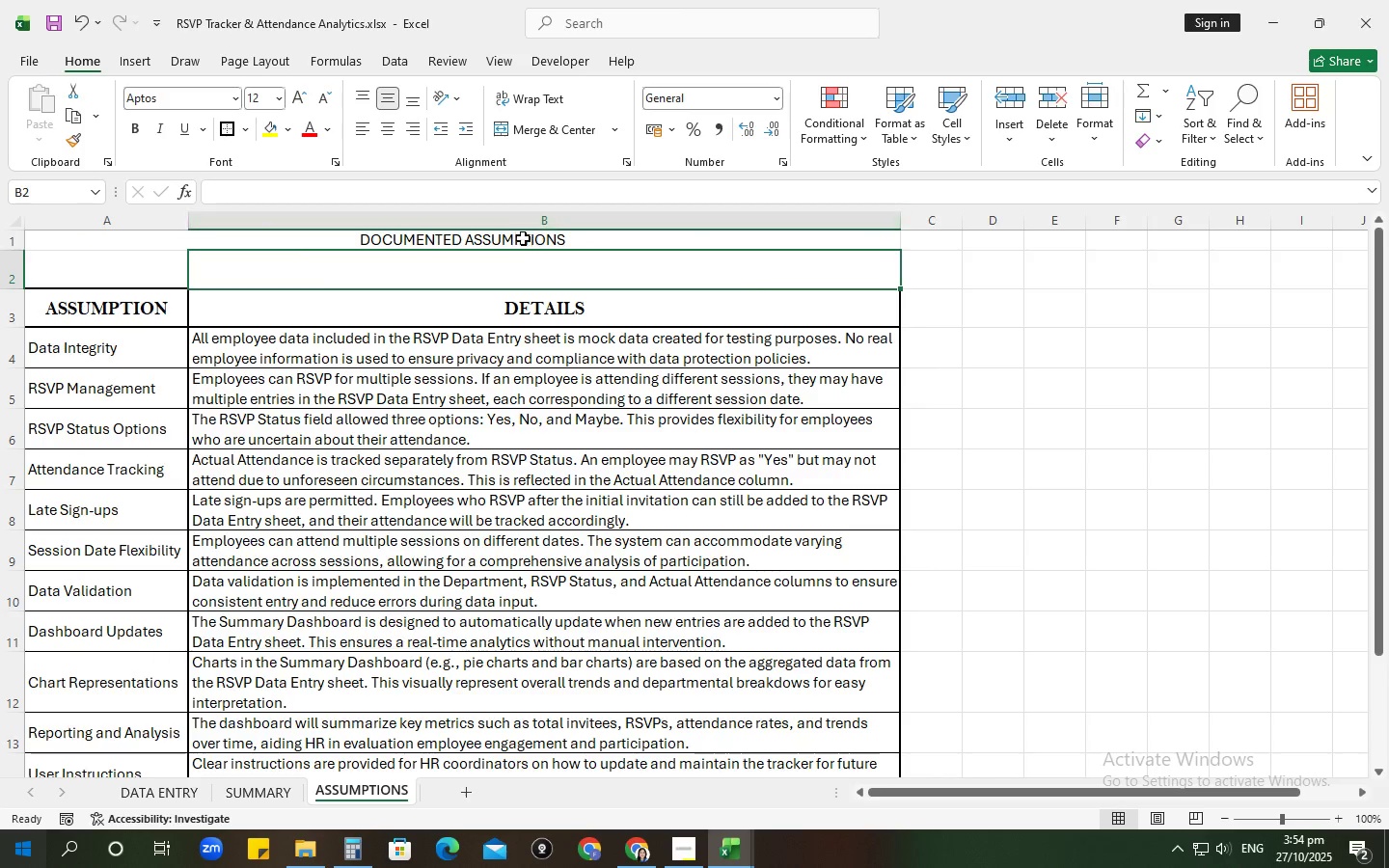 
left_click_drag(start_coordinate=[521, 242], to_coordinate=[515, 240])
 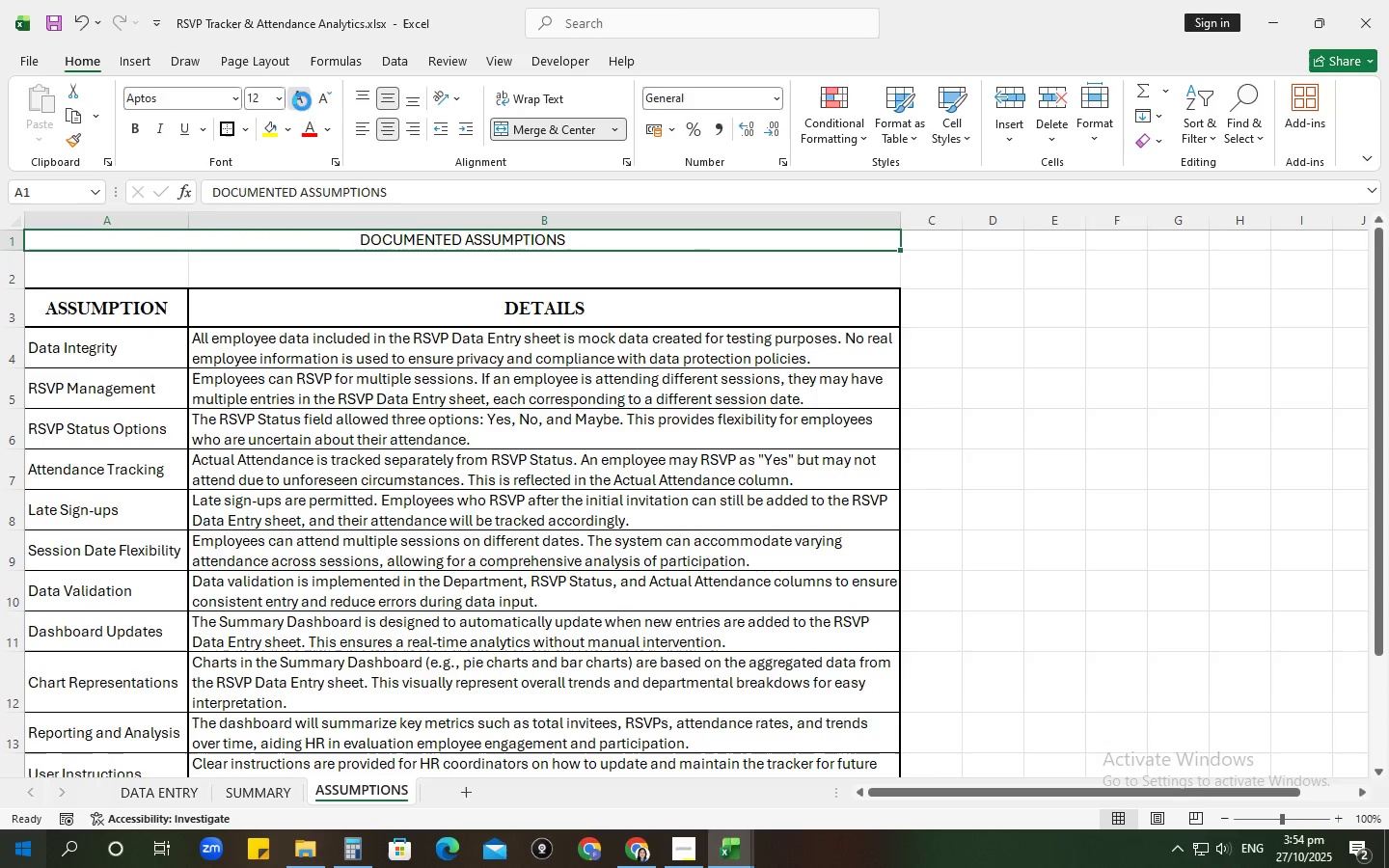 
double_click([302, 101])
 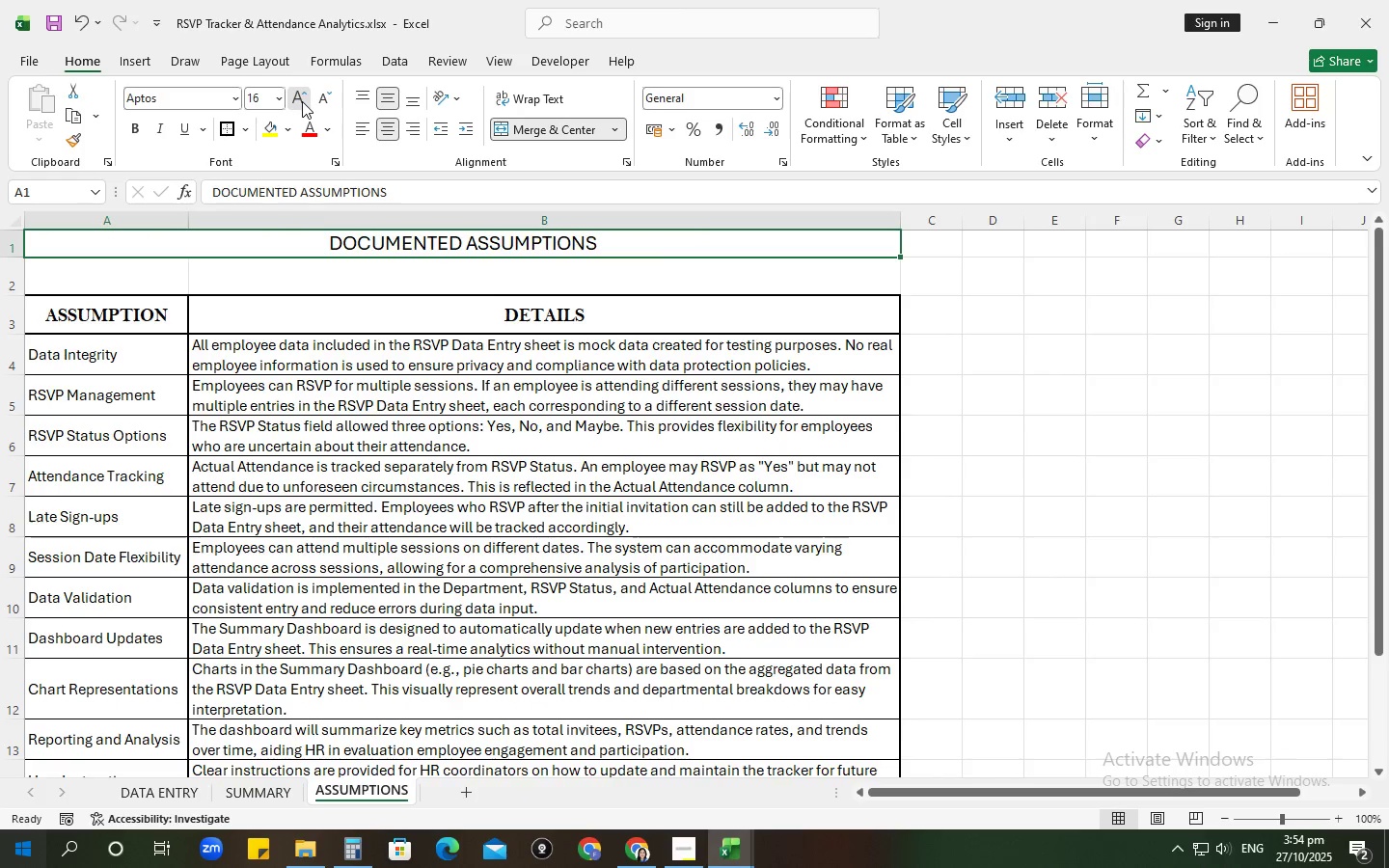 
triple_click([302, 101])
 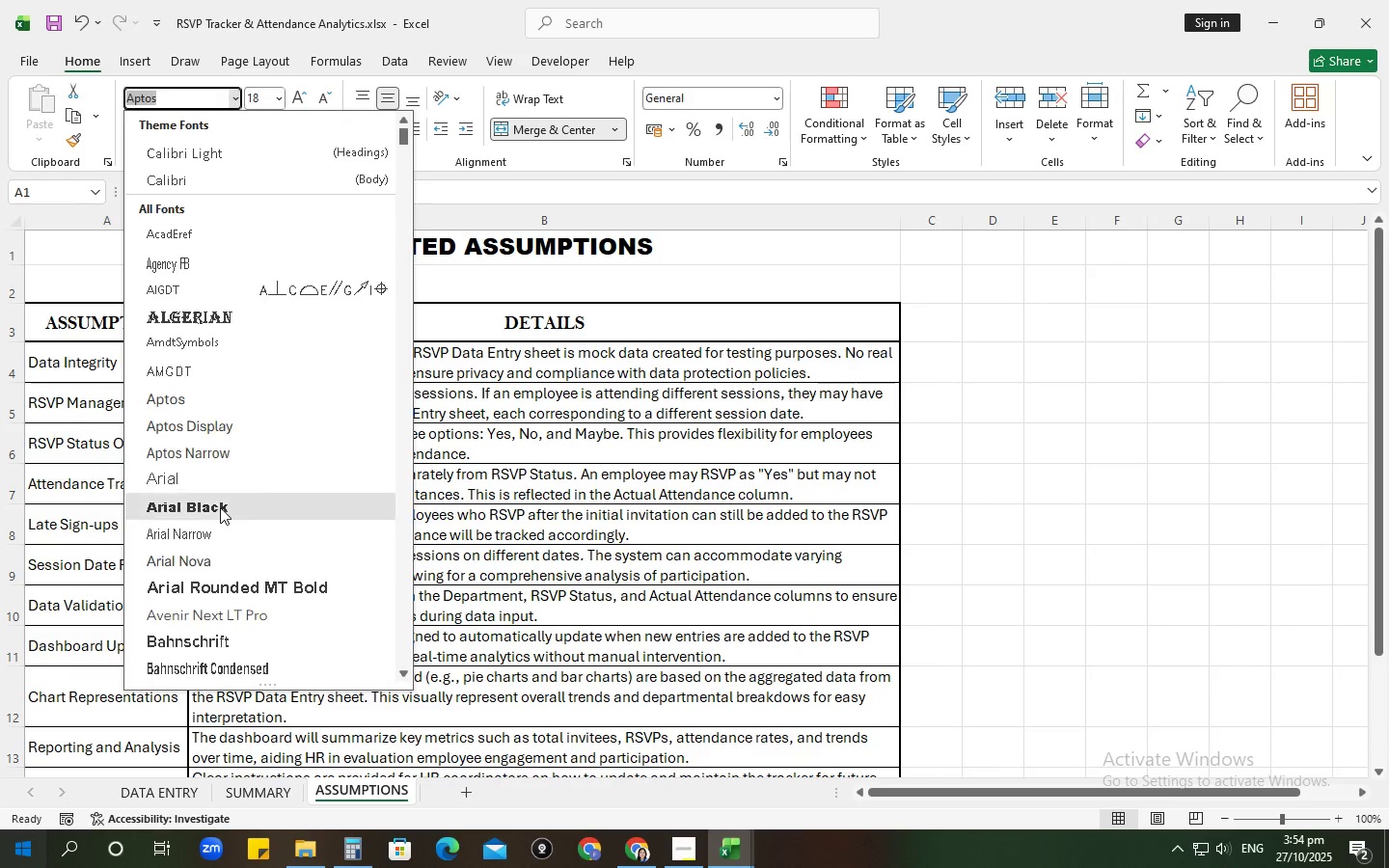 
left_click([819, 507])
 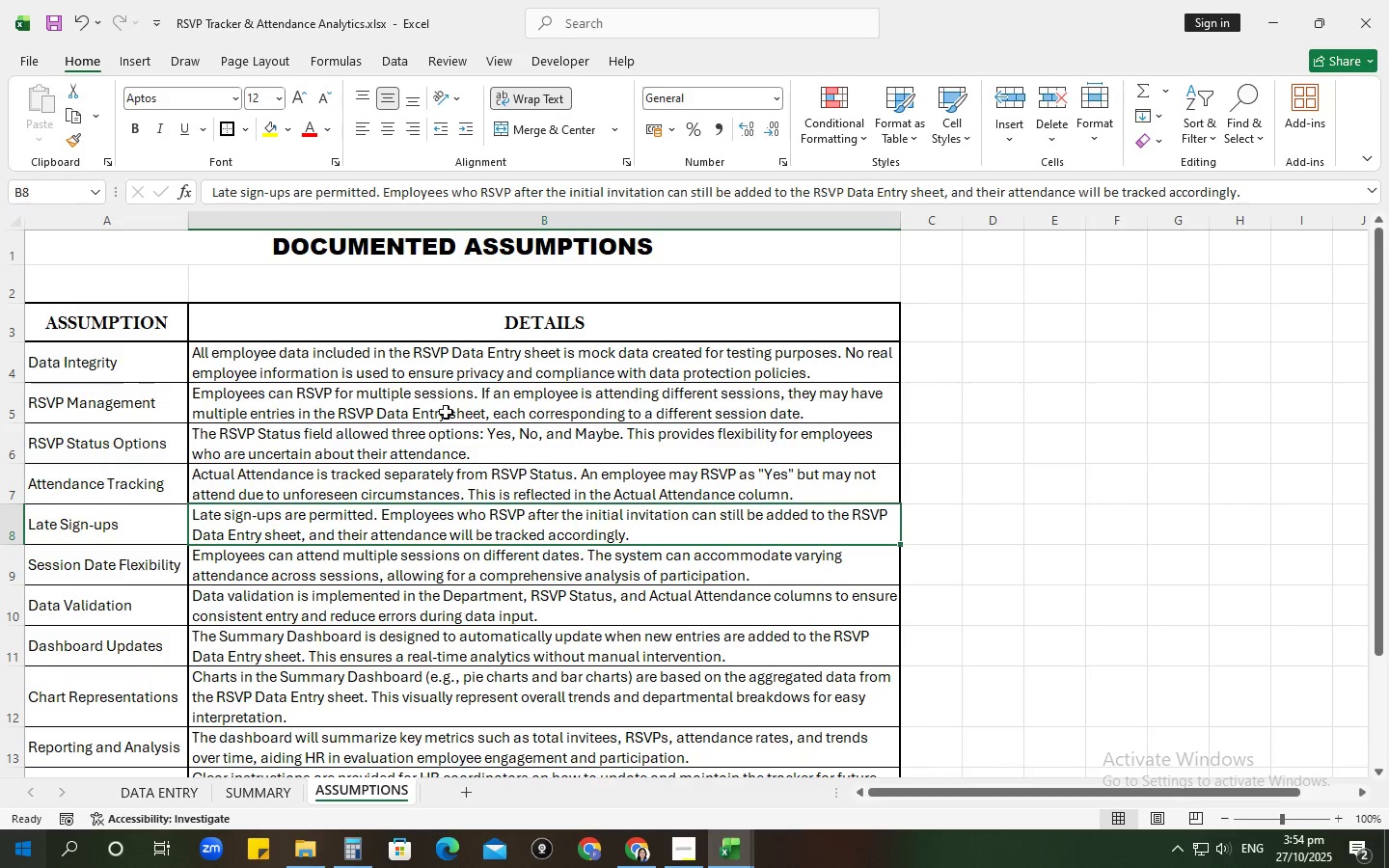 
scroll: coordinate [512, 407], scroll_direction: down, amount: 3.0
 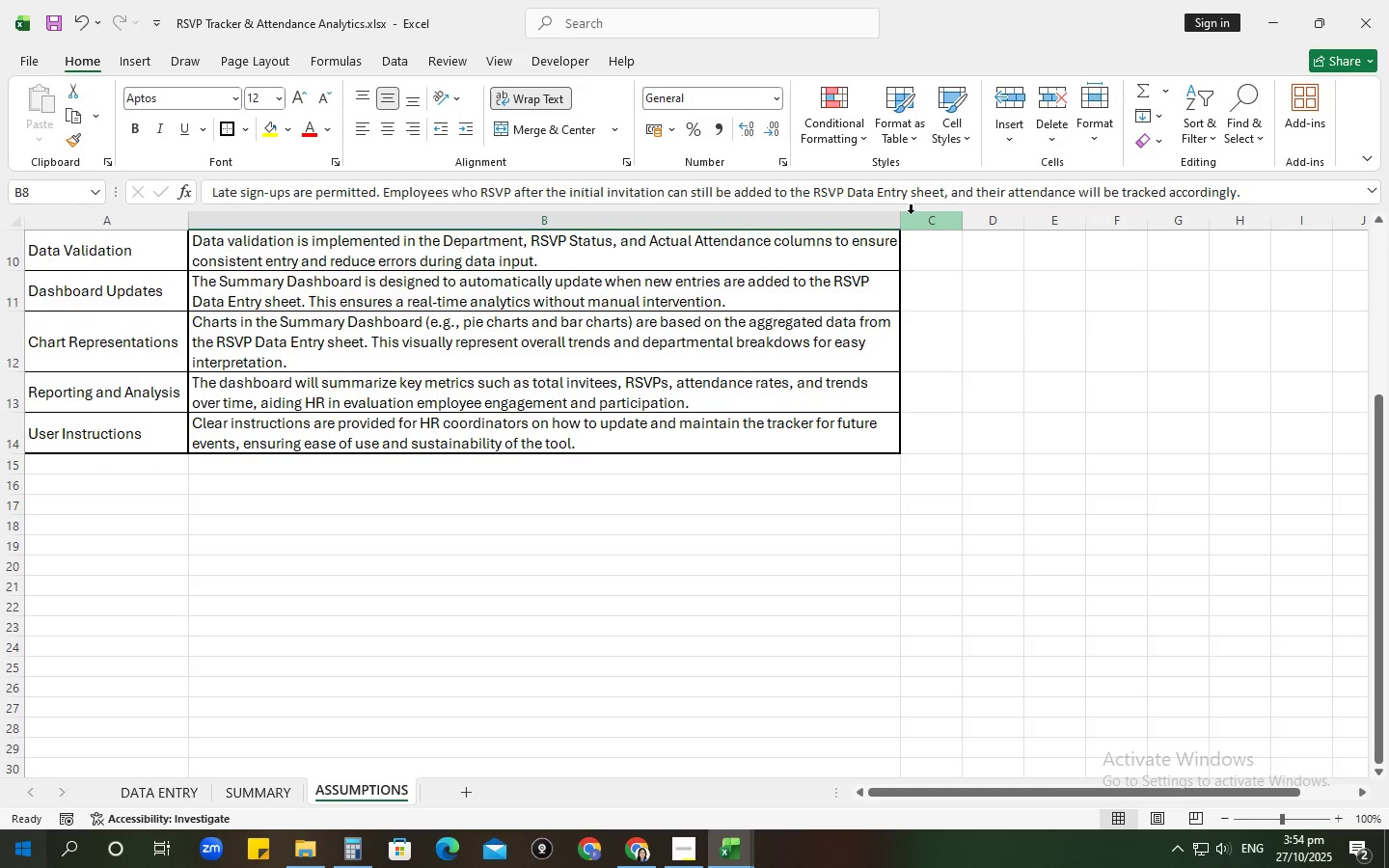 
left_click_drag(start_coordinate=[903, 216], to_coordinate=[921, 219])
 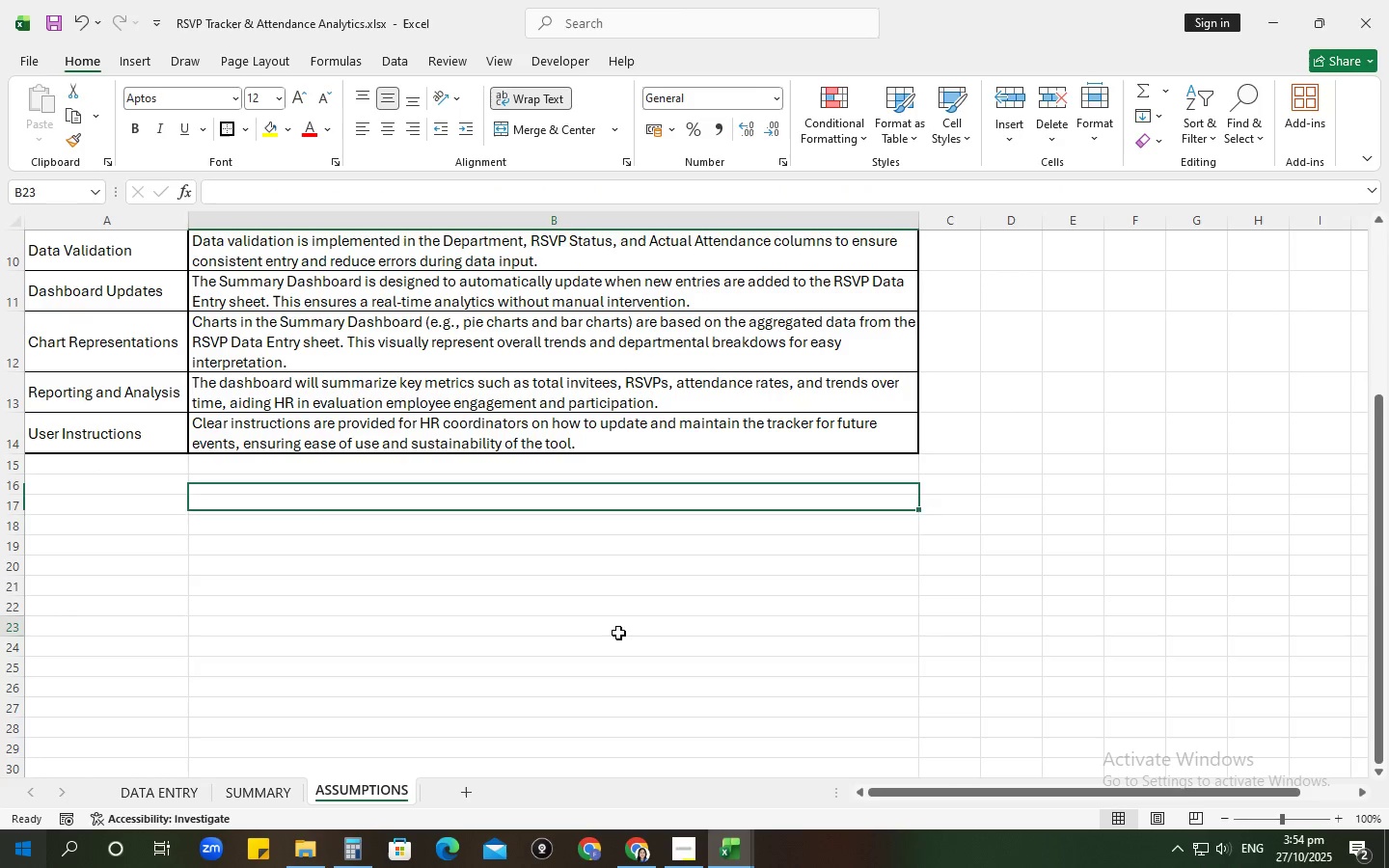 
left_click([618, 633])
 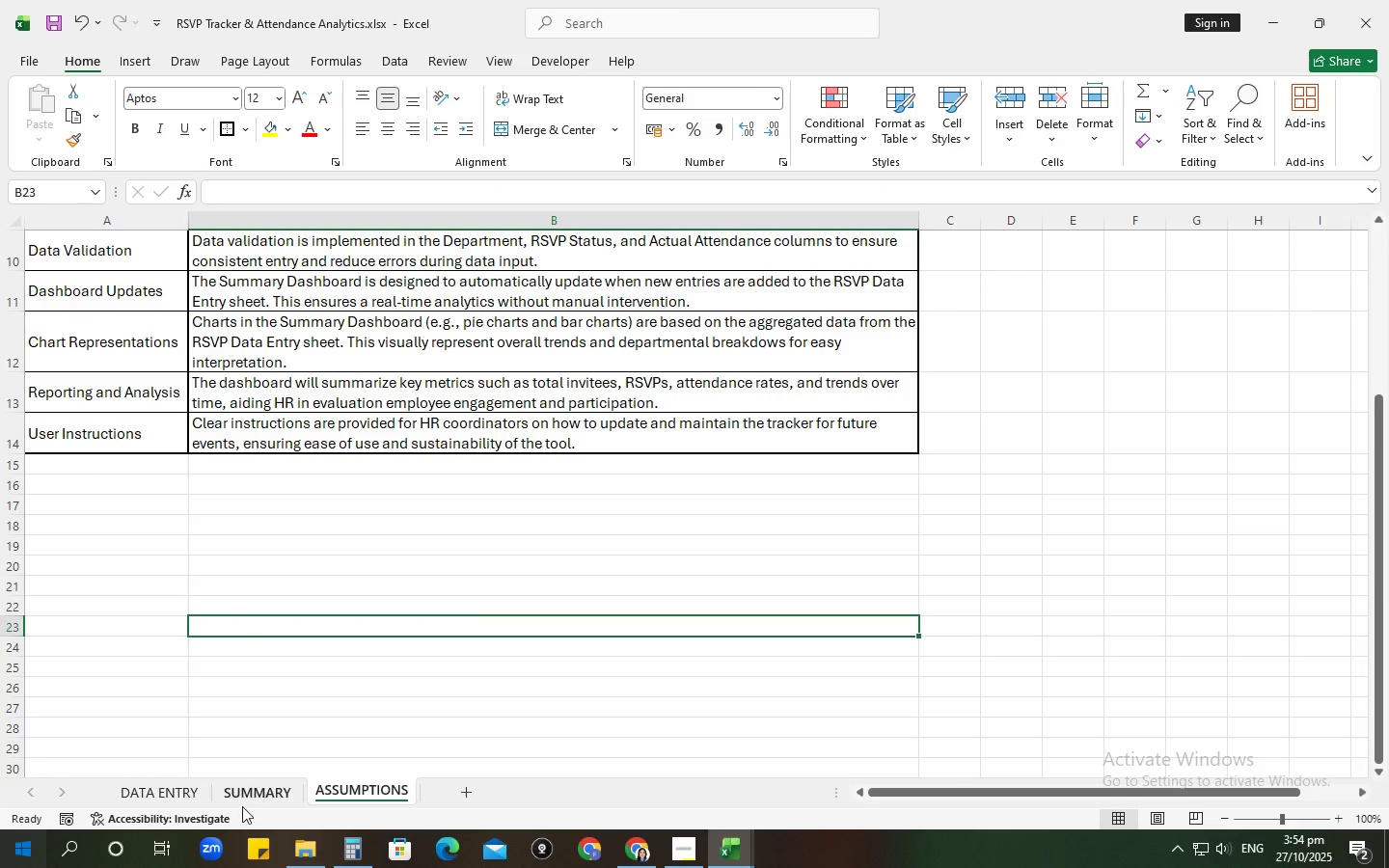 
left_click([242, 806])
 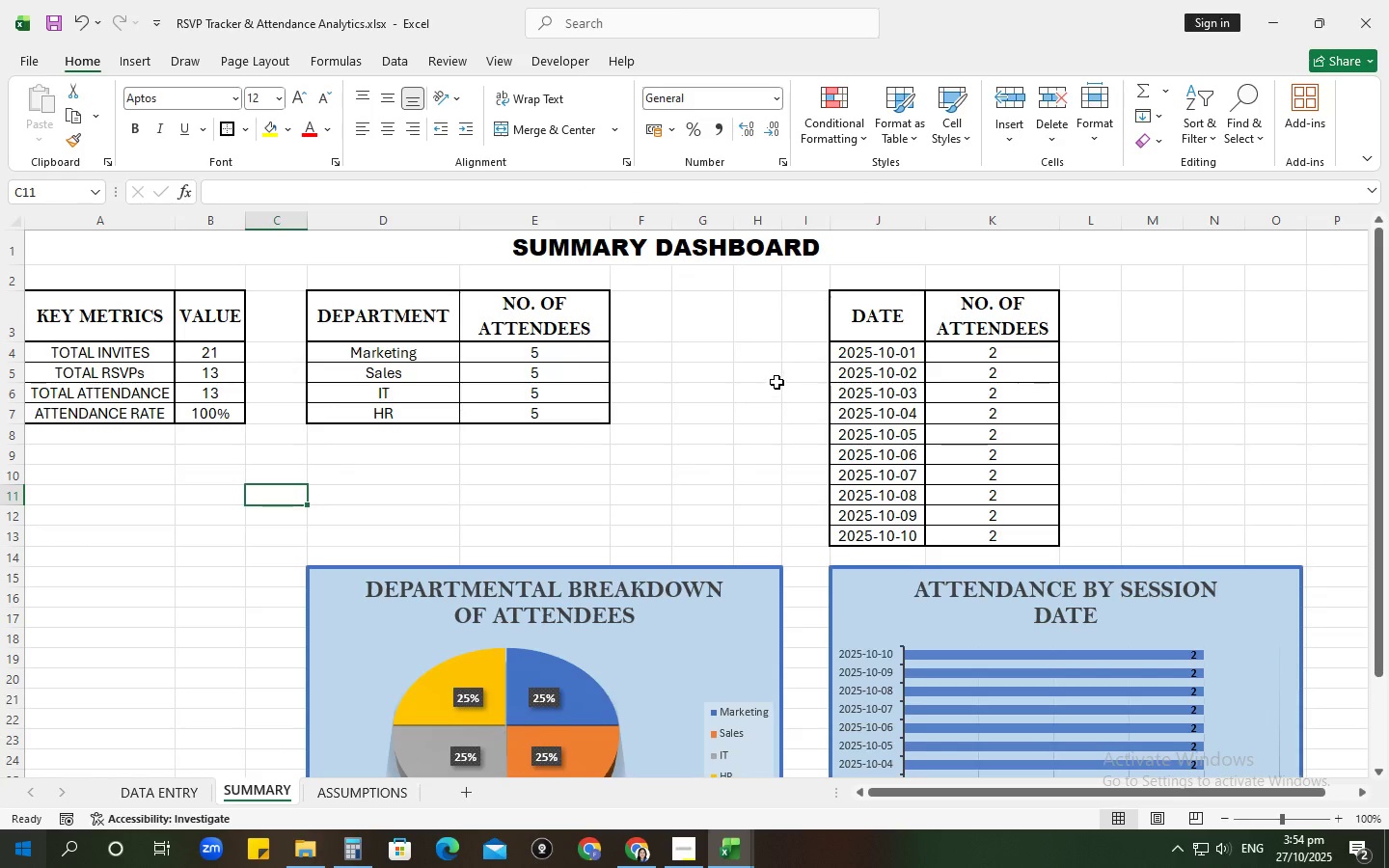 
left_click([776, 382])
 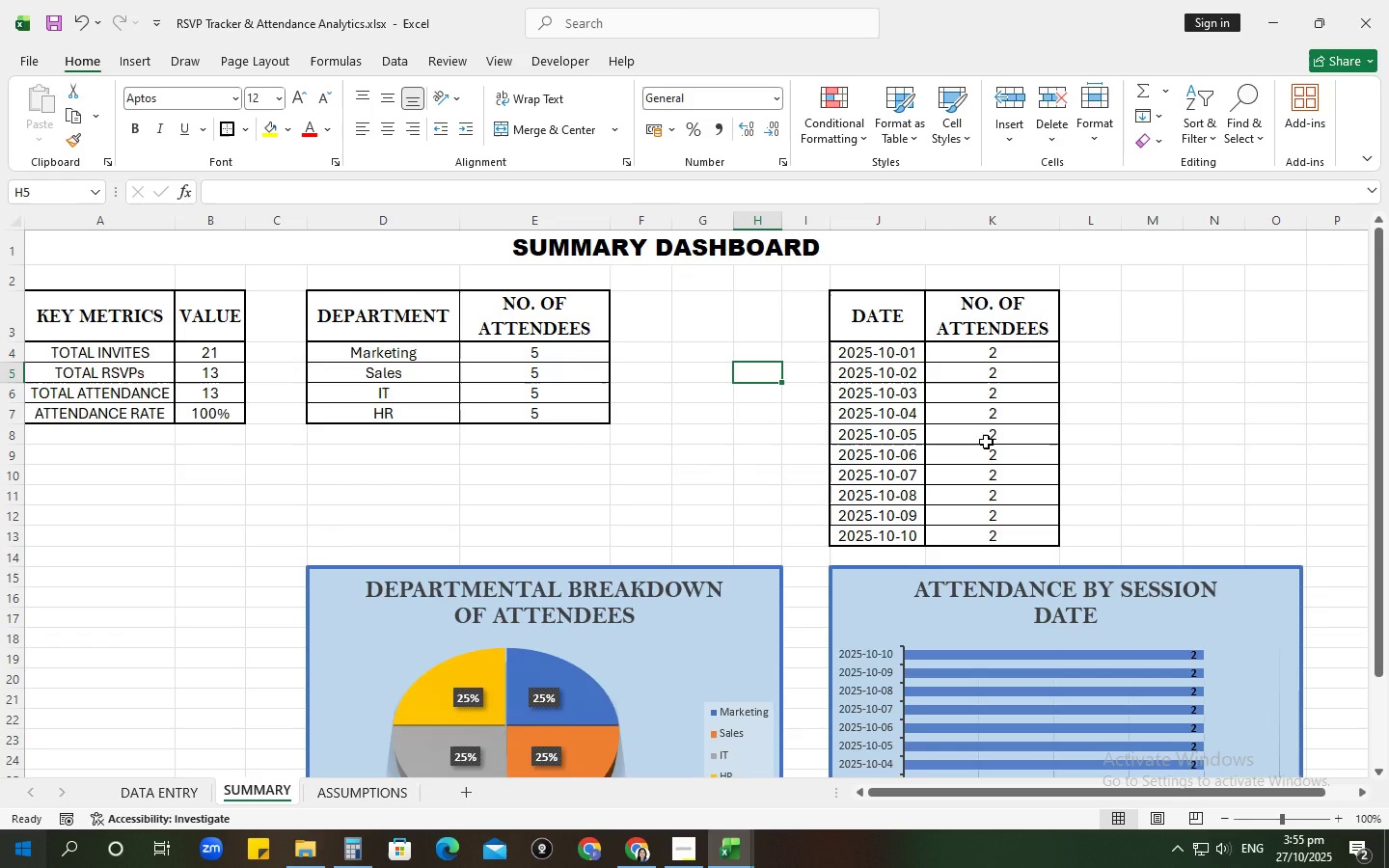 
scroll: coordinate [986, 442], scroll_direction: down, amount: 1.0
 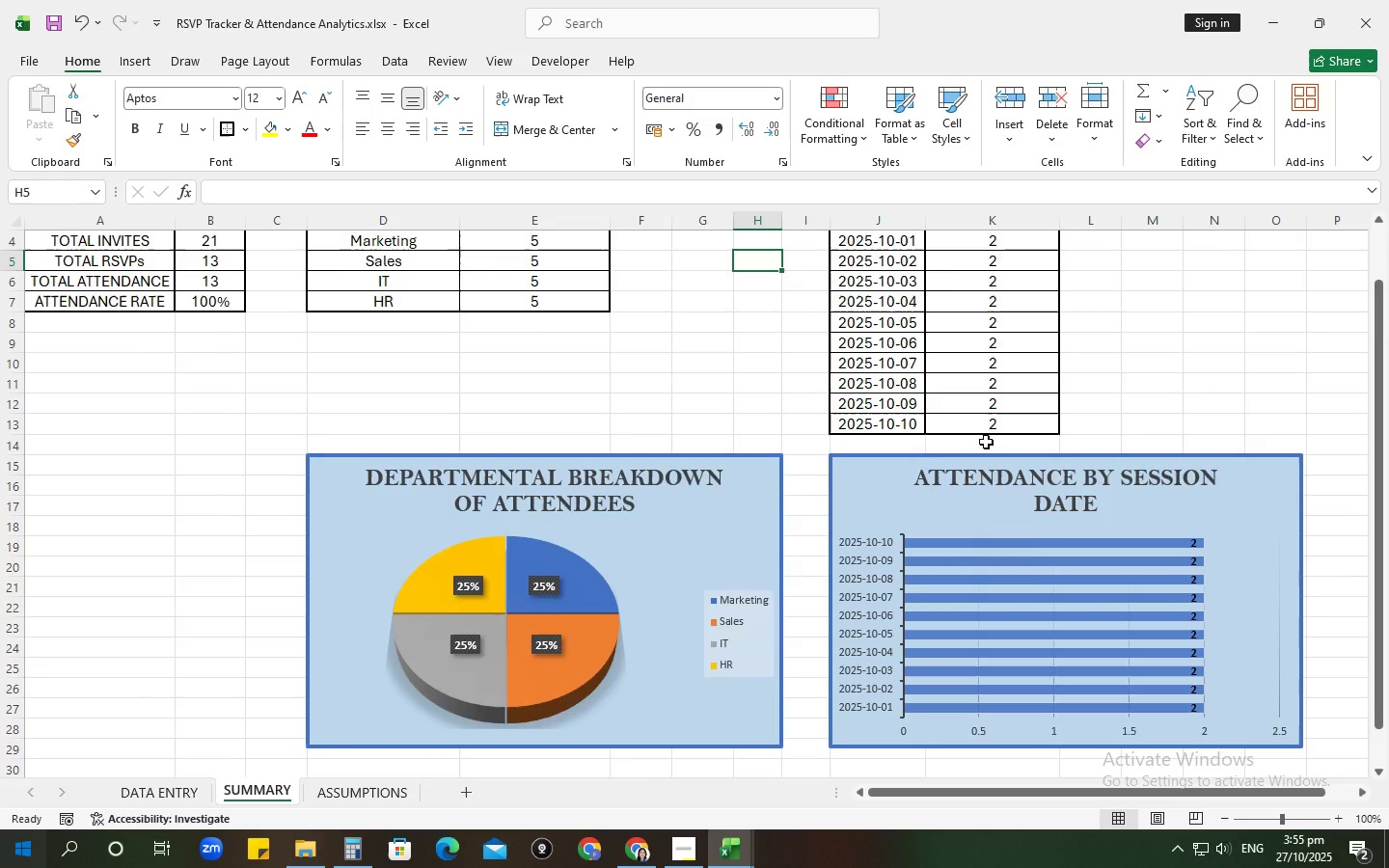 
scroll: coordinate [986, 442], scroll_direction: up, amount: 3.0
 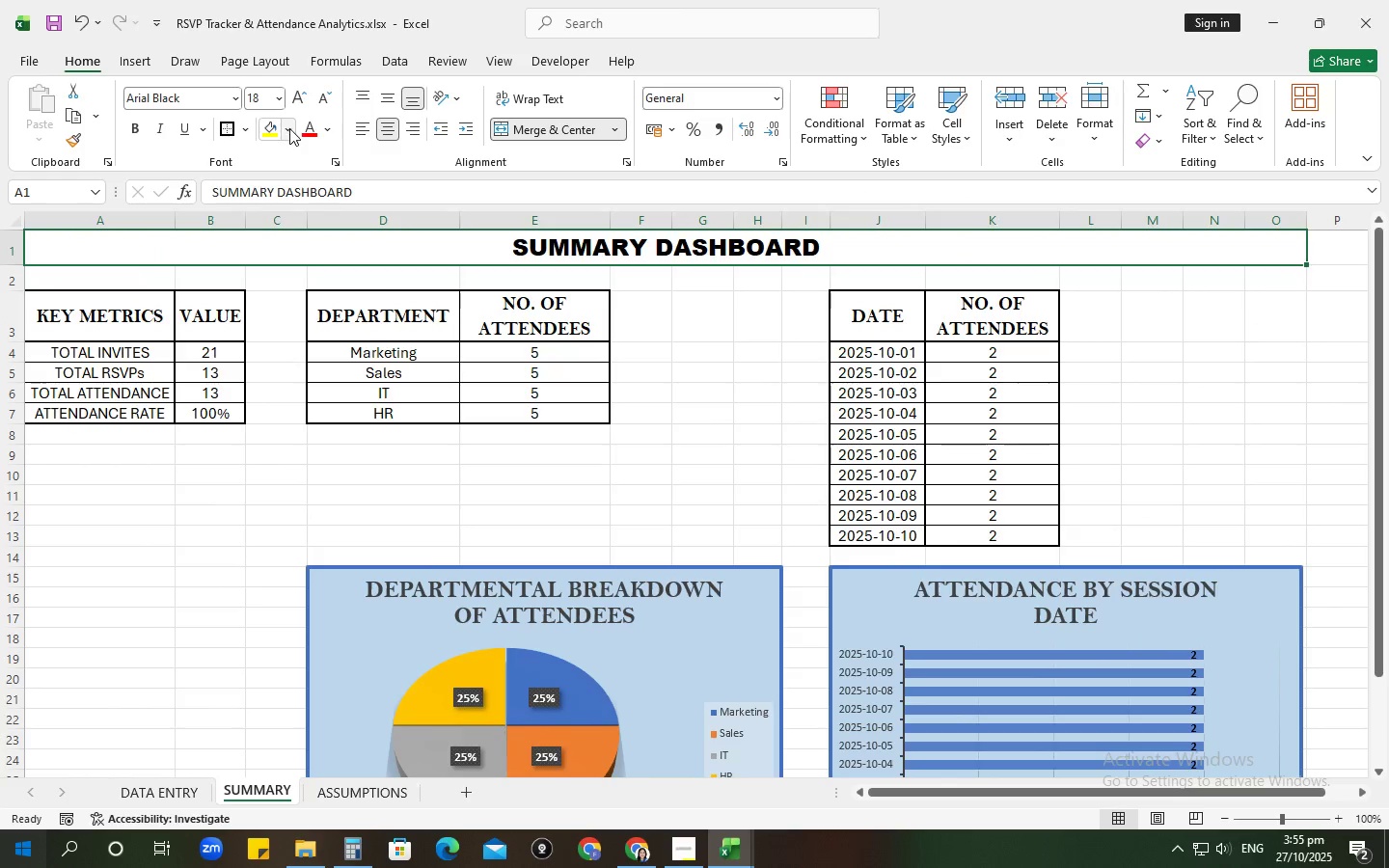 
left_click([288, 127])
 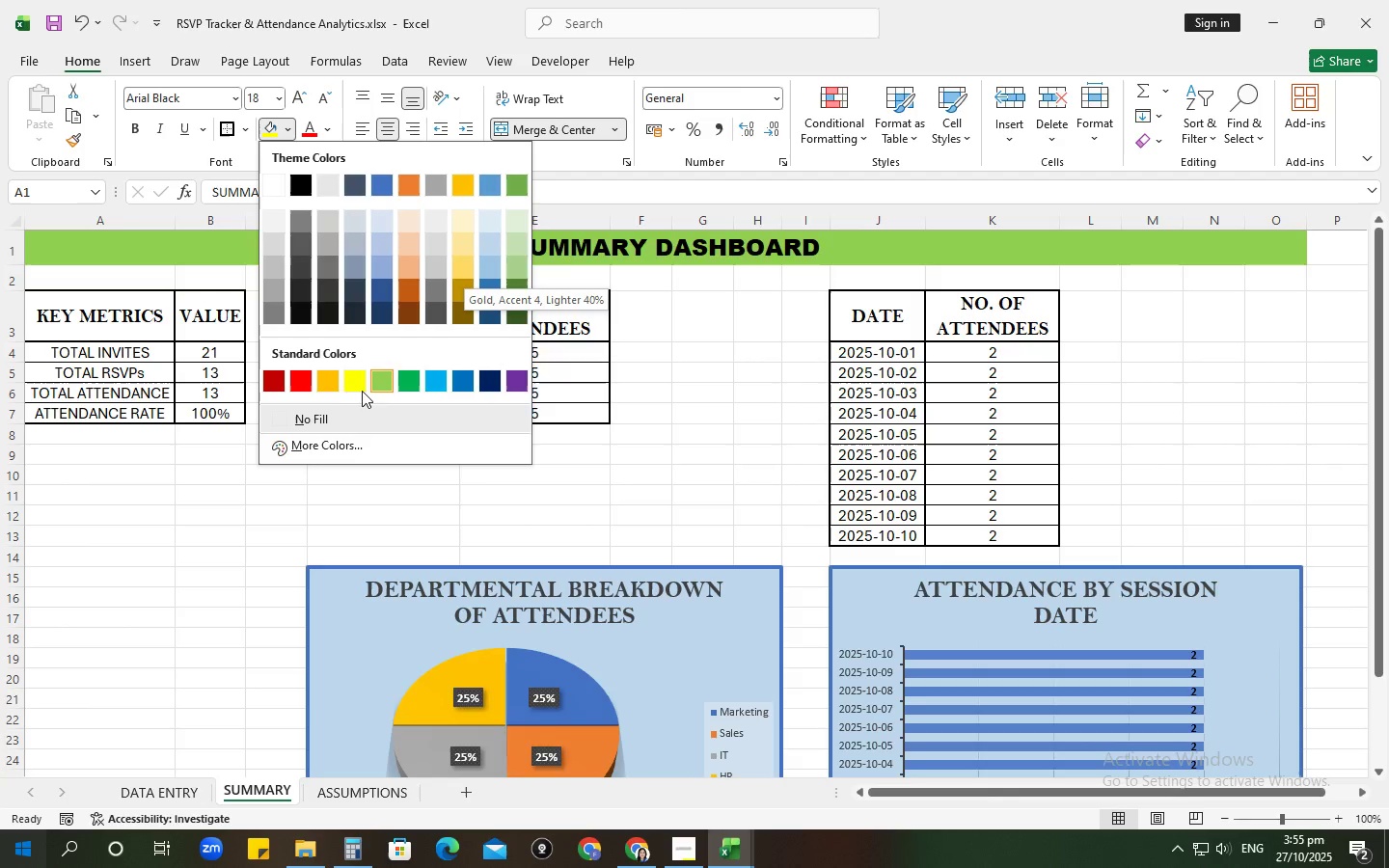 
wait(5.27)
 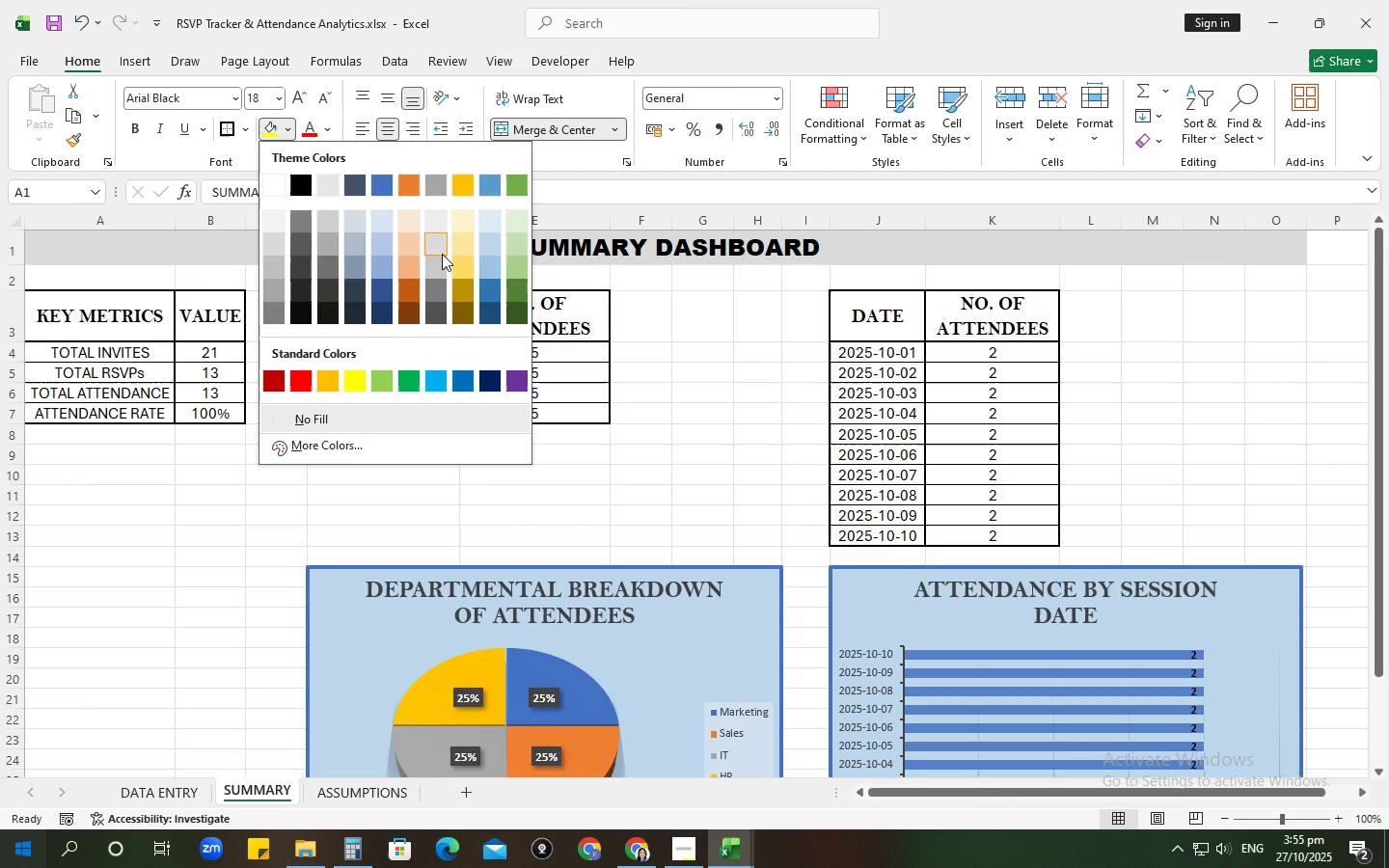 
left_click([327, 442])
 